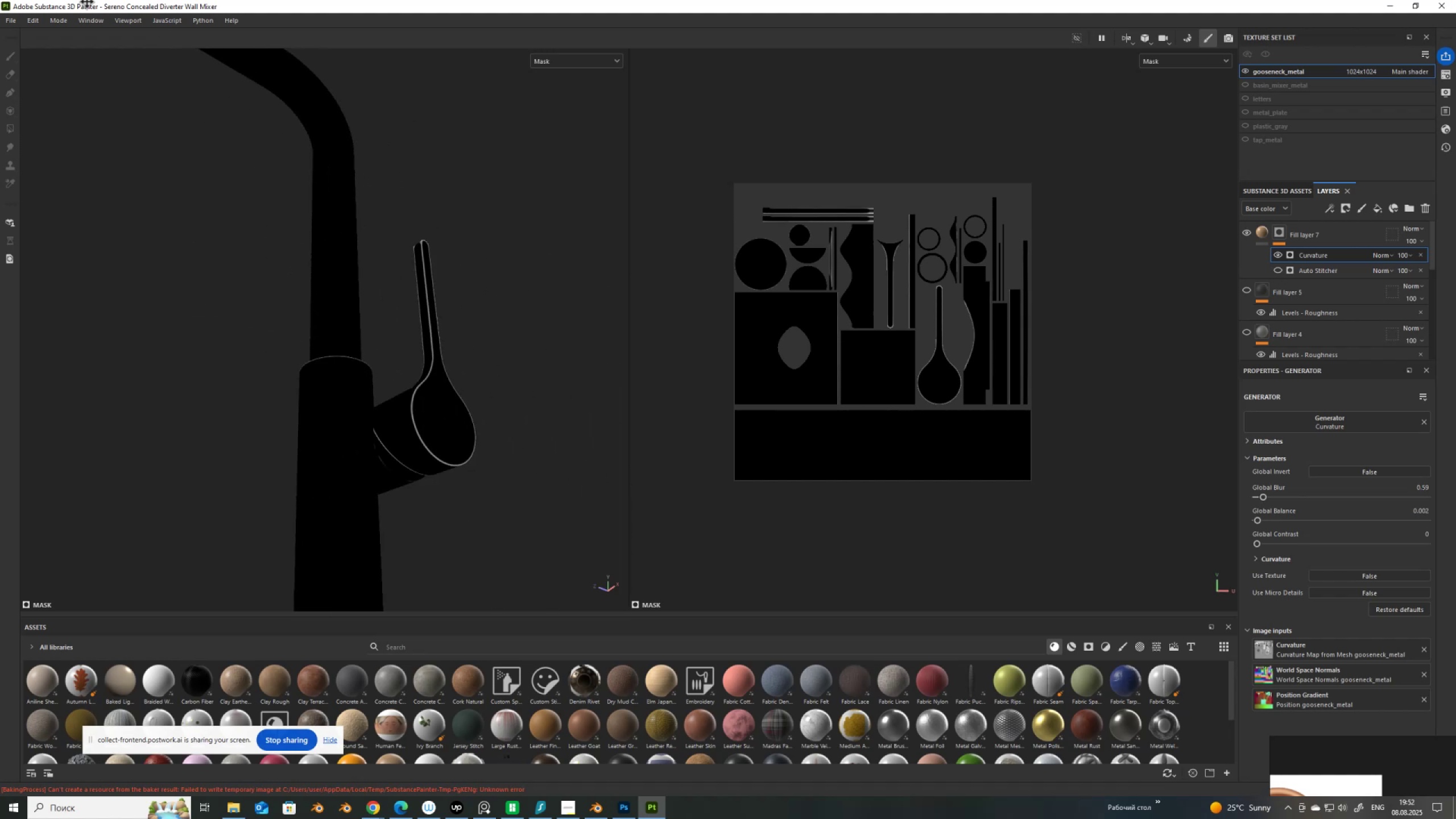 
left_click_drag(start_coordinate=[197, 147], to_coordinate=[52, 262])
 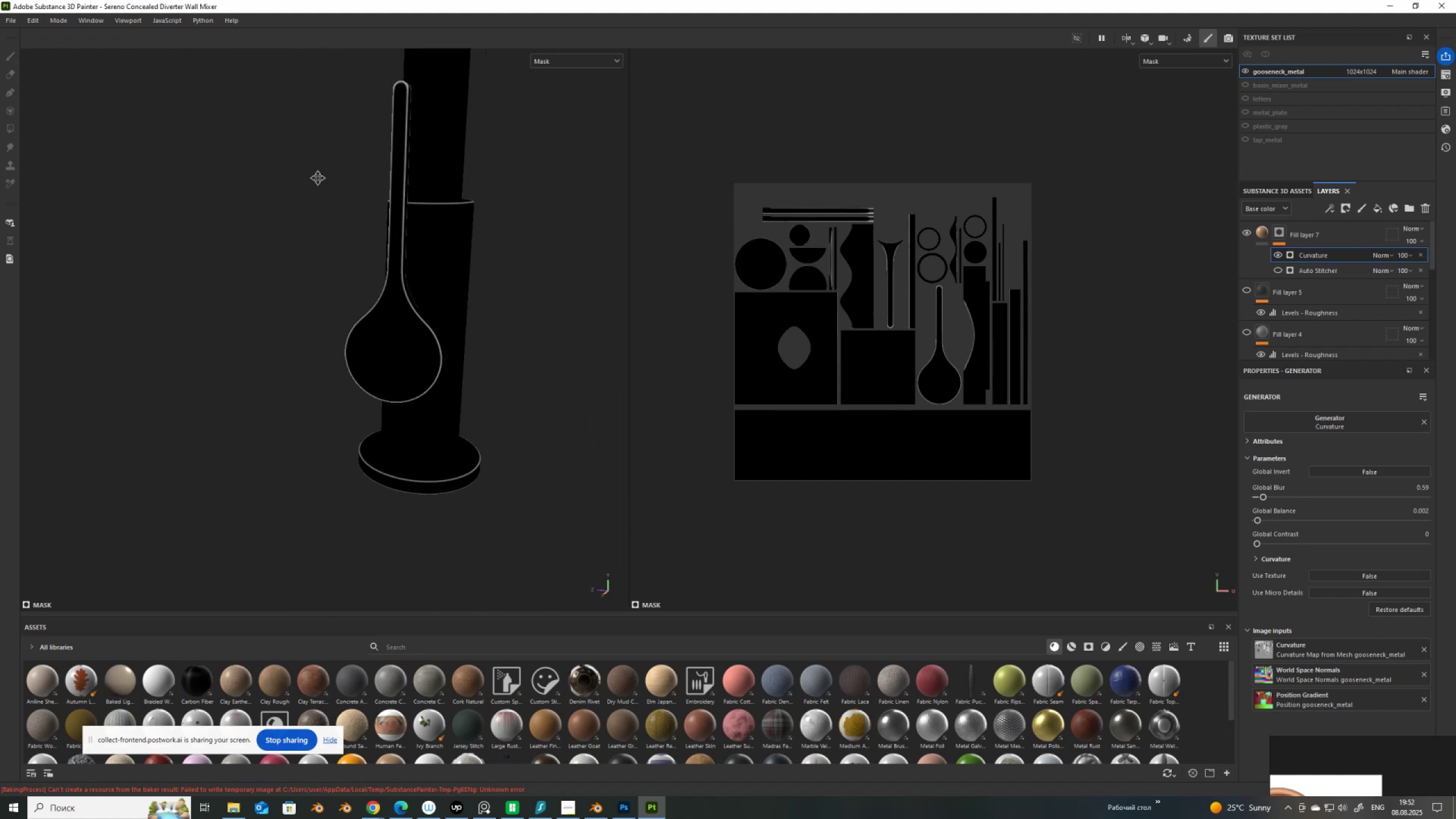 
hold_key(key=AltLeft, duration=1.3)
scroll: coordinate [449, 287], scroll_direction: up, amount: 8.0
 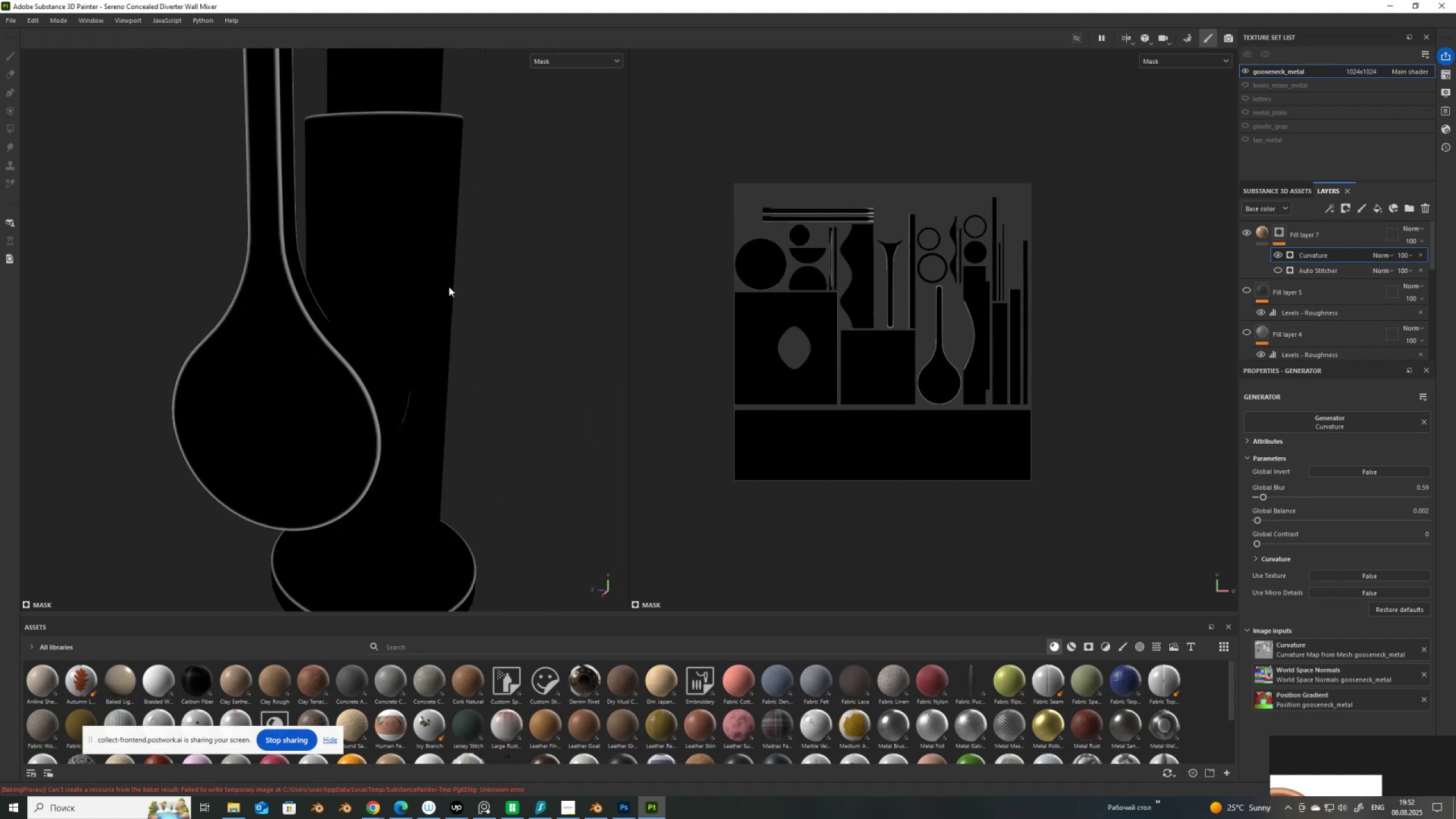 
hold_key(key=AltLeft, duration=1.54)
left_click_drag(start_coordinate=[397, 307], to_coordinate=[330, 335])
 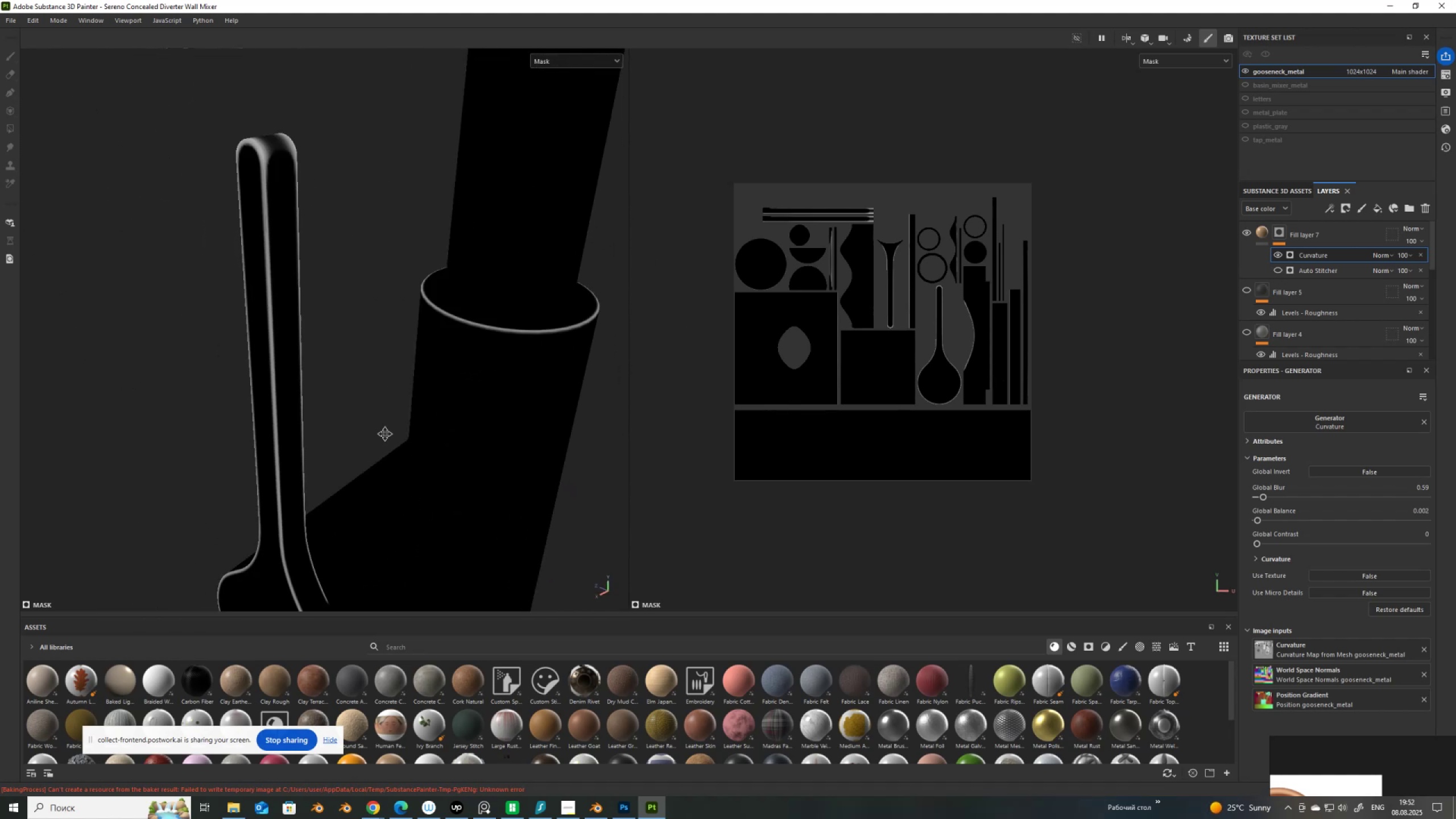 
hold_key(key=AltLeft, duration=1.51)
 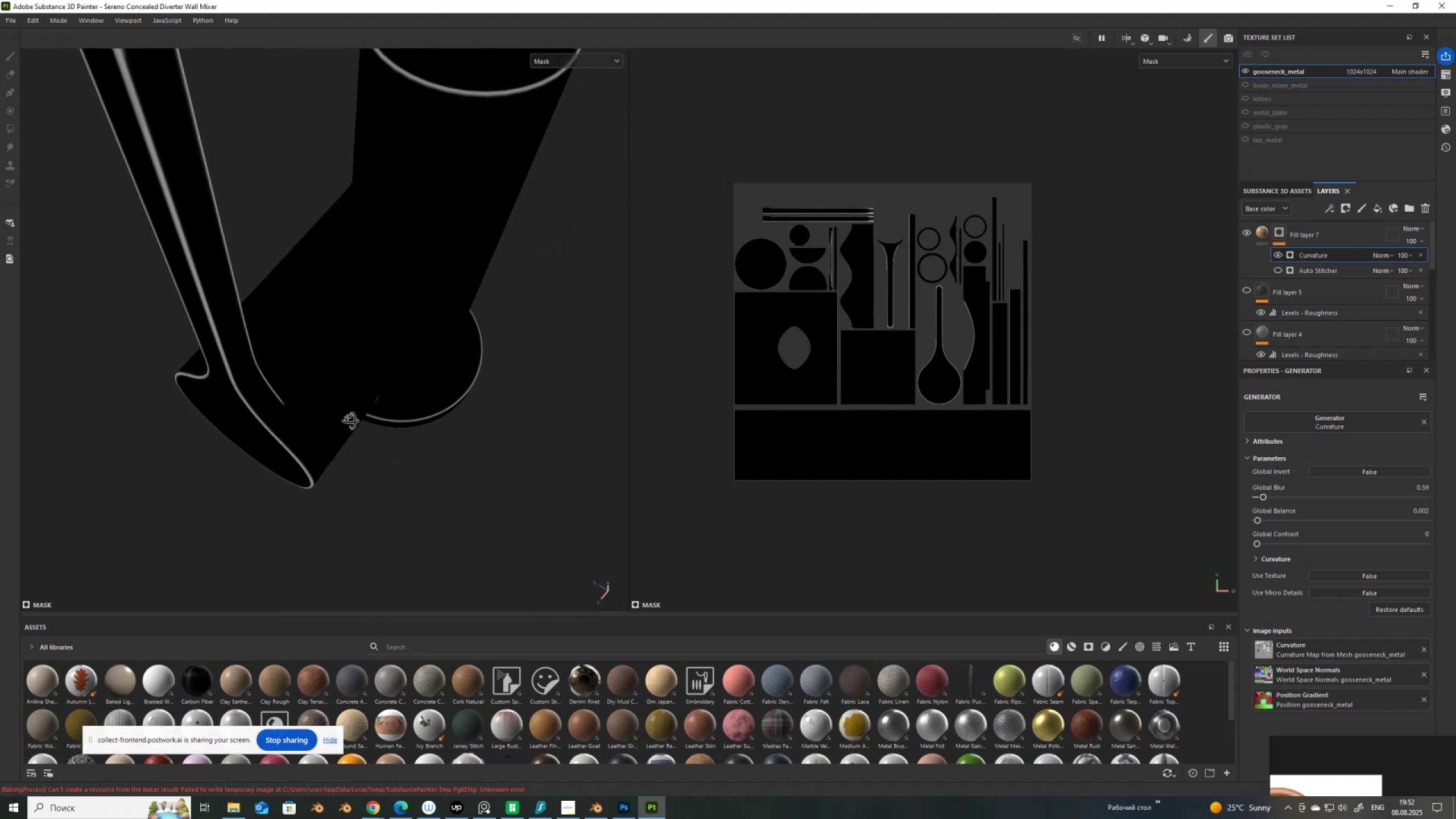 
hold_key(key=AltLeft, duration=1.51)
 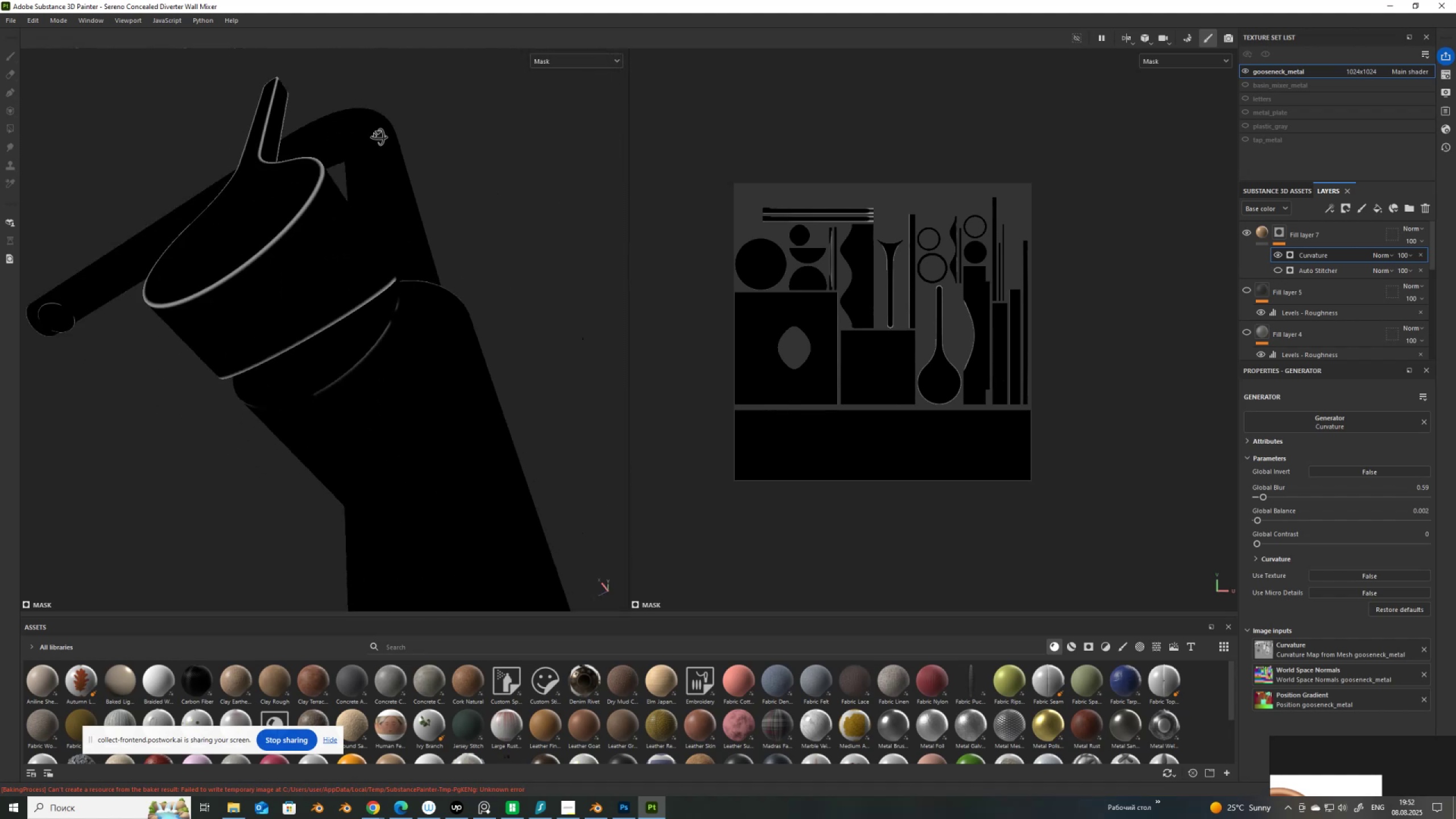 
hold_key(key=AltLeft, duration=1.53)
 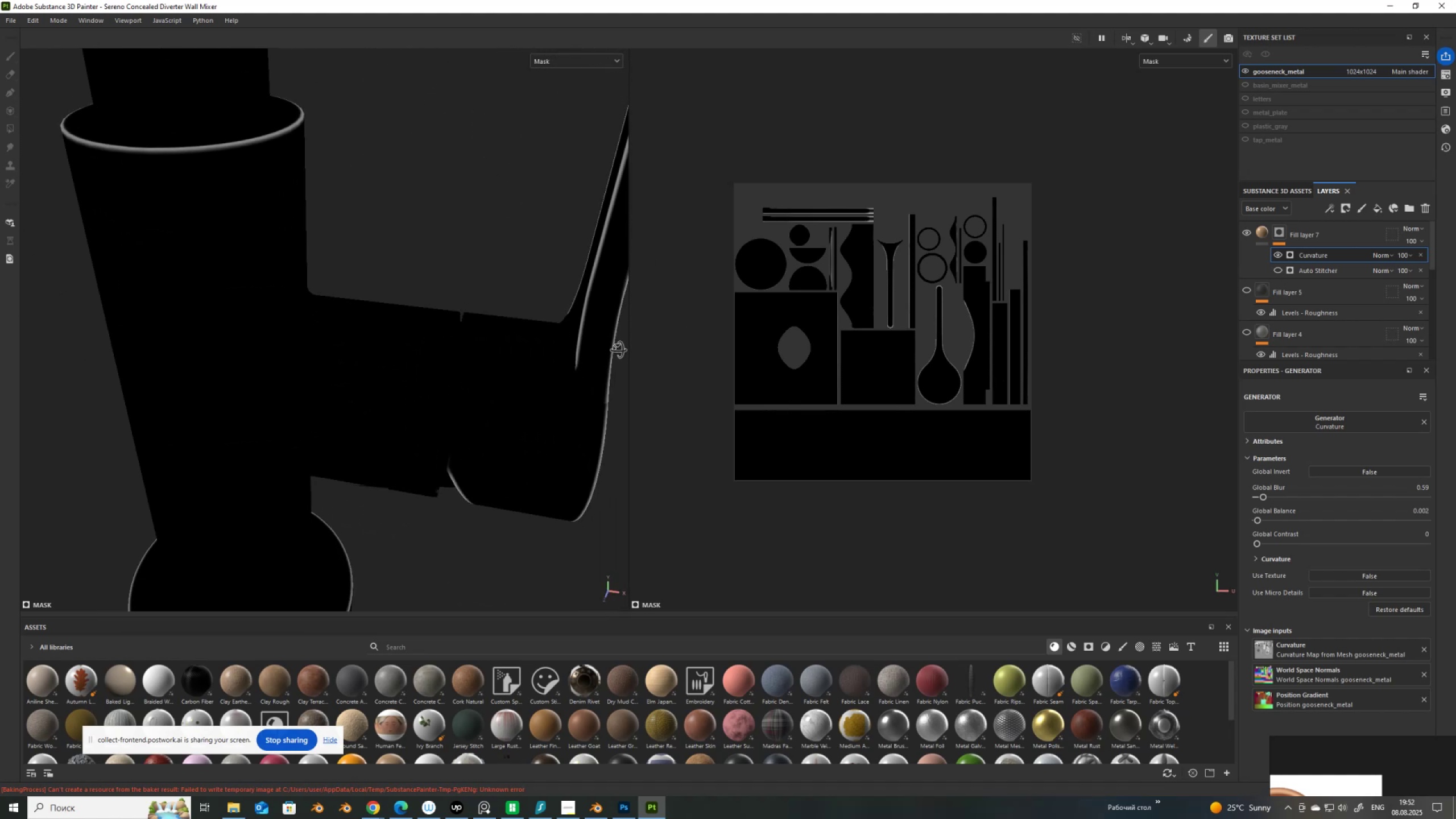 
hold_key(key=AltLeft, duration=1.51)
 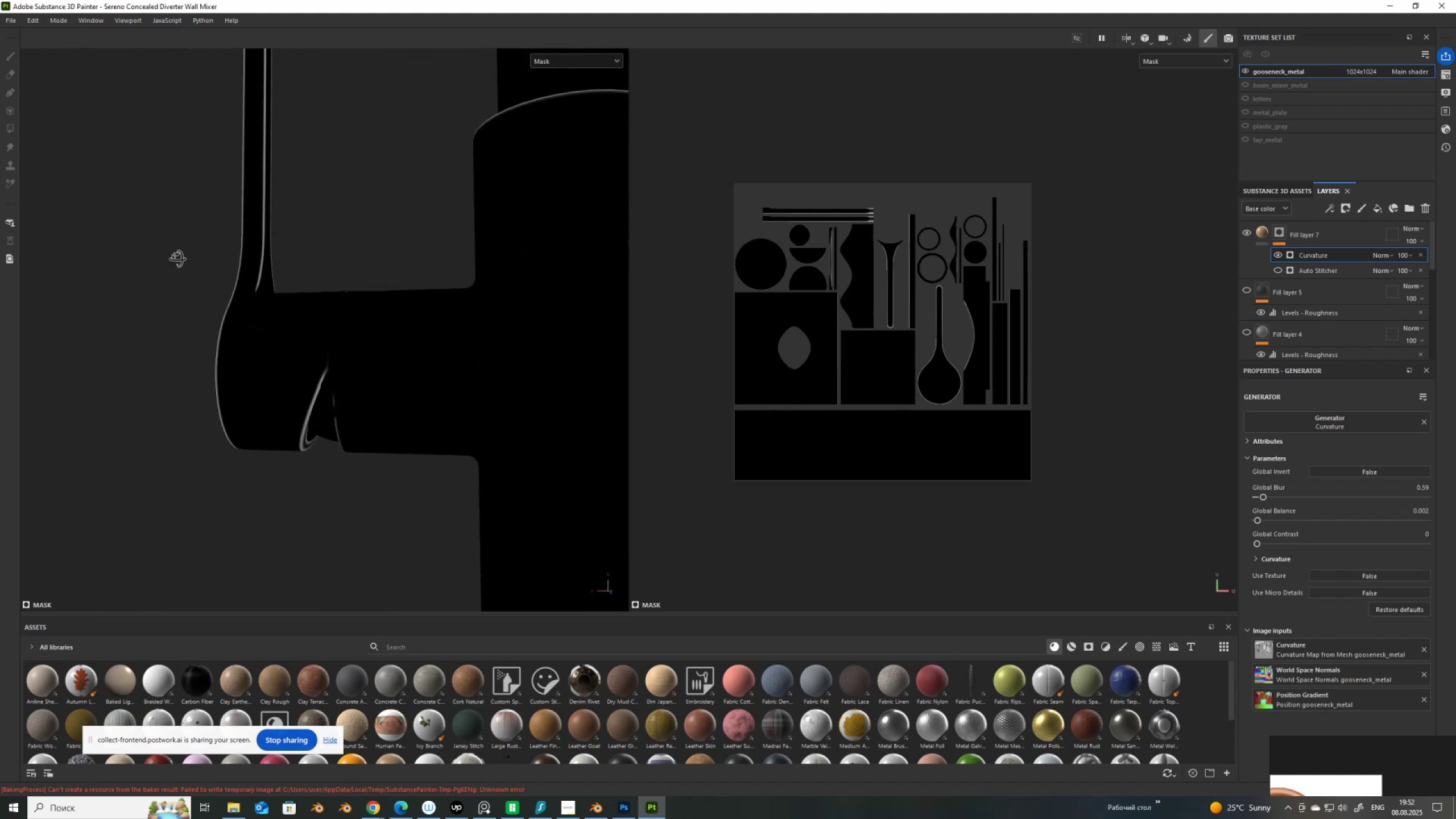 
hold_key(key=AltLeft, duration=1.52)
 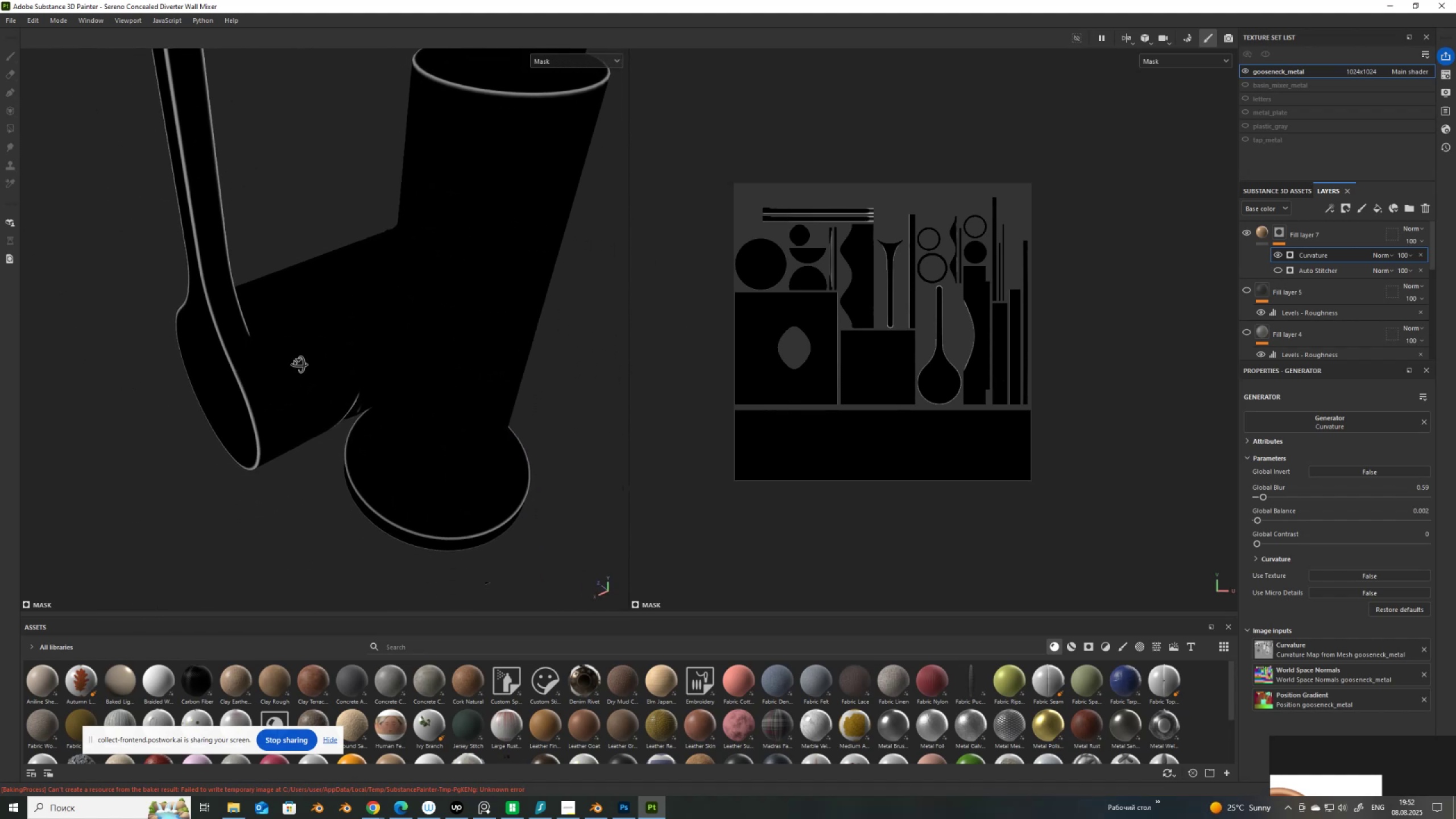 
hold_key(key=AltLeft, duration=1.52)
 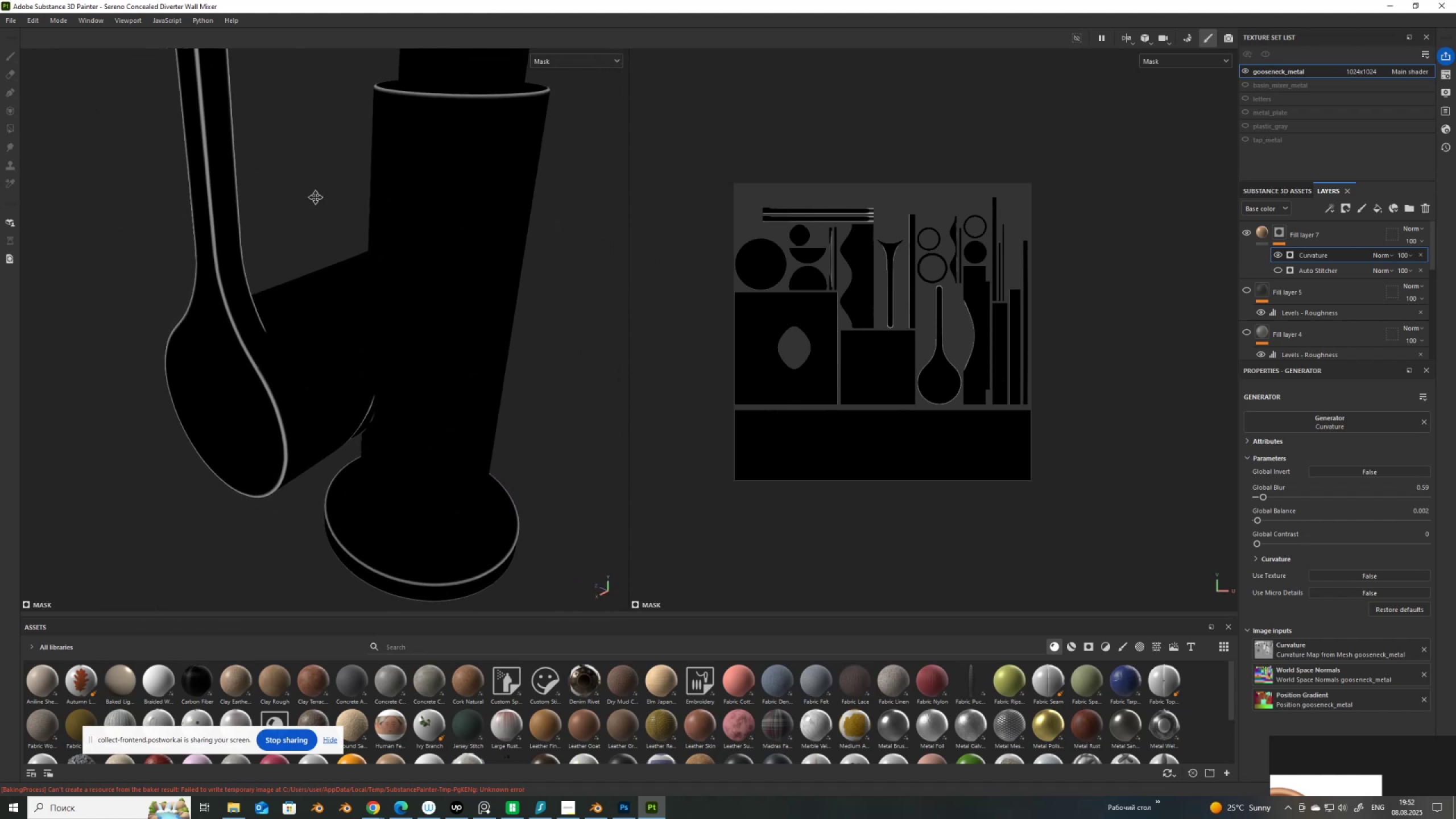 
hold_key(key=AltLeft, duration=1.26)
 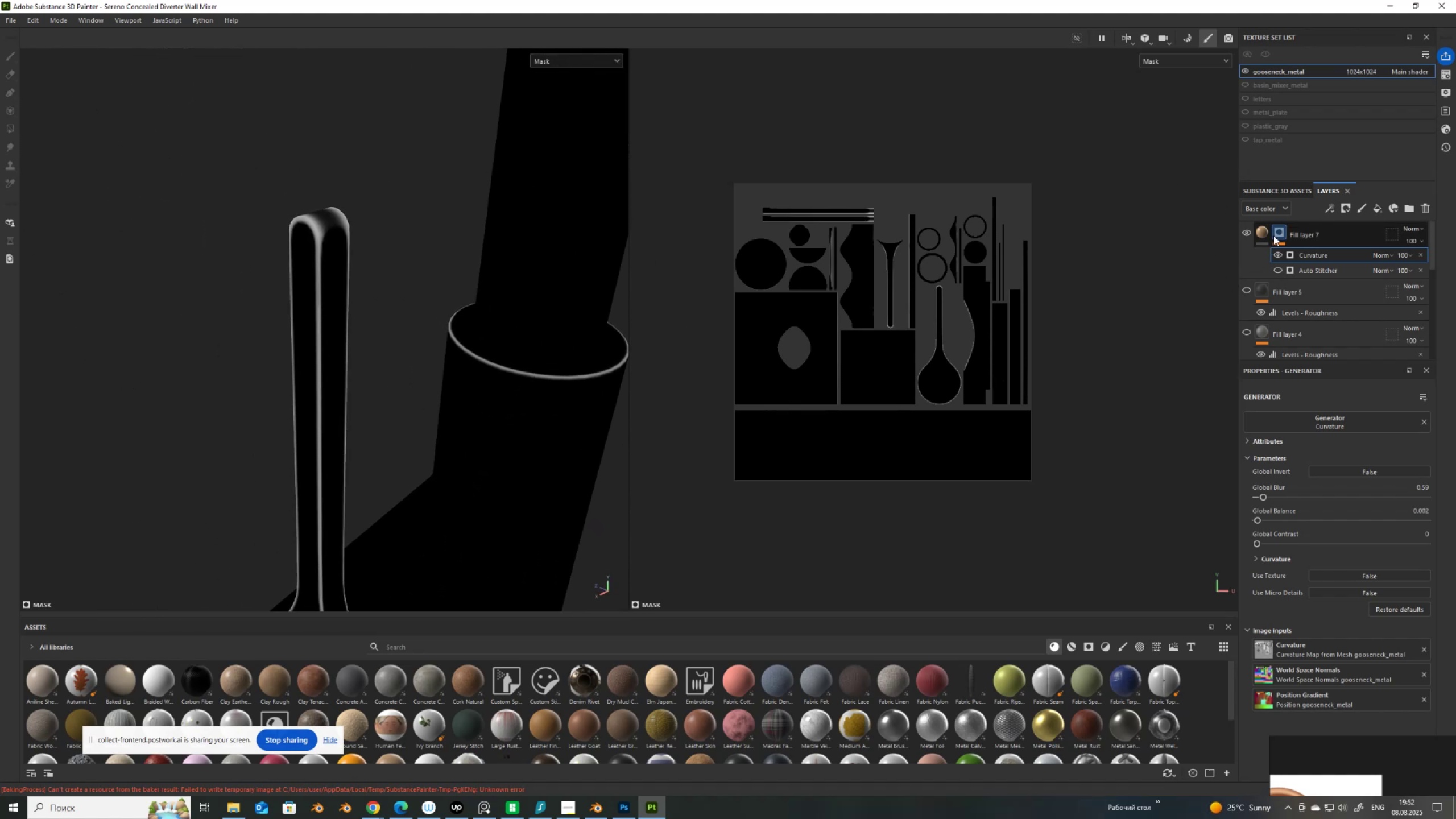 
right_click([1278, 234])
 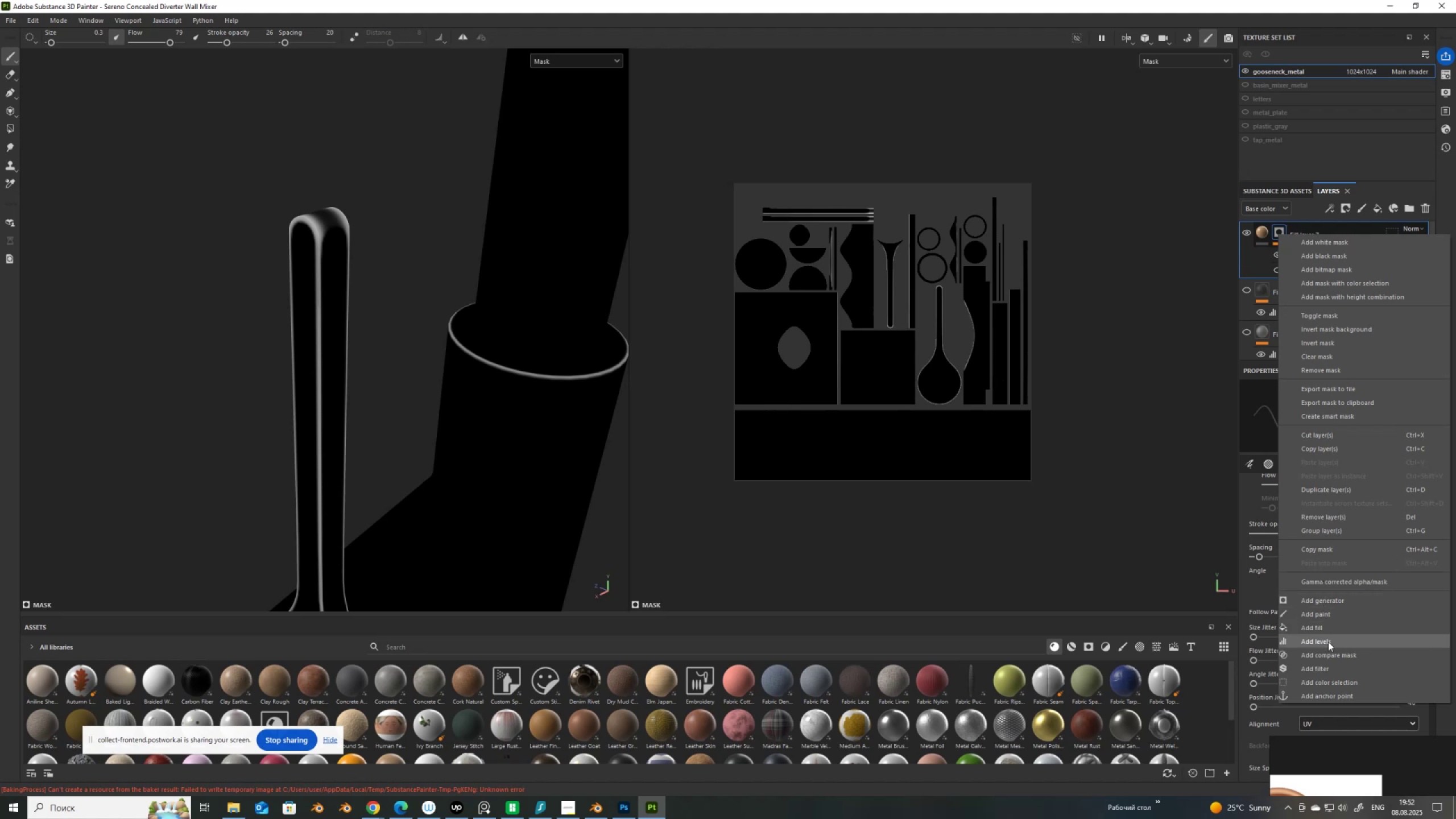 
left_click([1326, 609])
 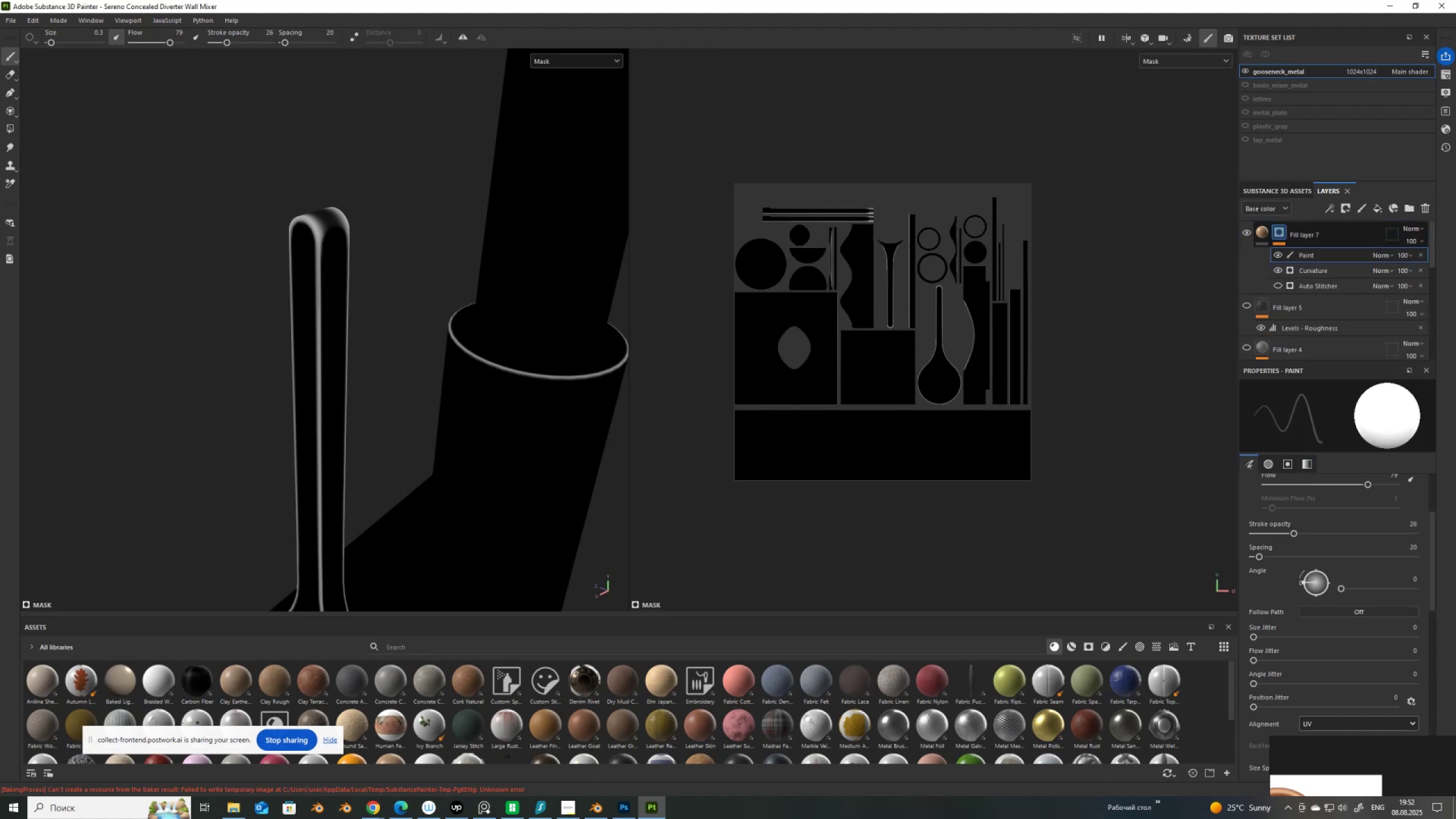 
scroll: coordinate [906, 292], scroll_direction: up, amount: 17.0
 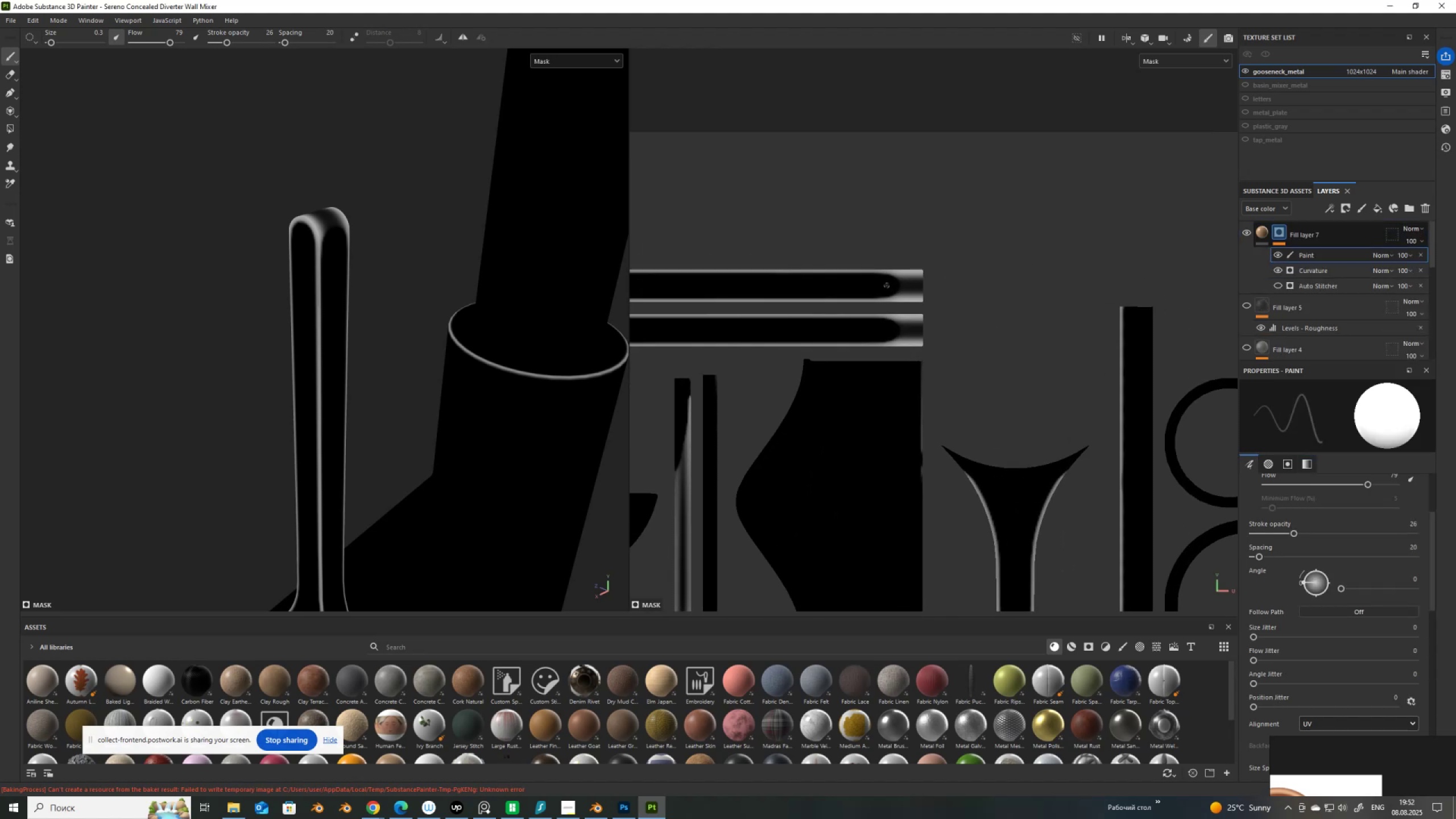 
hold_key(key=ControlLeft, duration=1.05)
 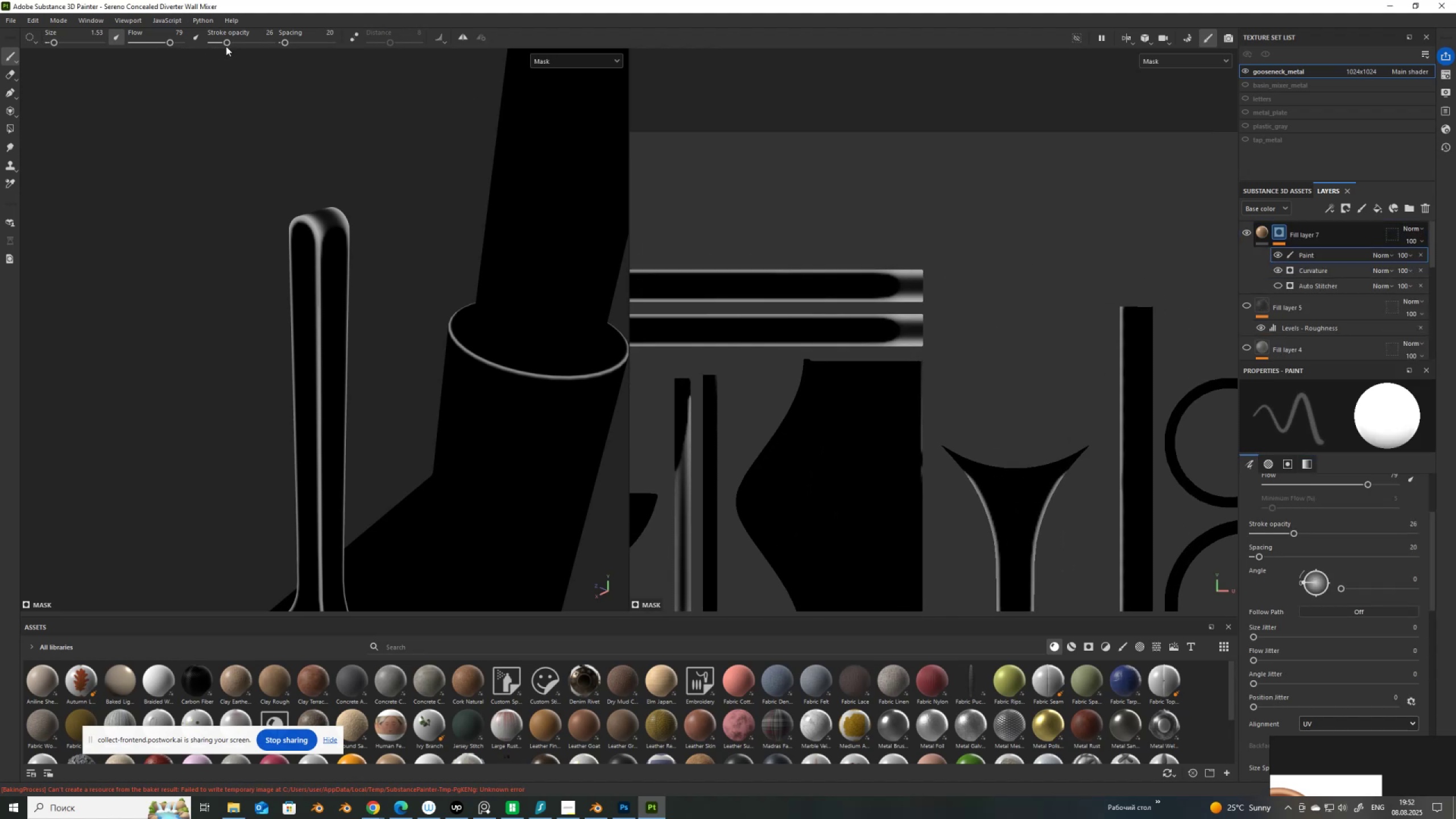 
left_click_drag(start_coordinate=[226, 42], to_coordinate=[263, 52])
 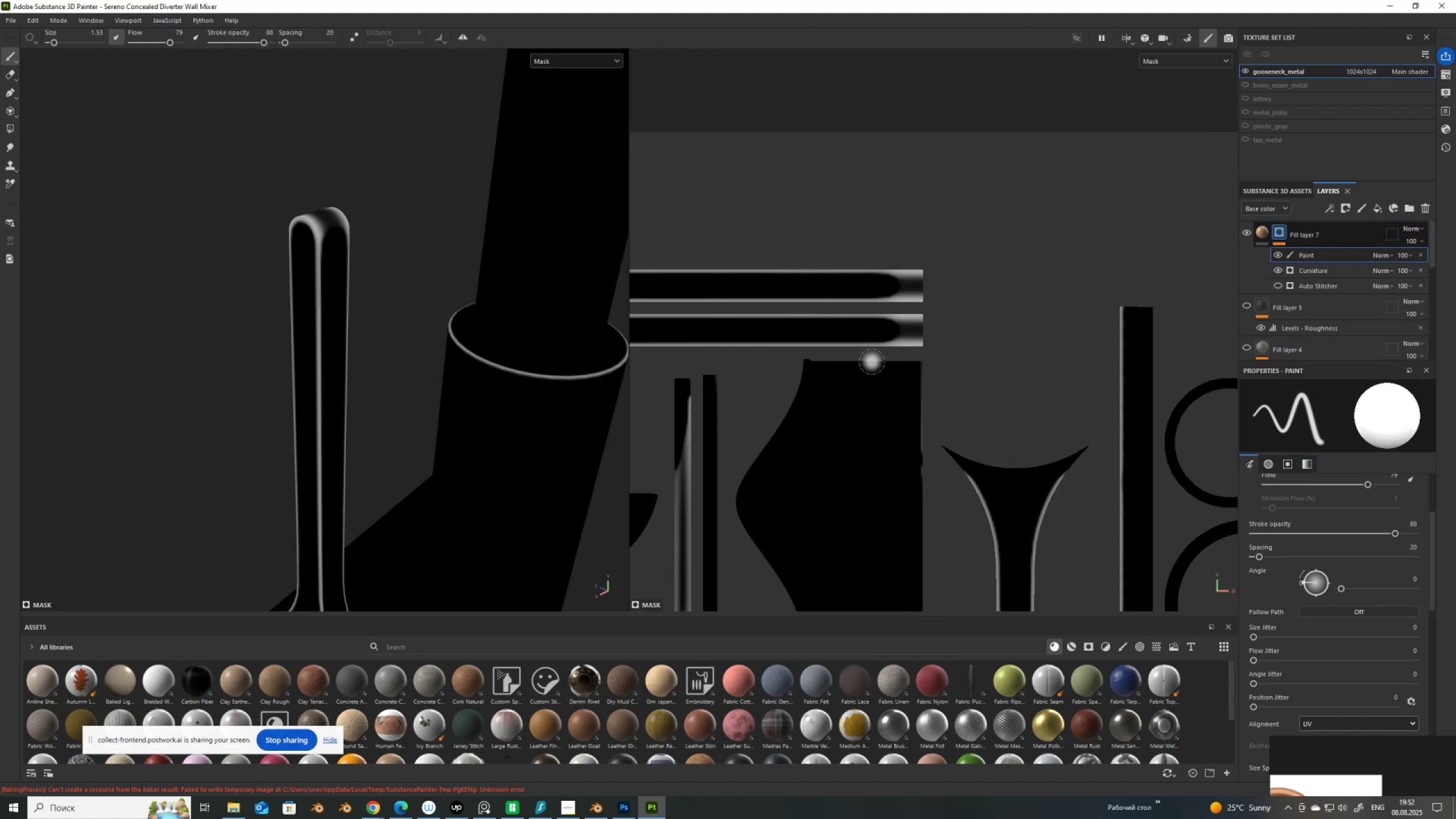 
scroll: coordinate [895, 293], scroll_direction: up, amount: 4.0
 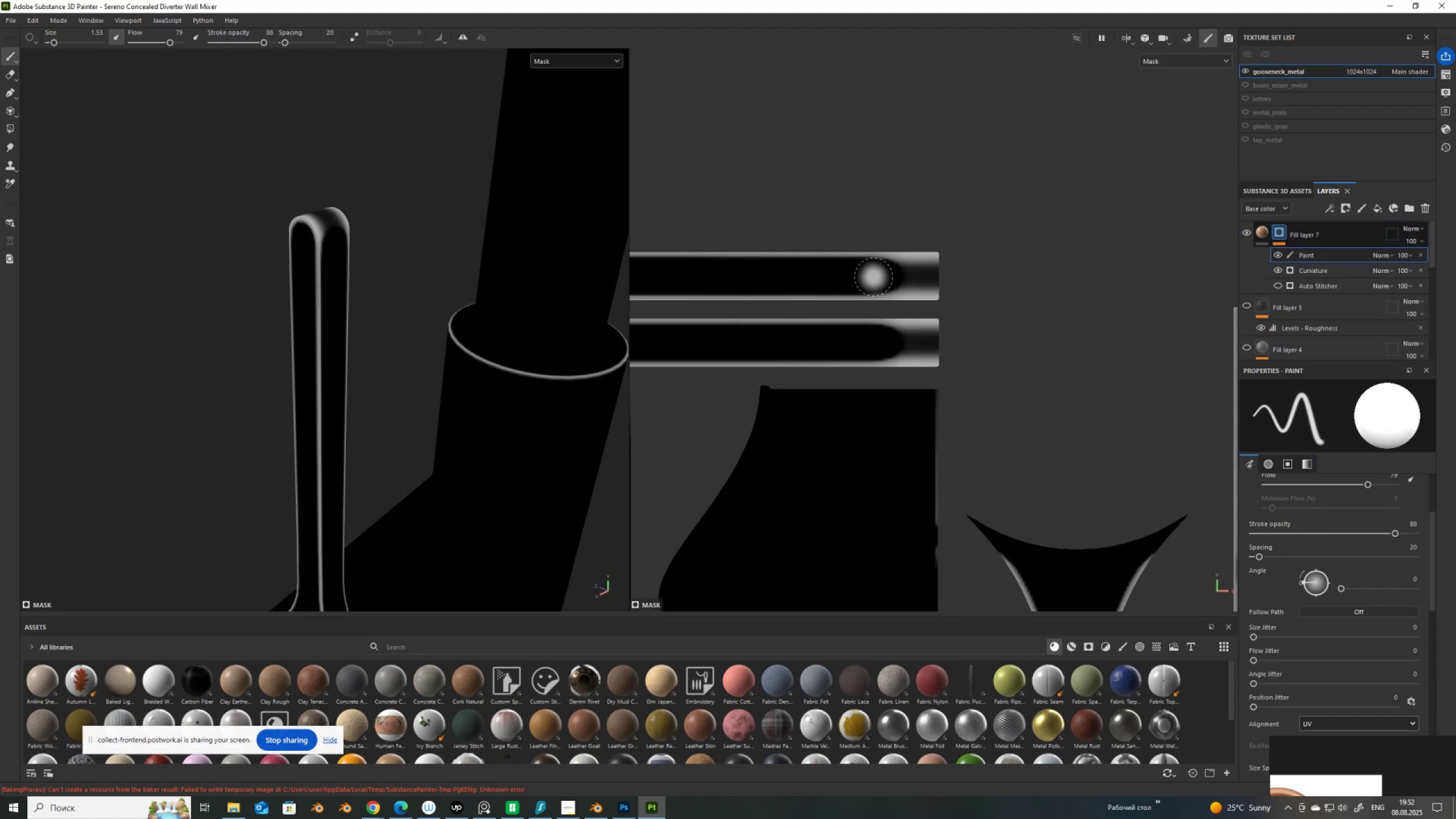 
key(X)
 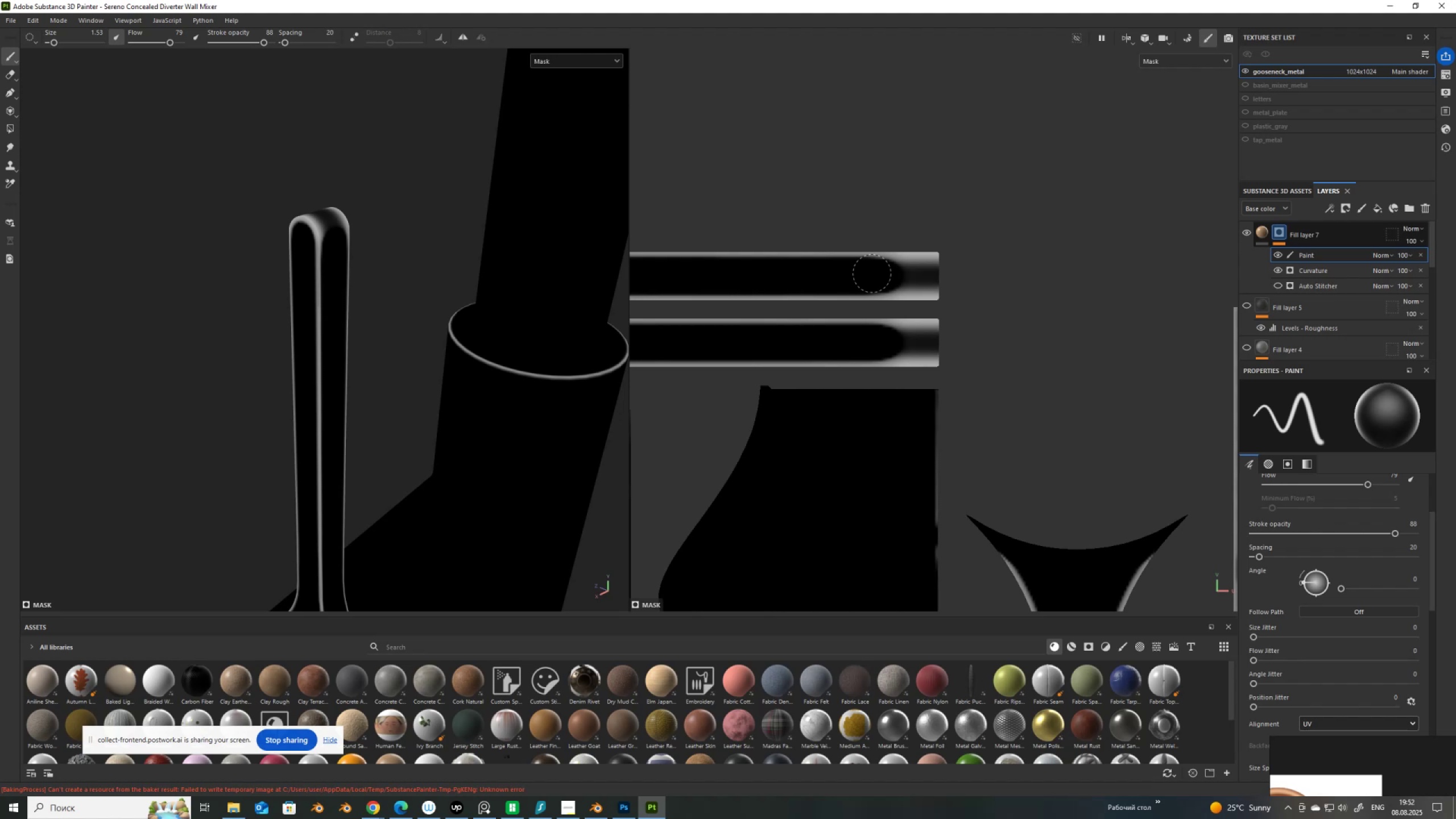 
left_click([872, 274])
 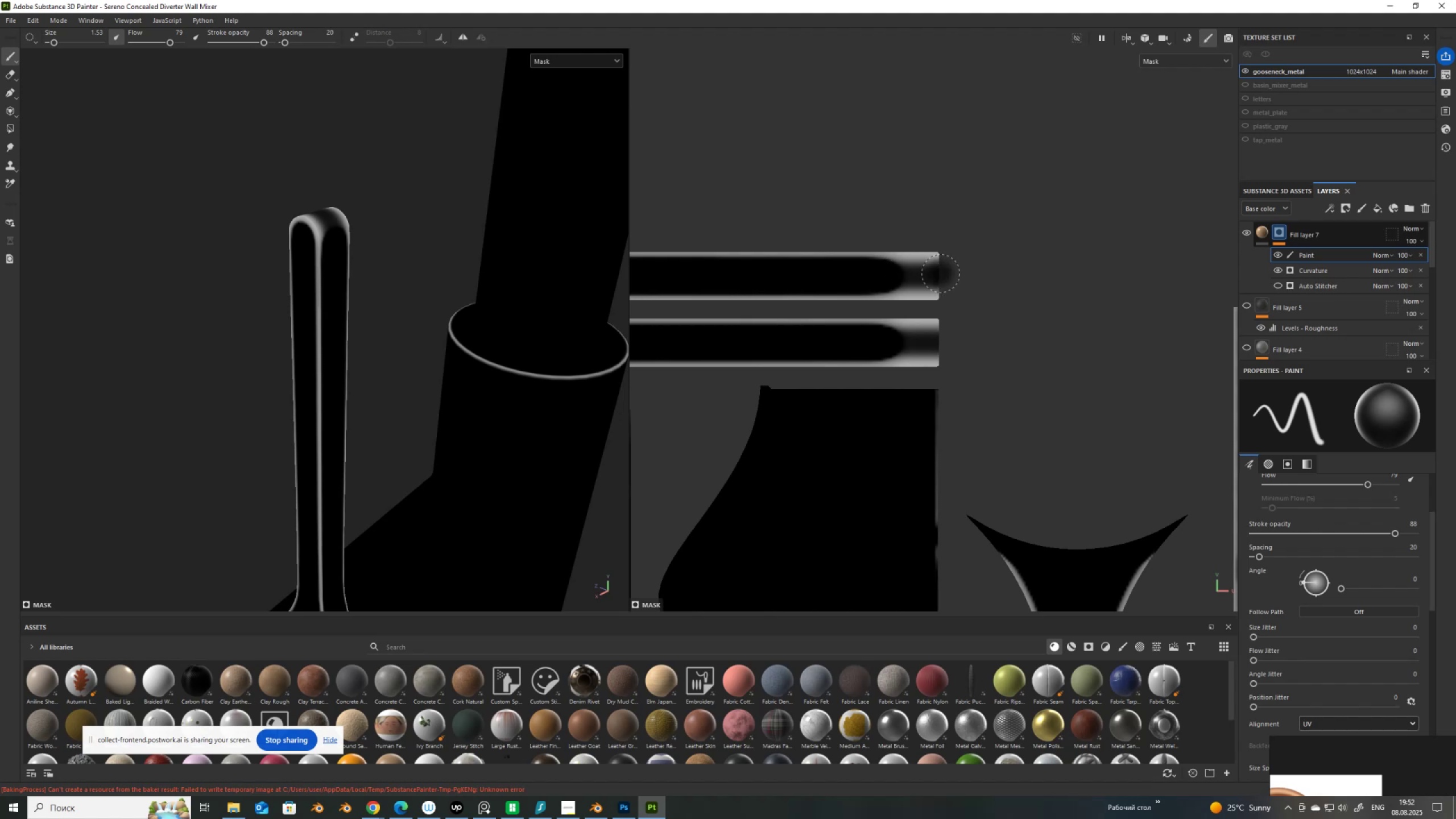 
hold_key(key=ShiftLeft, duration=1.02)
hold_key(key=ControlLeft, duration=1.0)
left_click([959, 275])
 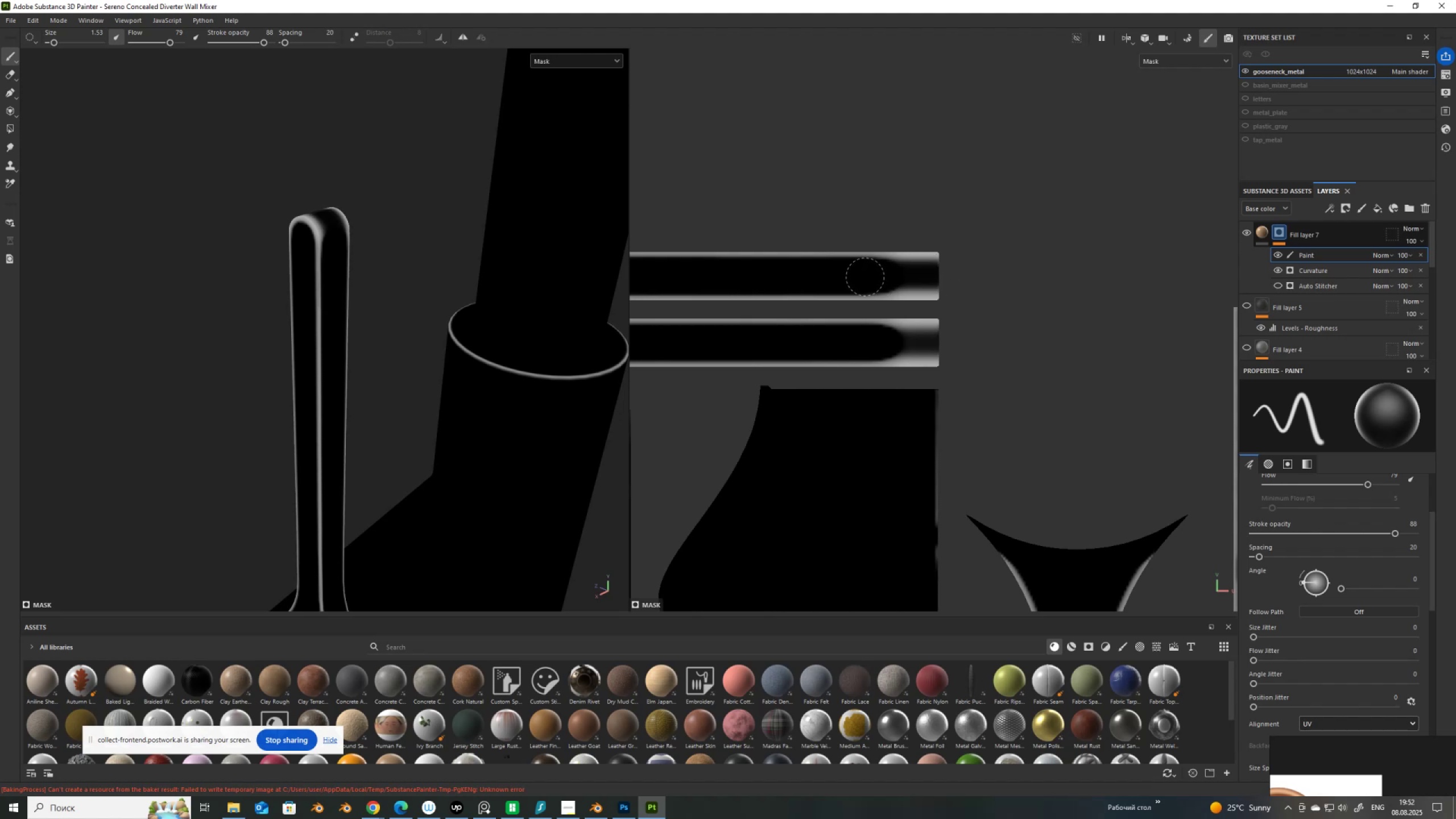 
left_click([864, 278])
 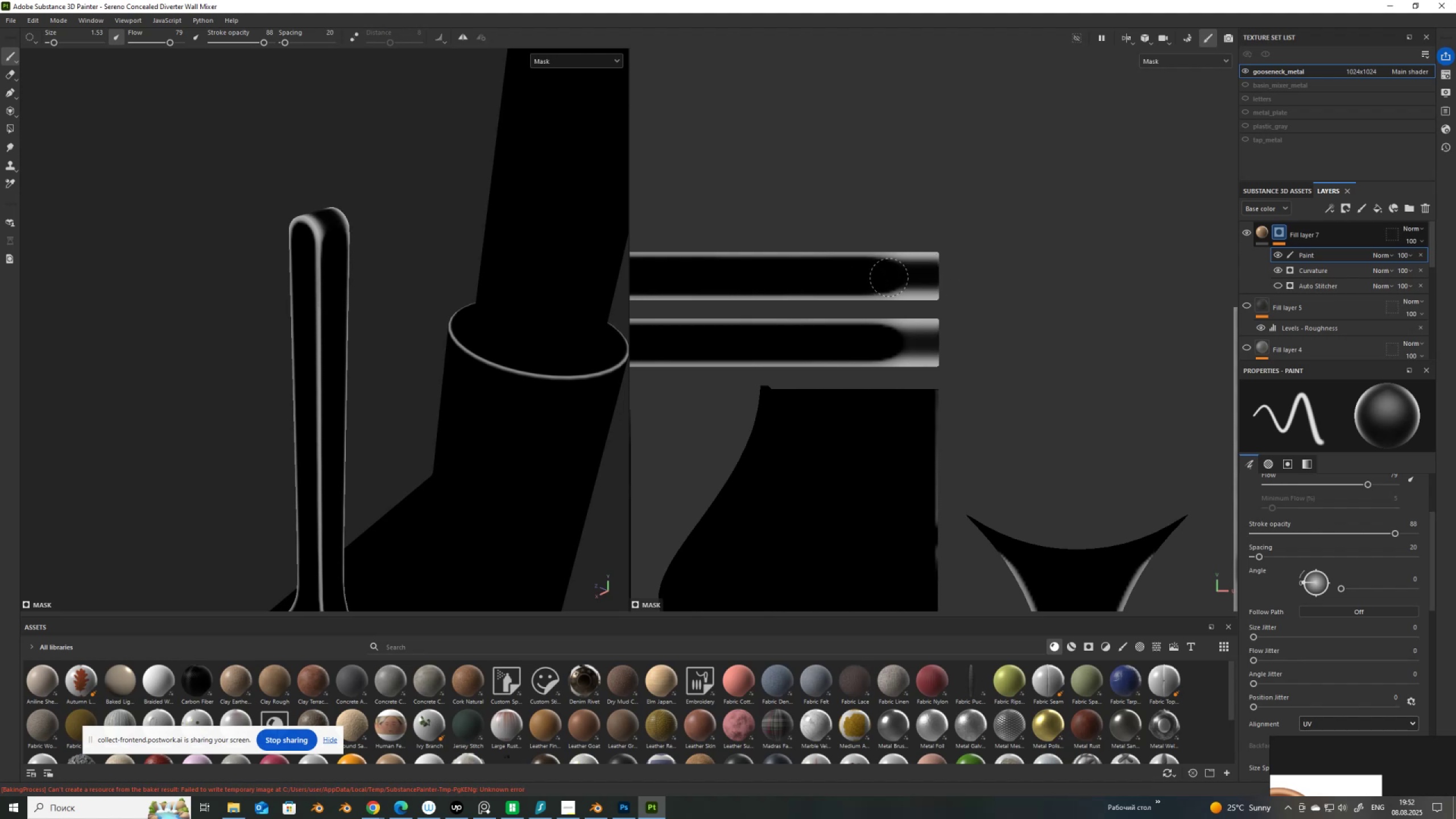 
hold_key(key=ControlLeft, duration=0.92)
hold_key(key=ShiftLeft, duration=0.88)
left_click([977, 279])
 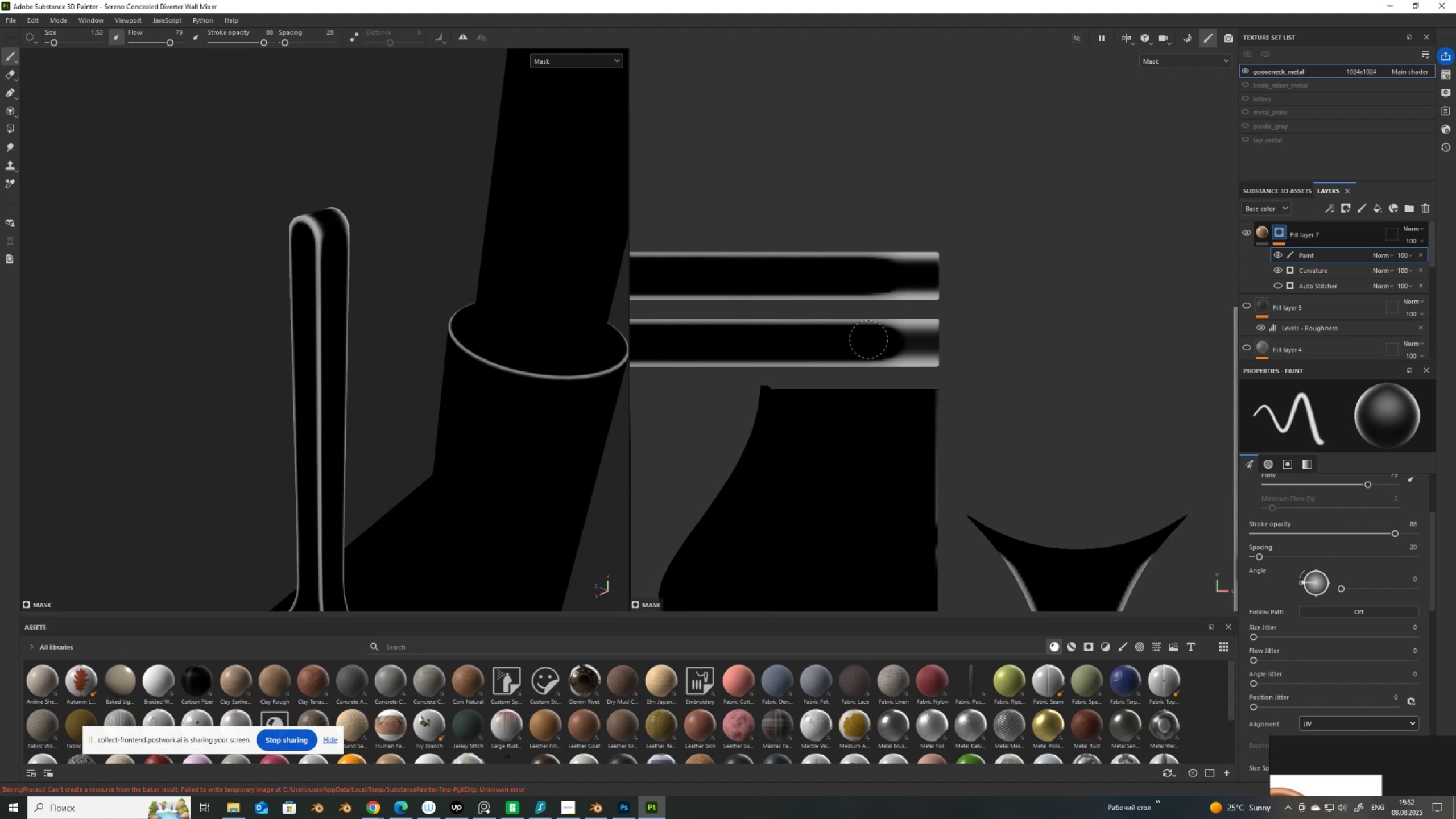 
left_click([868, 340])
 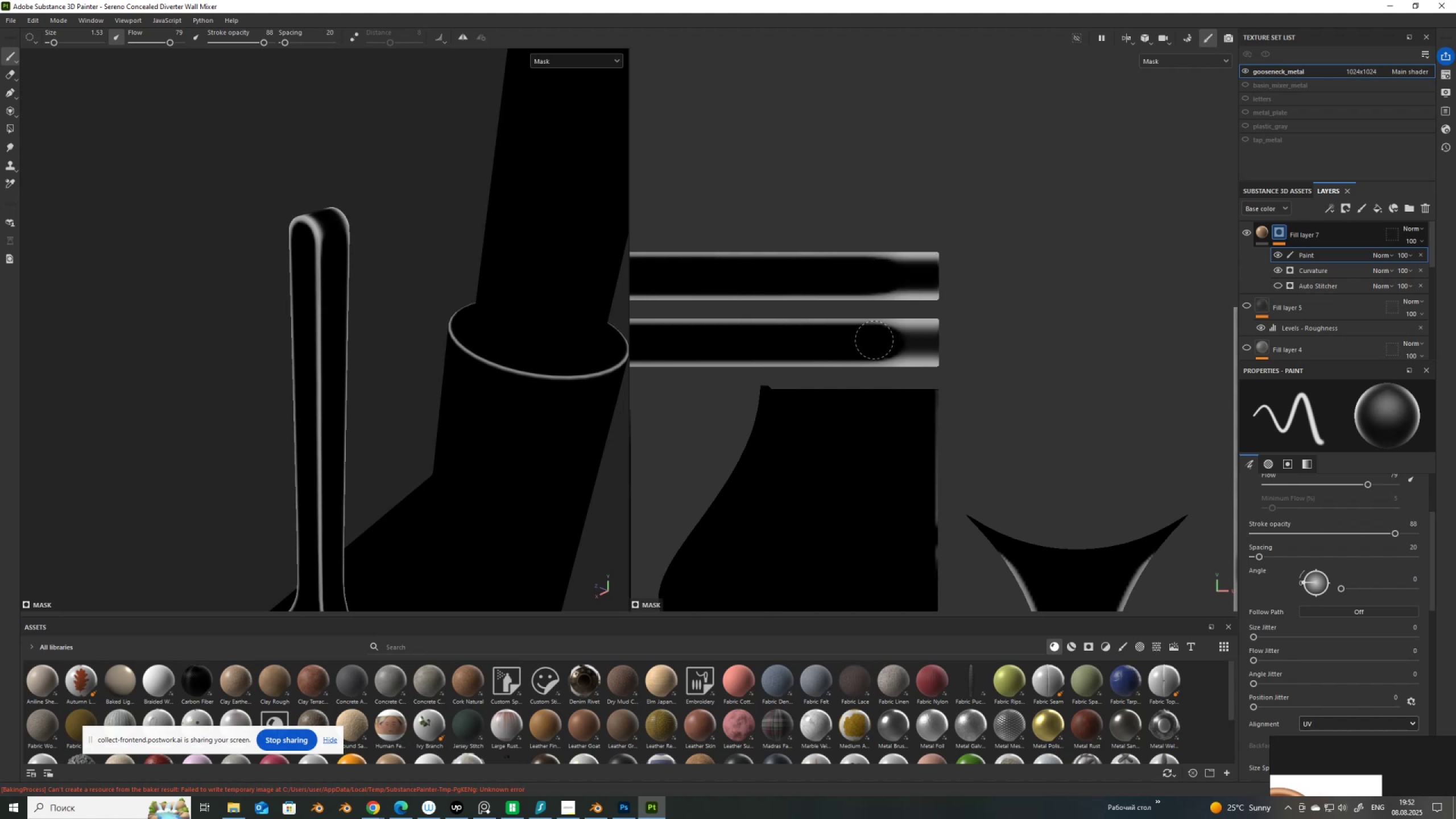 
hold_key(key=ControlLeft, duration=1.02)
hold_key(key=ShiftLeft, duration=1.01)
left_click([995, 339])
 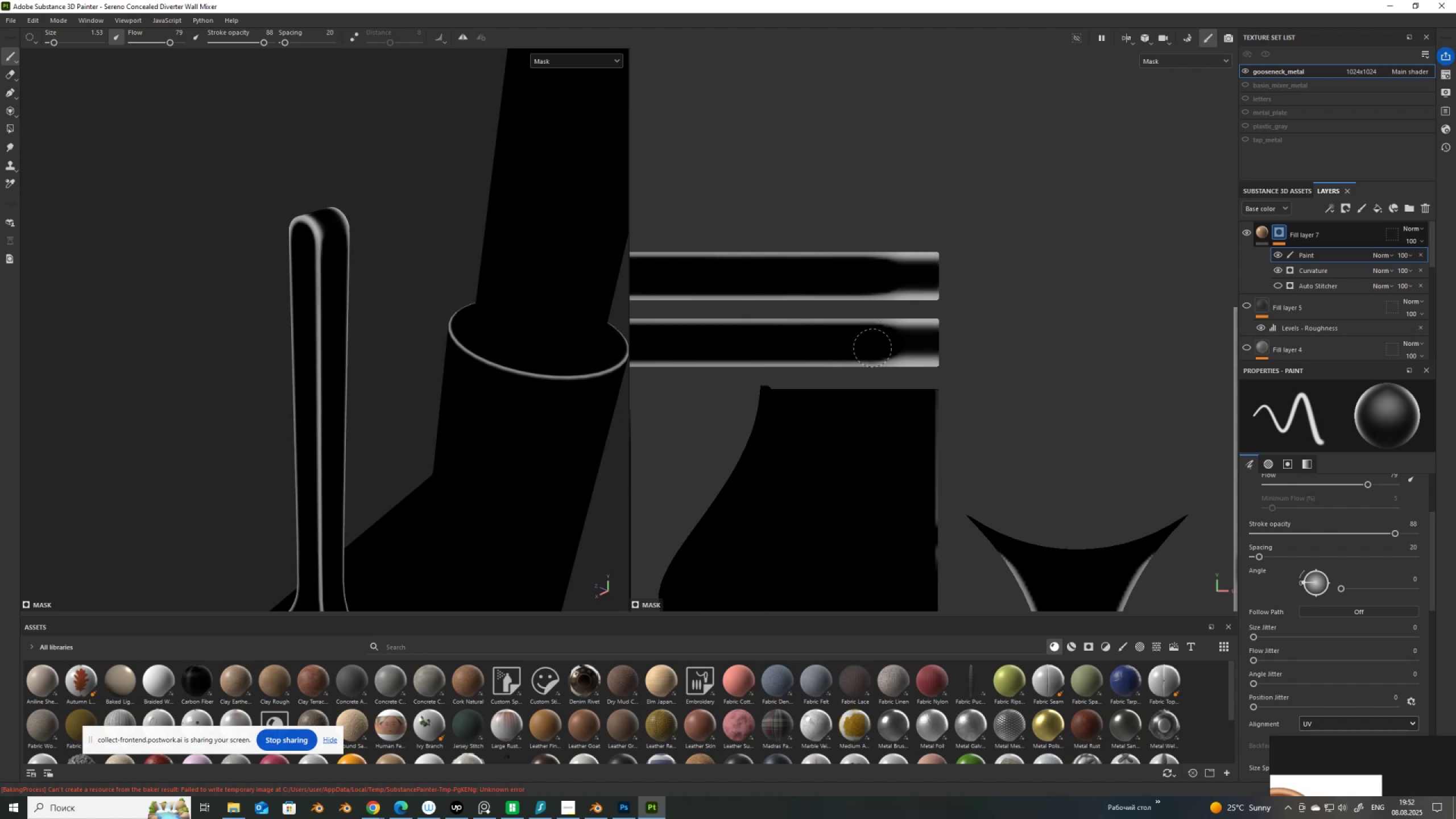 
left_click([872, 348])
 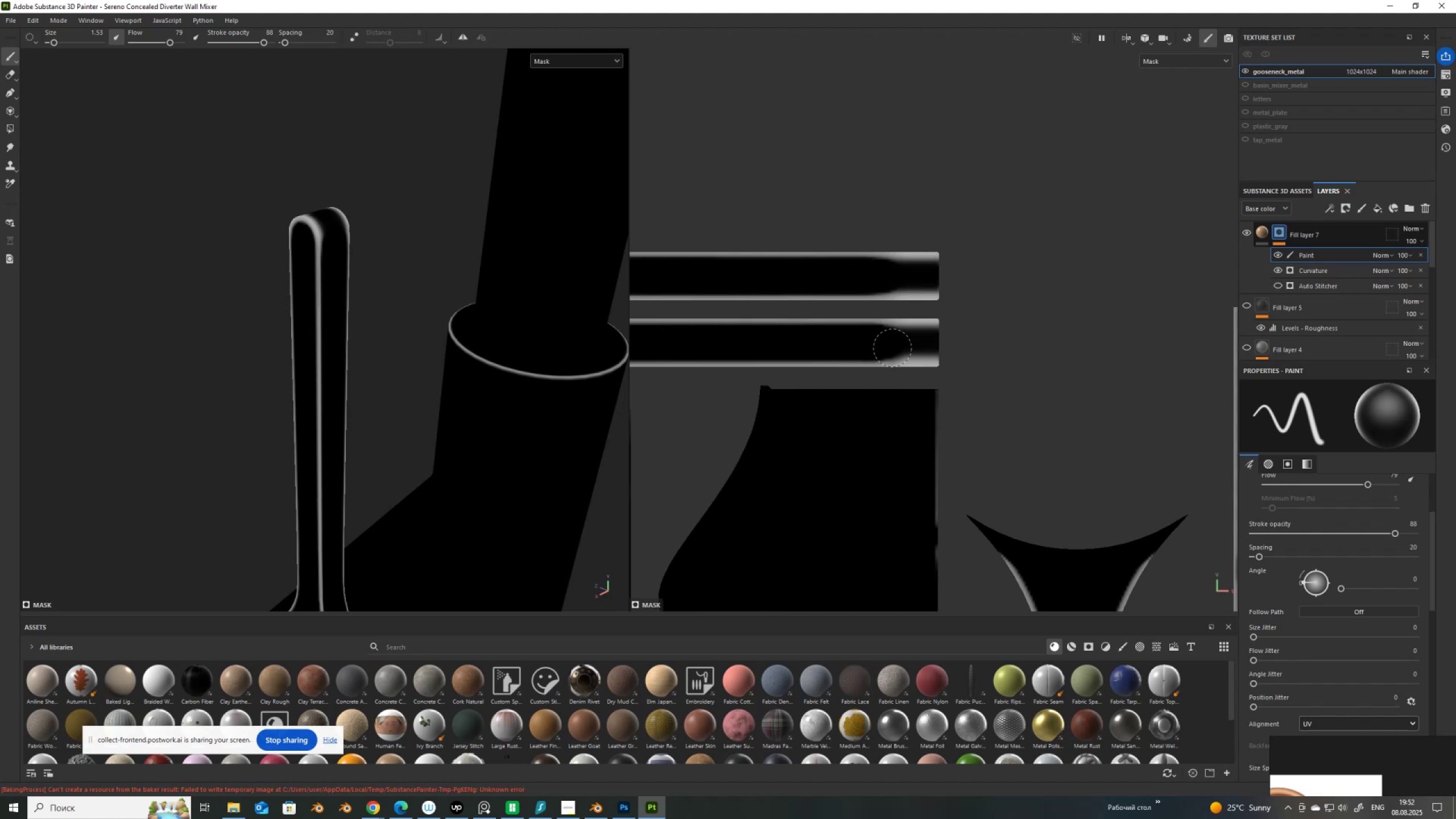 
hold_key(key=ControlLeft, duration=0.84)
hold_key(key=ShiftLeft, duration=0.81)
left_click([962, 349])
 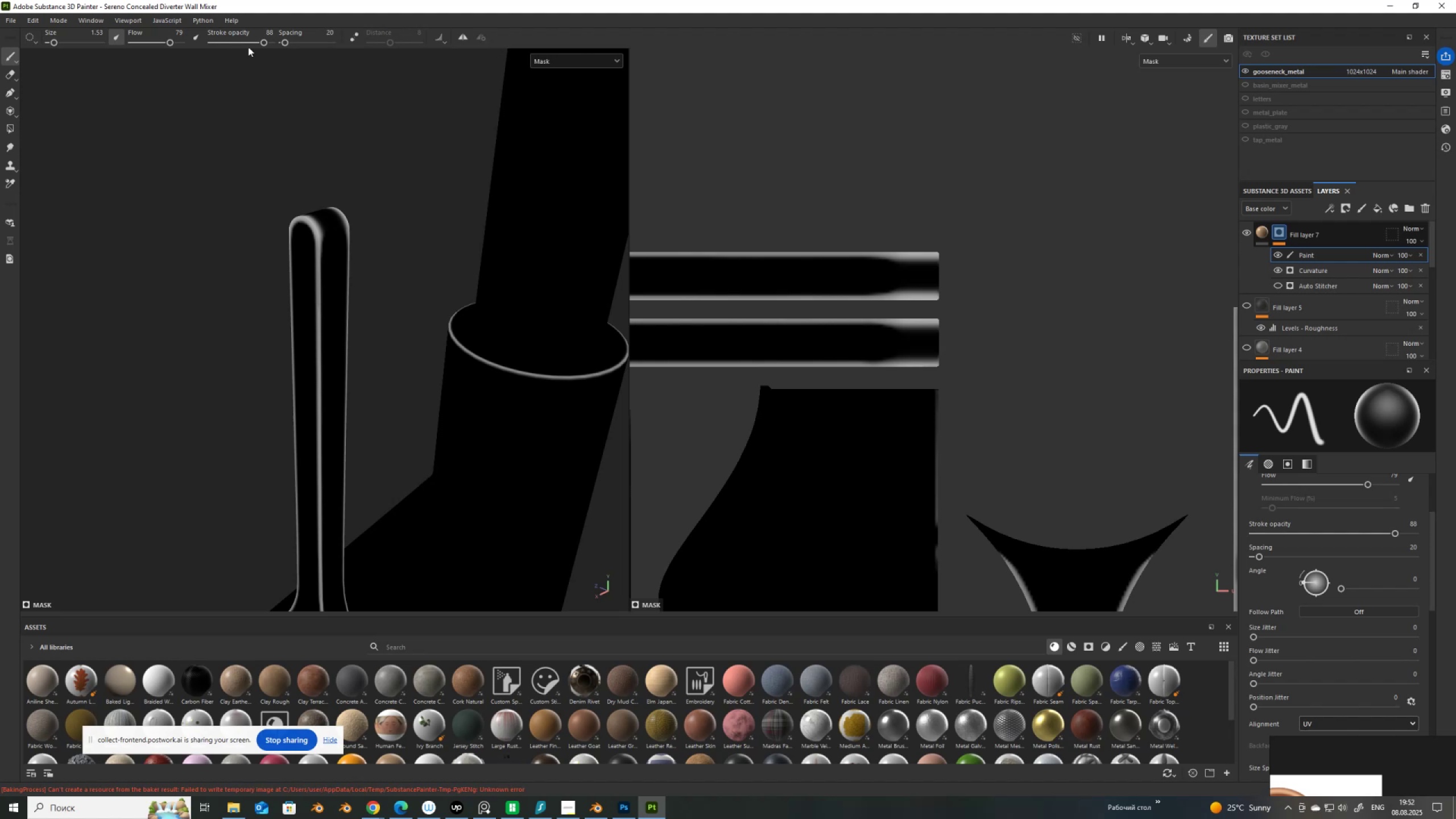 
left_click_drag(start_coordinate=[265, 43], to_coordinate=[311, 52])
 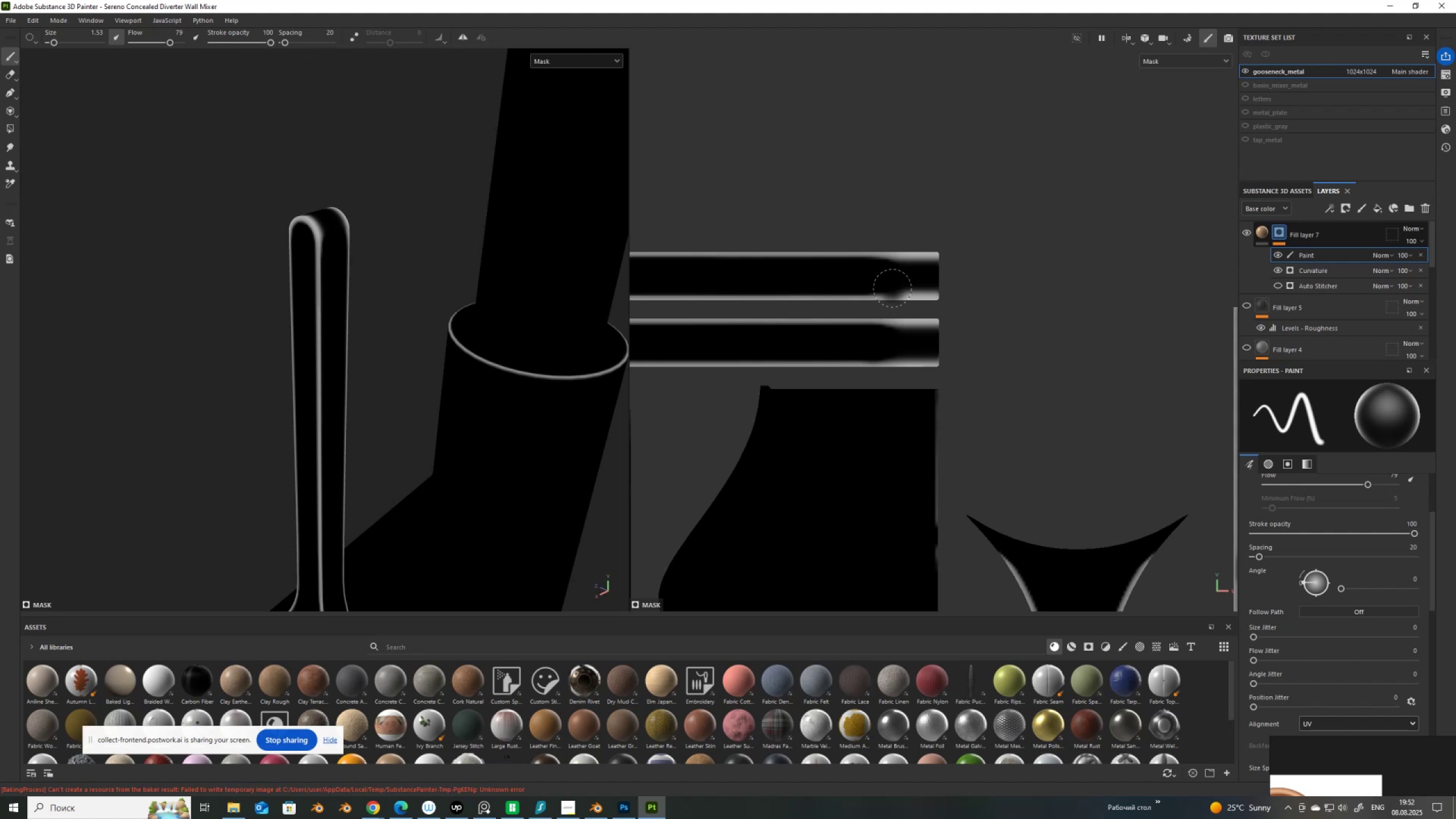 
hold_key(key=ControlLeft, duration=1.41)
 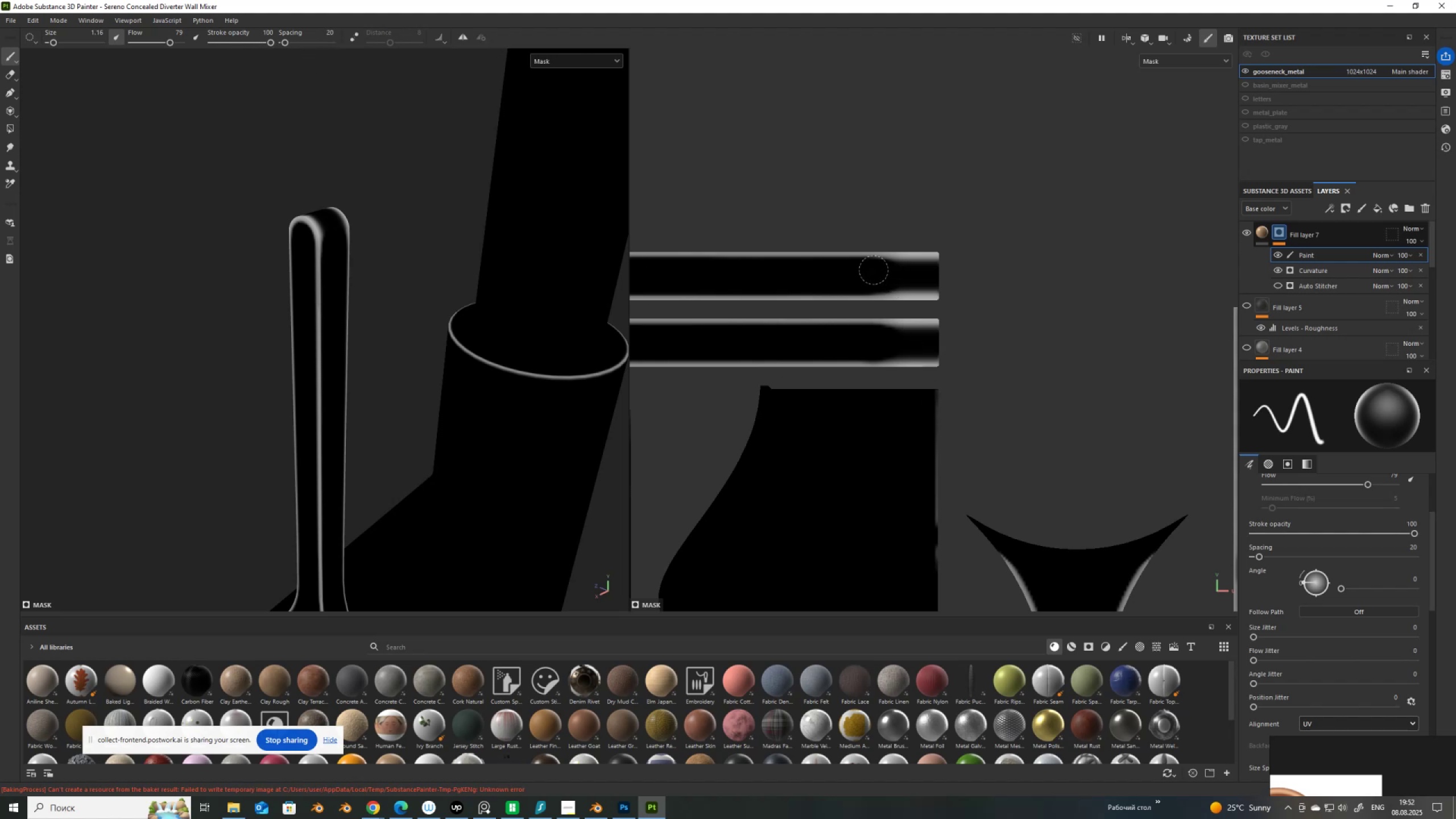 
left_click([874, 270])
 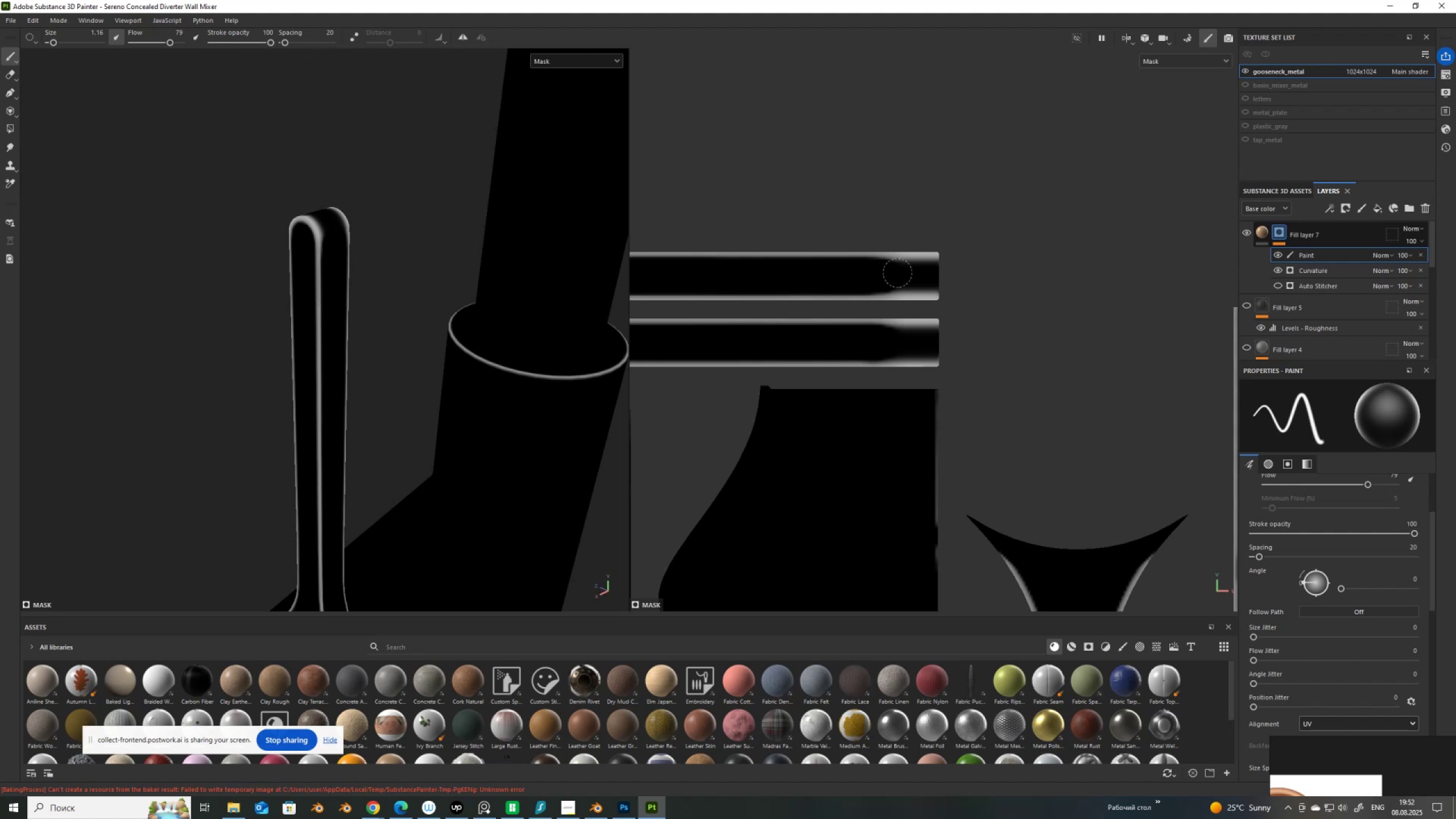 
hold_key(key=ControlLeft, duration=1.52)
 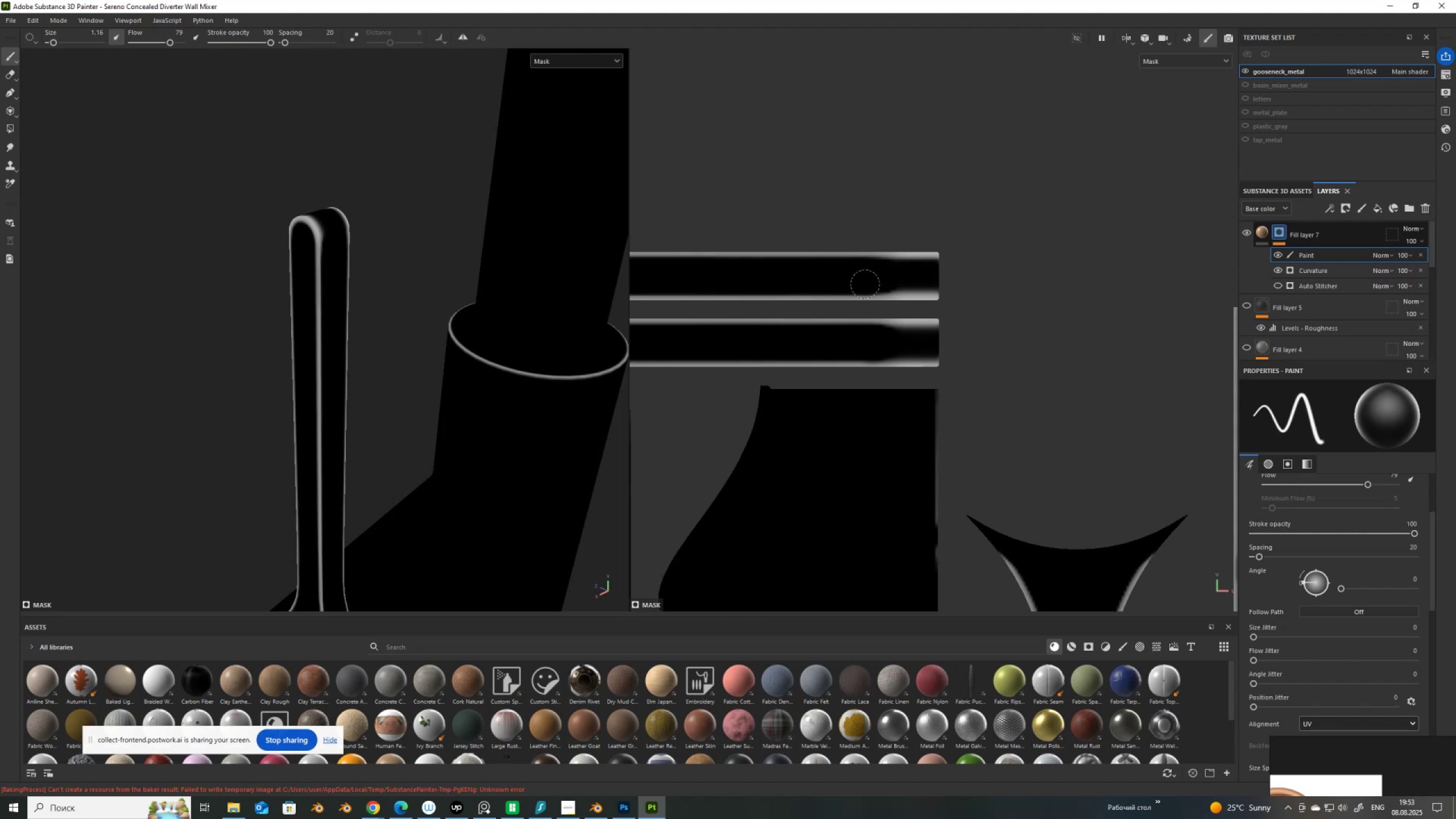 
hold_key(key=ShiftLeft, duration=1.52)
 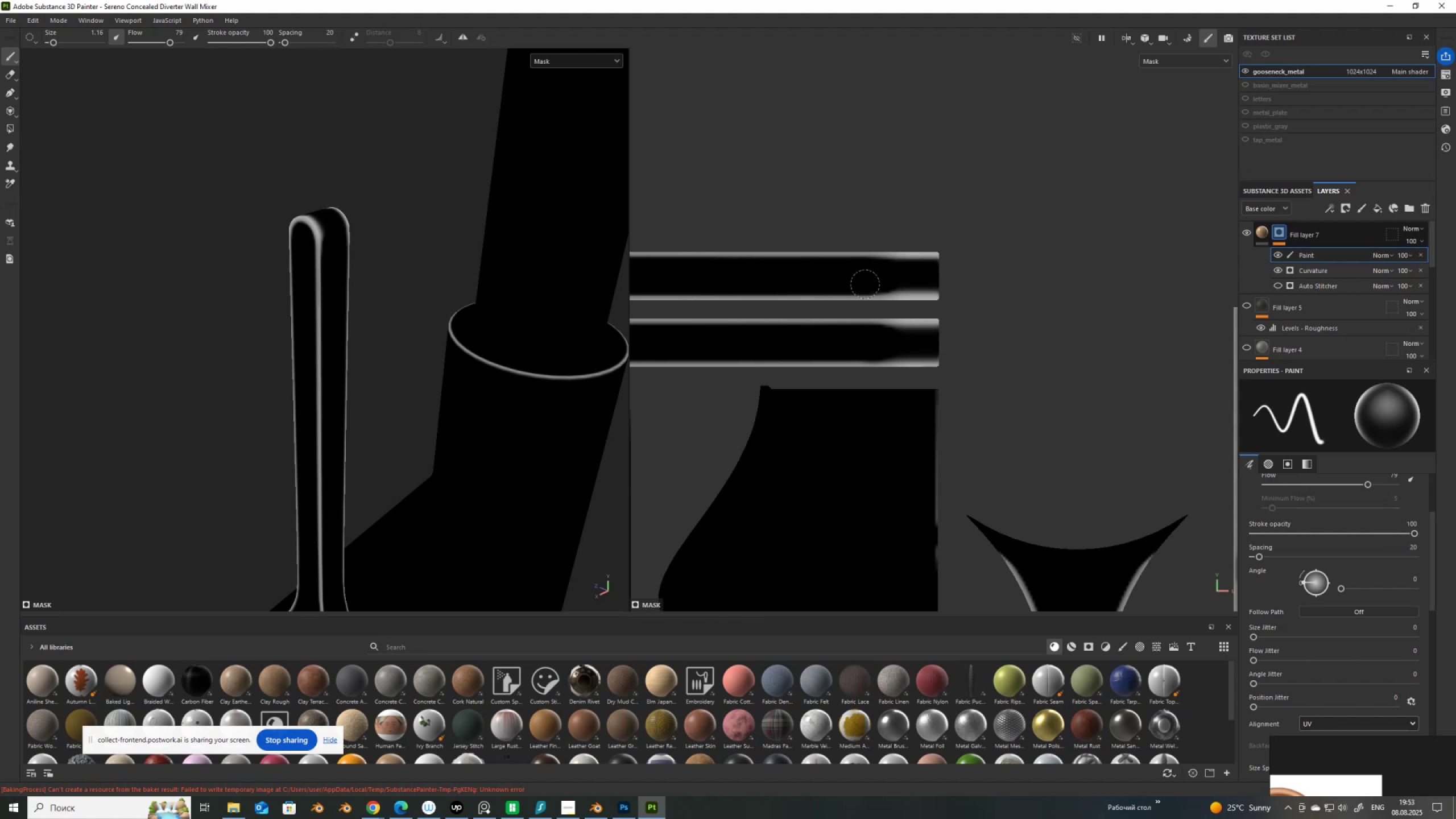 
hold_key(key=ControlLeft, duration=0.39)
 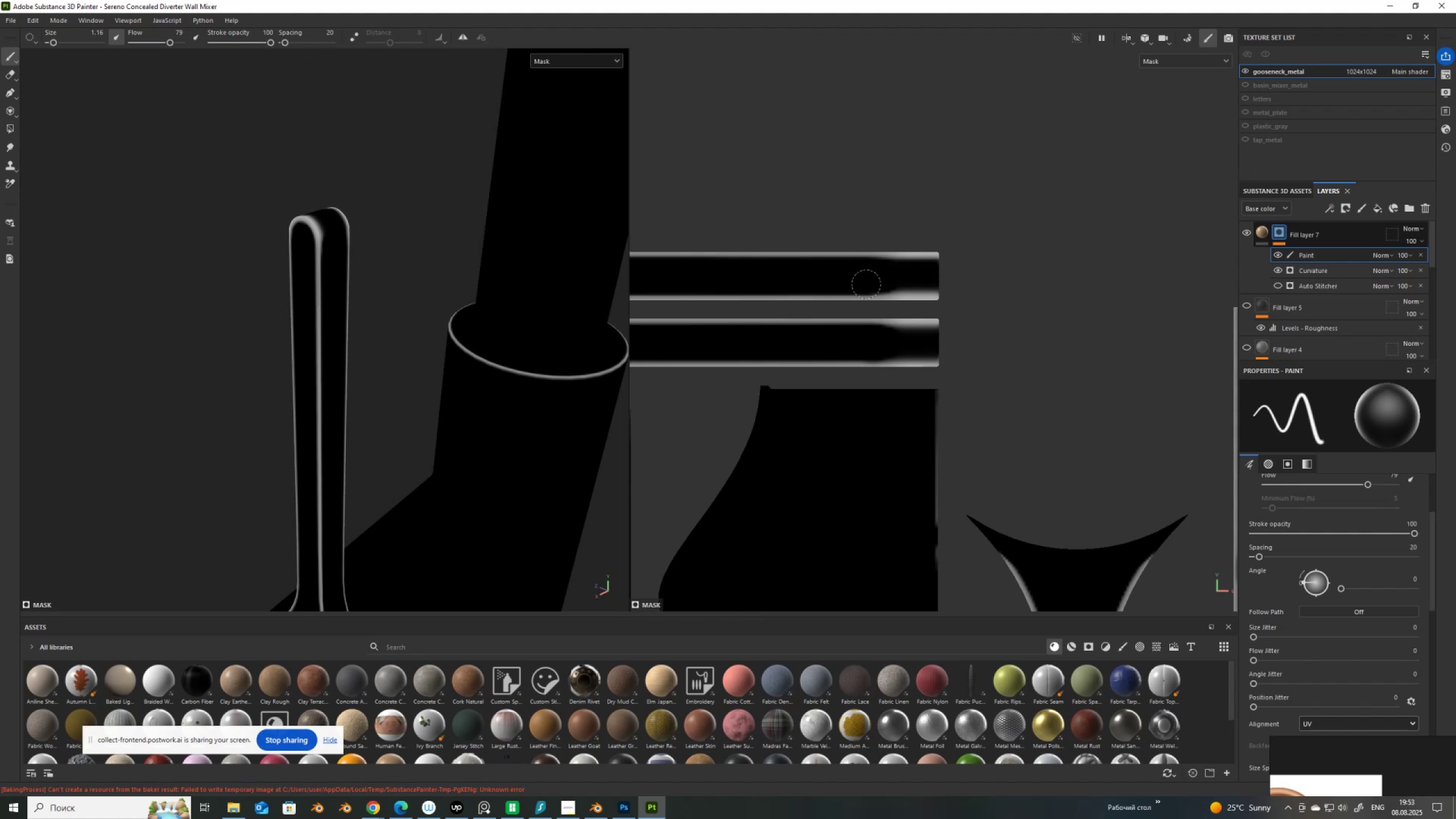 
hold_key(key=ShiftLeft, duration=0.36)
 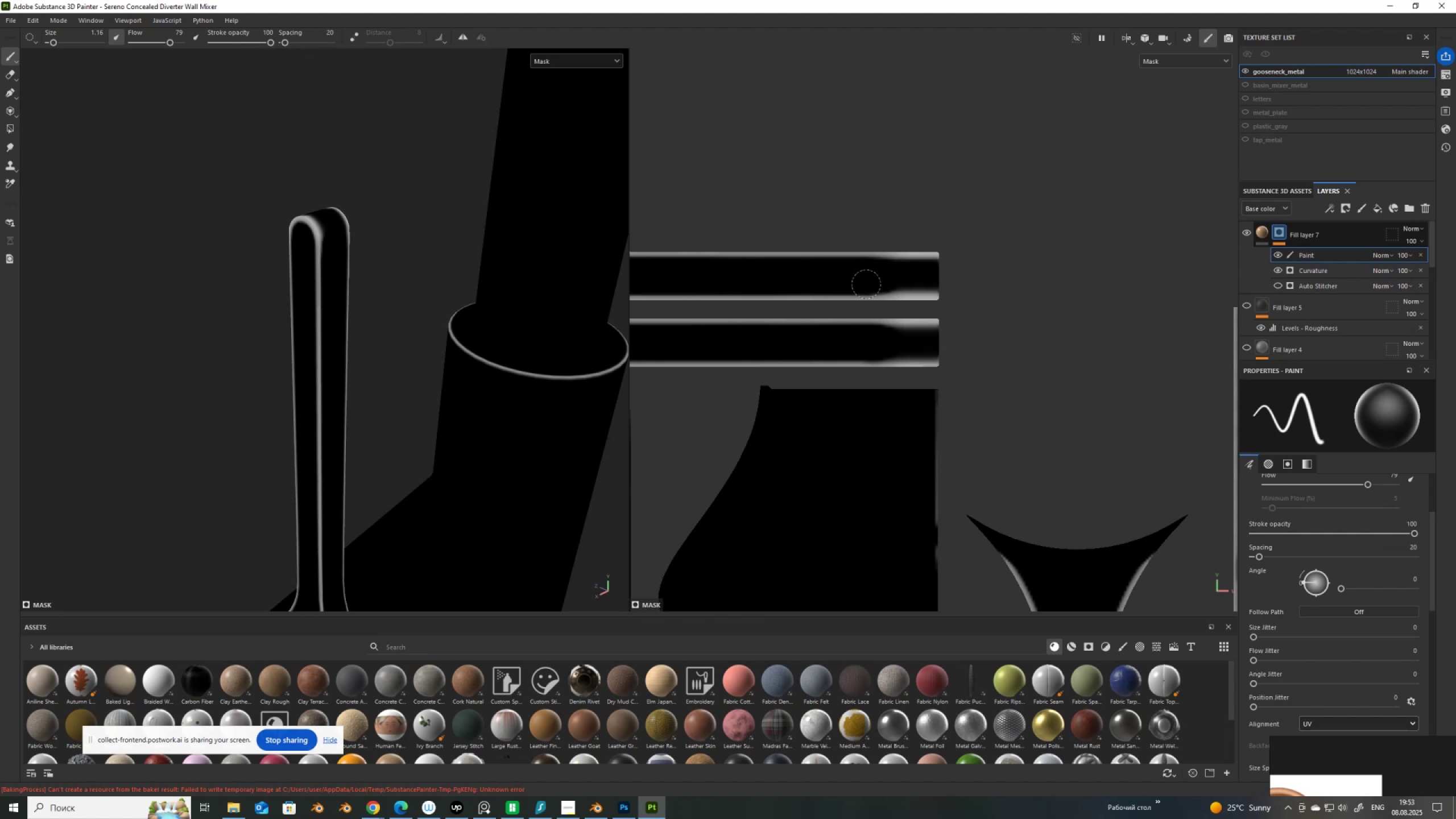 
left_click([866, 284])
 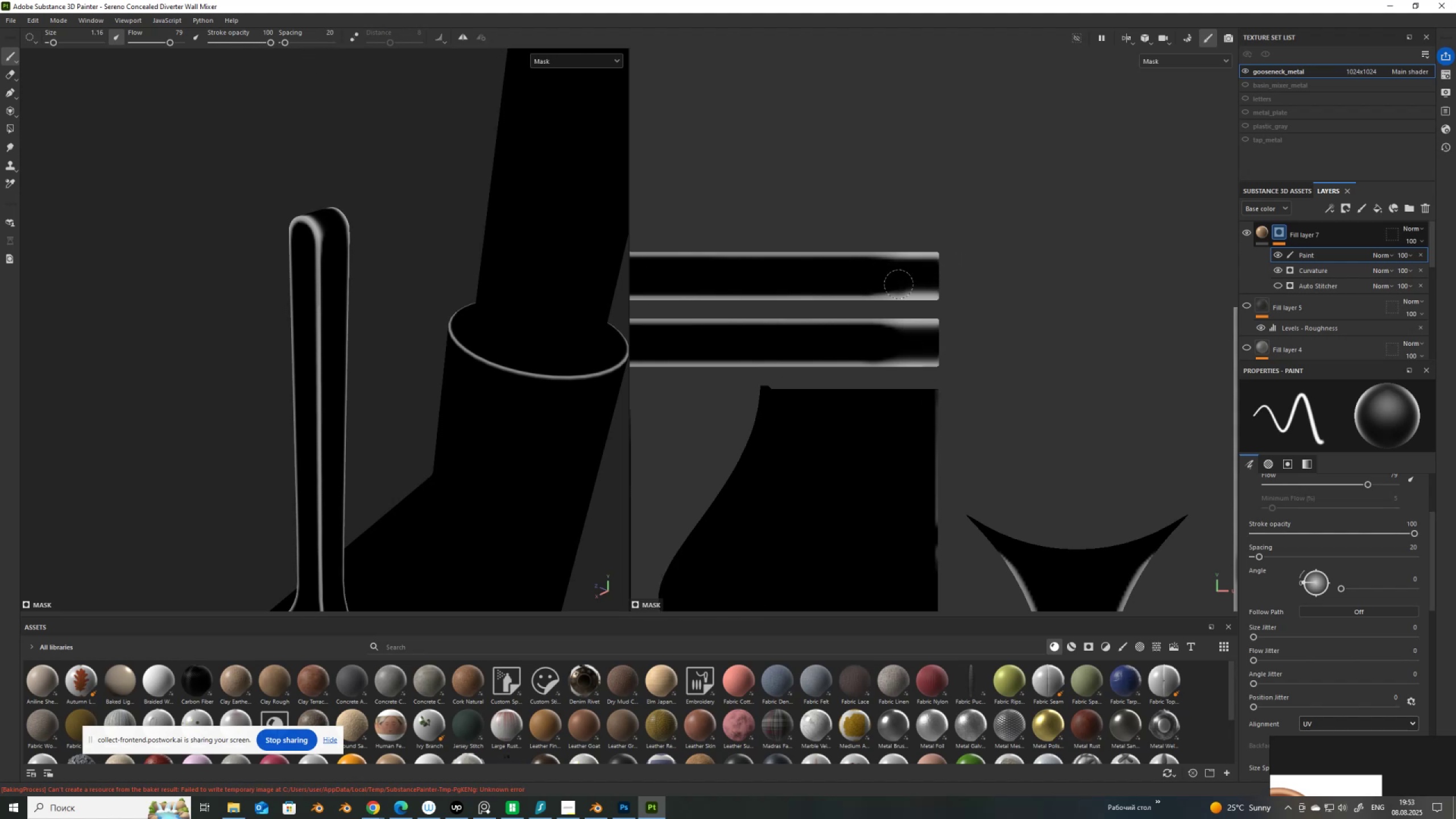 
hold_key(key=ShiftLeft, duration=0.32)
 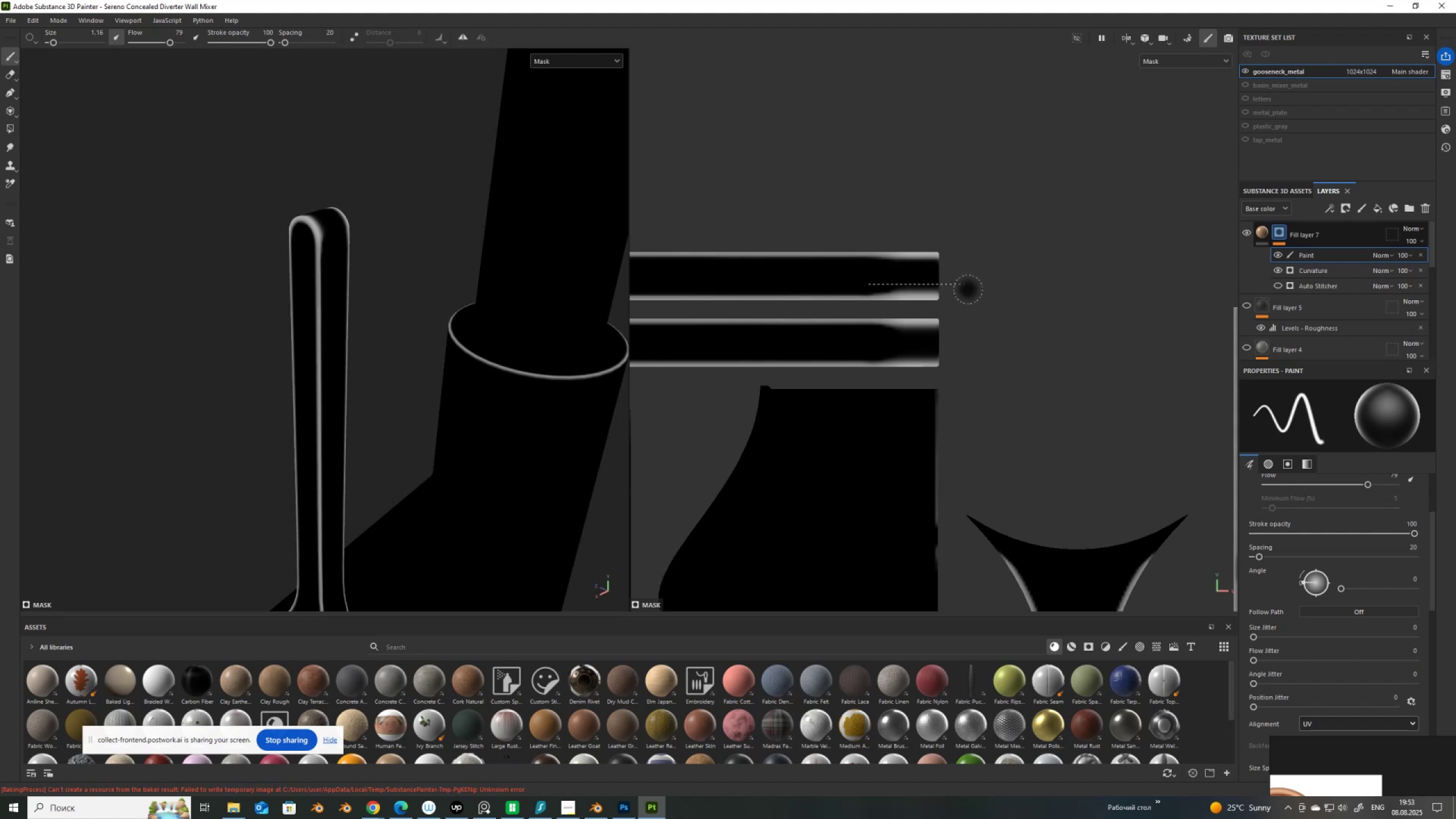 
key(Control+Shift+ControlLeft)
 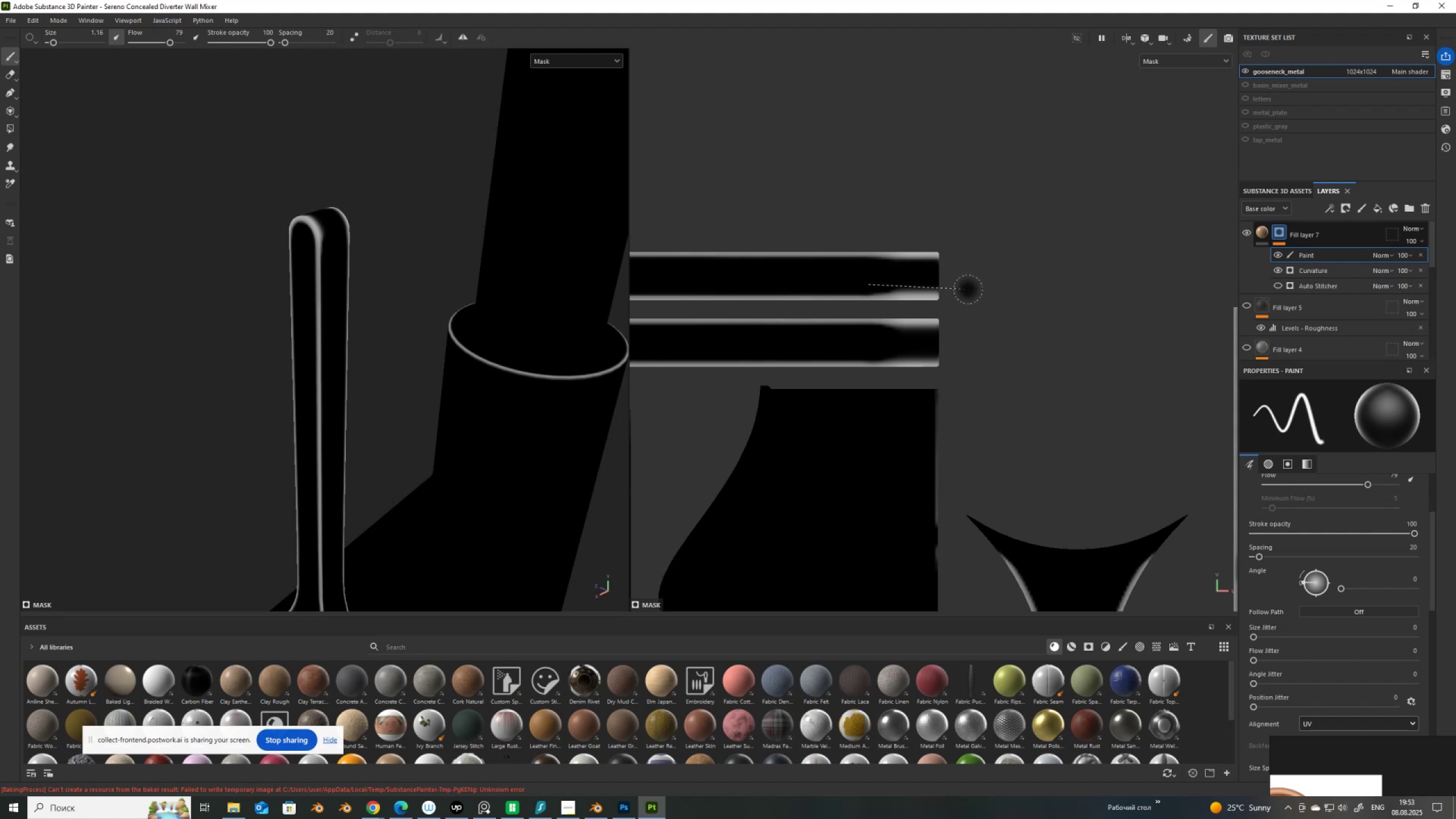 
hold_key(key=ControlLeft, duration=1.53)
hold_key(key=ShiftLeft, duration=1.53)
left_click([968, 289])
 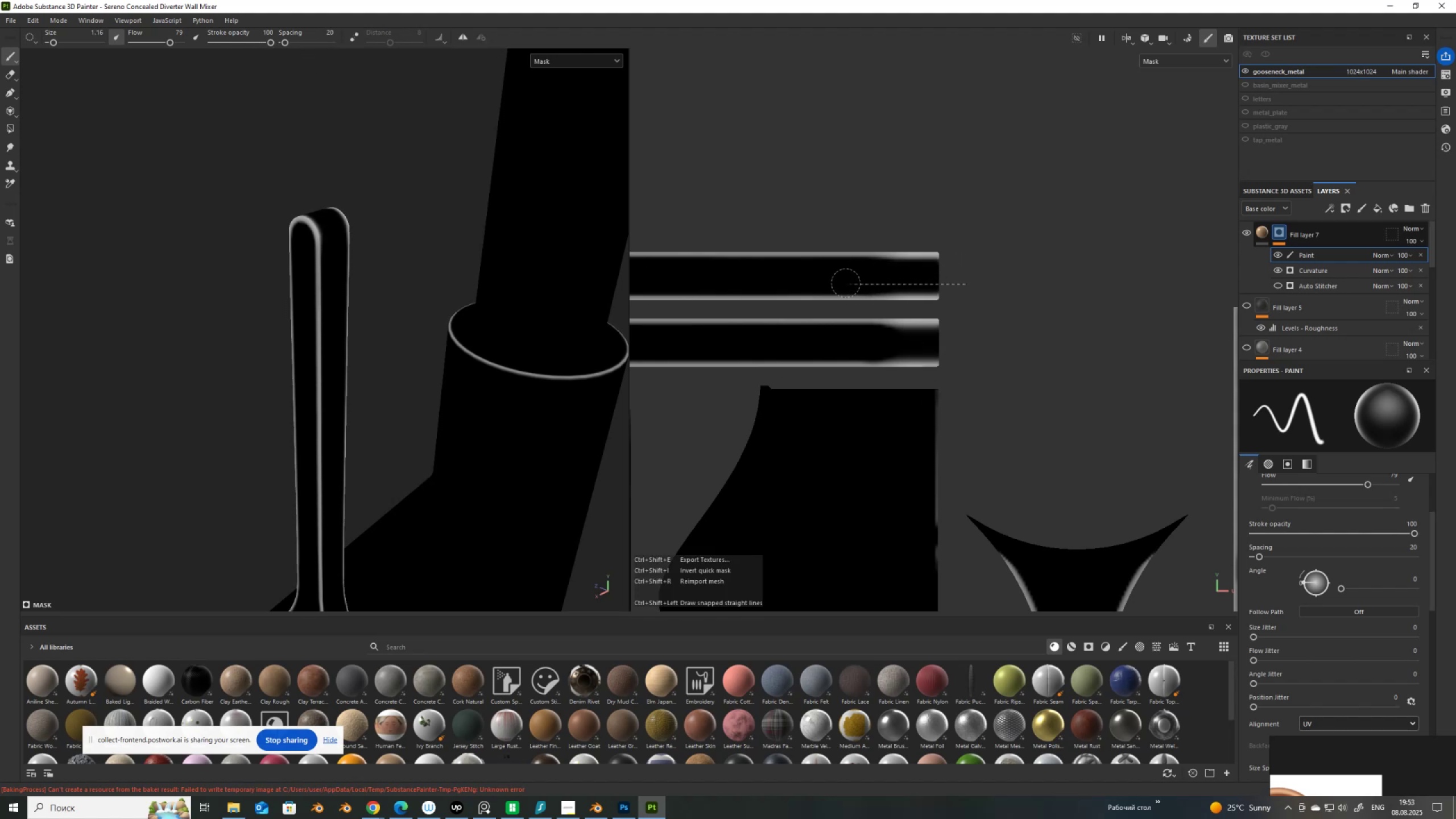 
left_click([846, 282])
 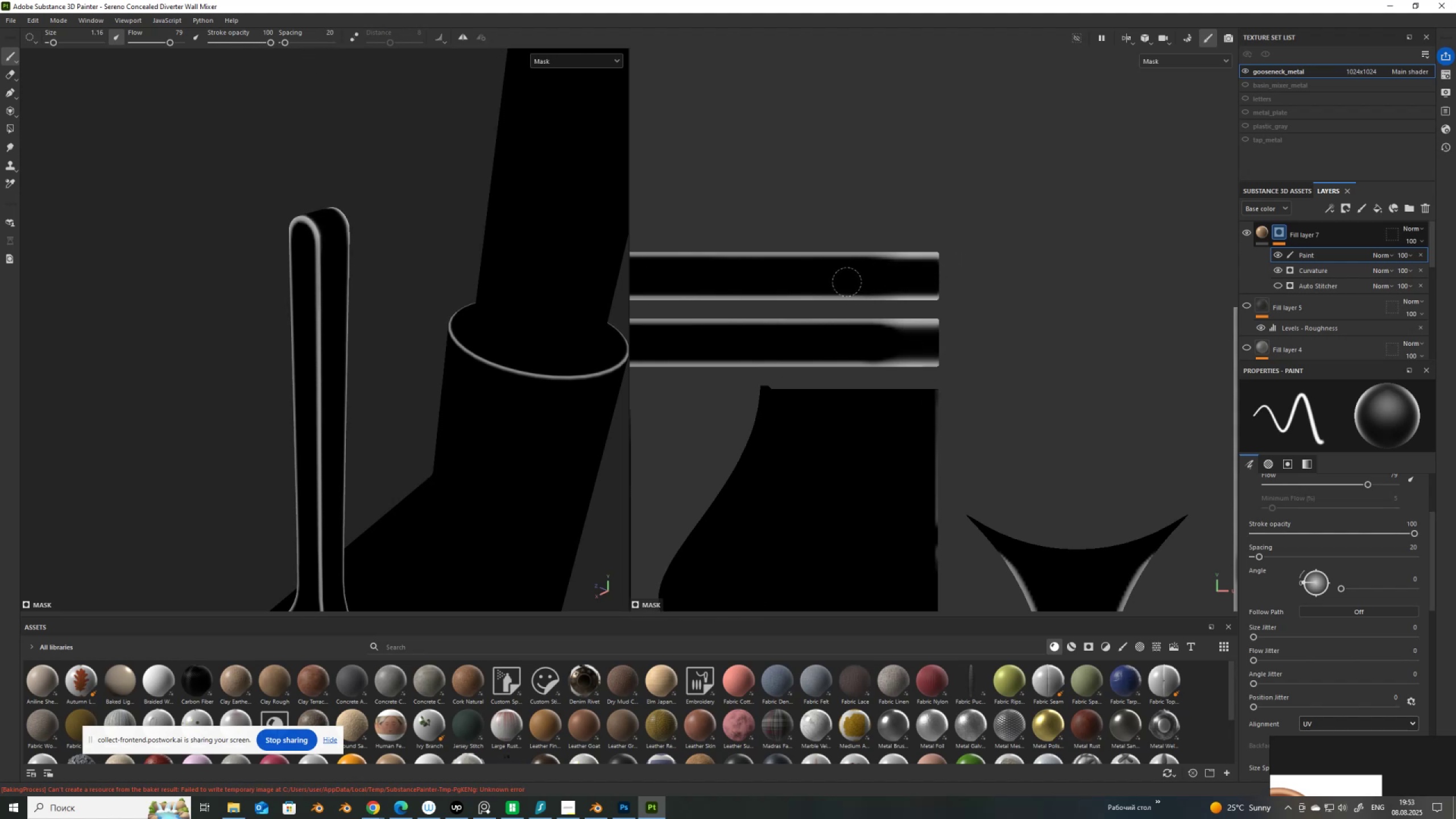 
key(Control+Shift+ShiftLeft)
 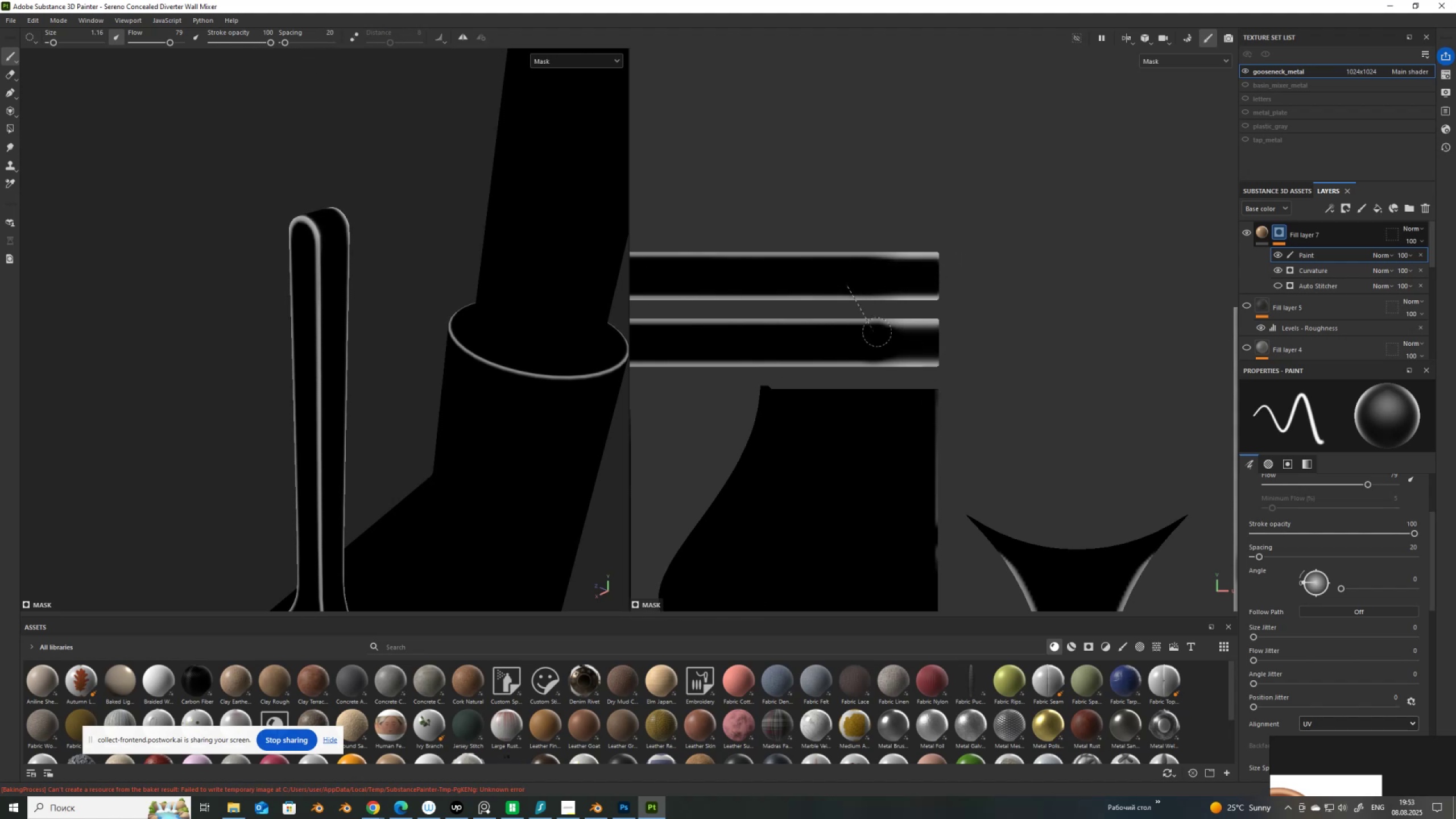 
key(Control+Shift+ControlLeft)
 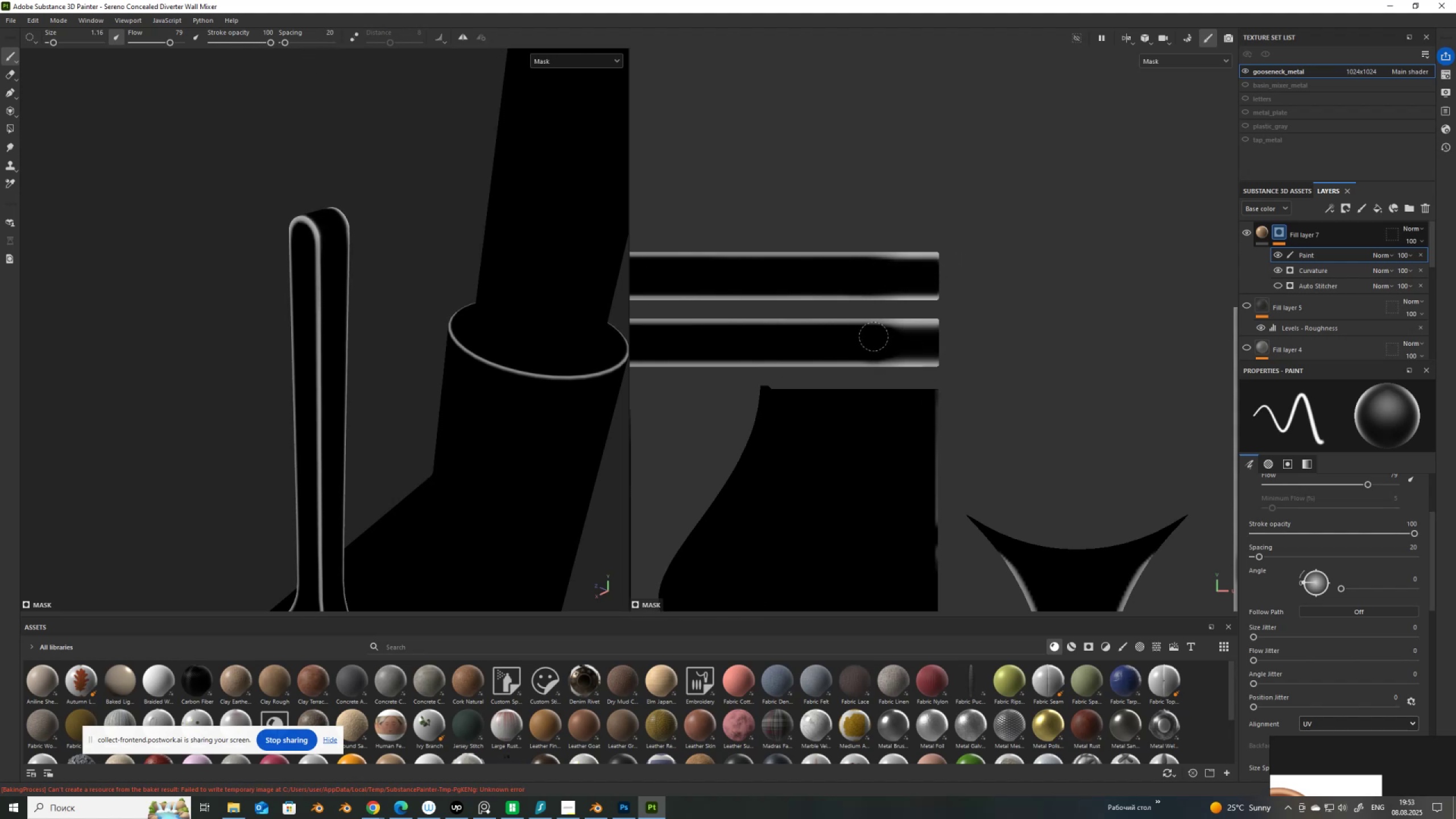 
key(Control+Shift+ShiftLeft)
 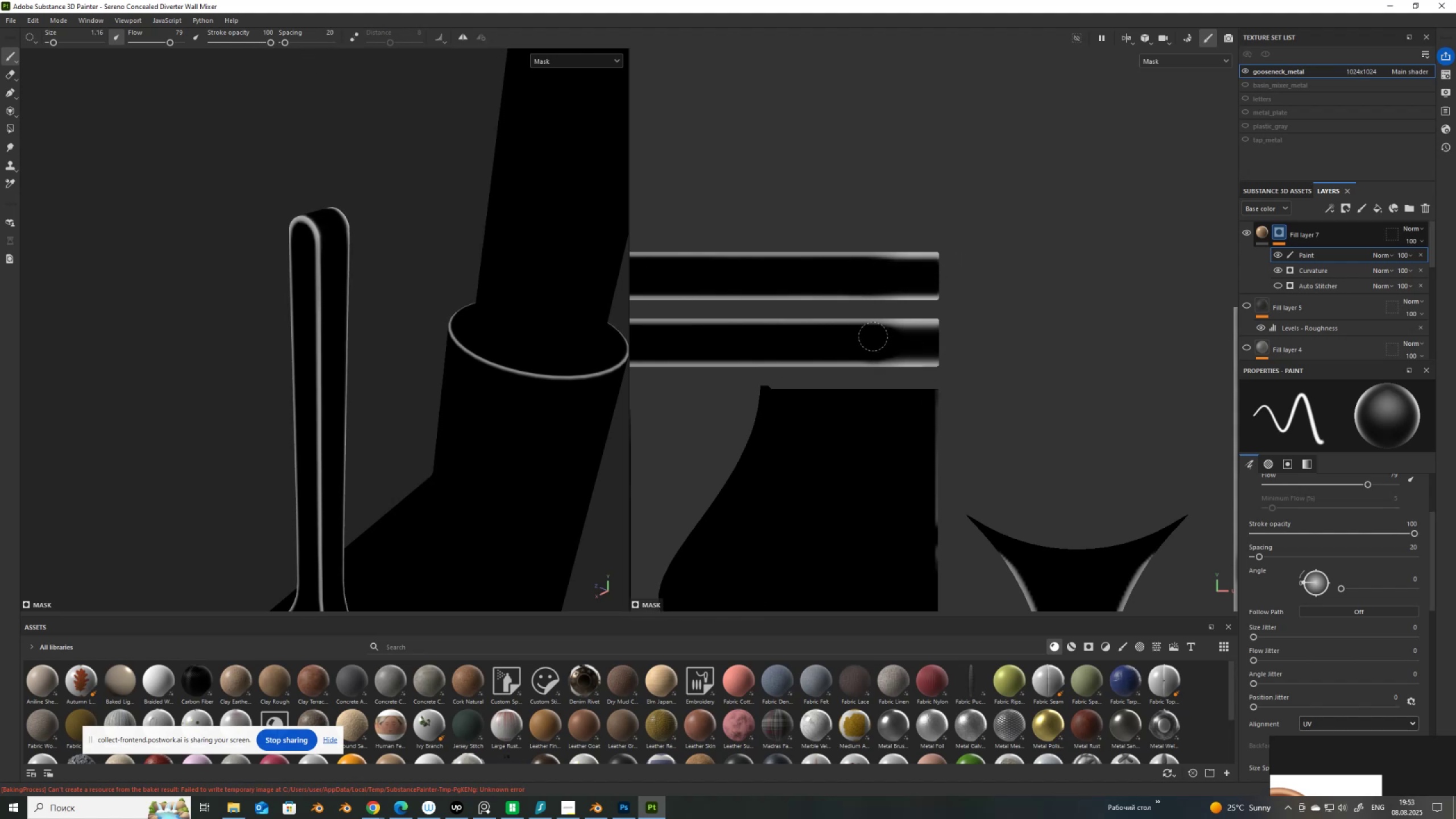 
key(Control+Shift+ControlLeft)
 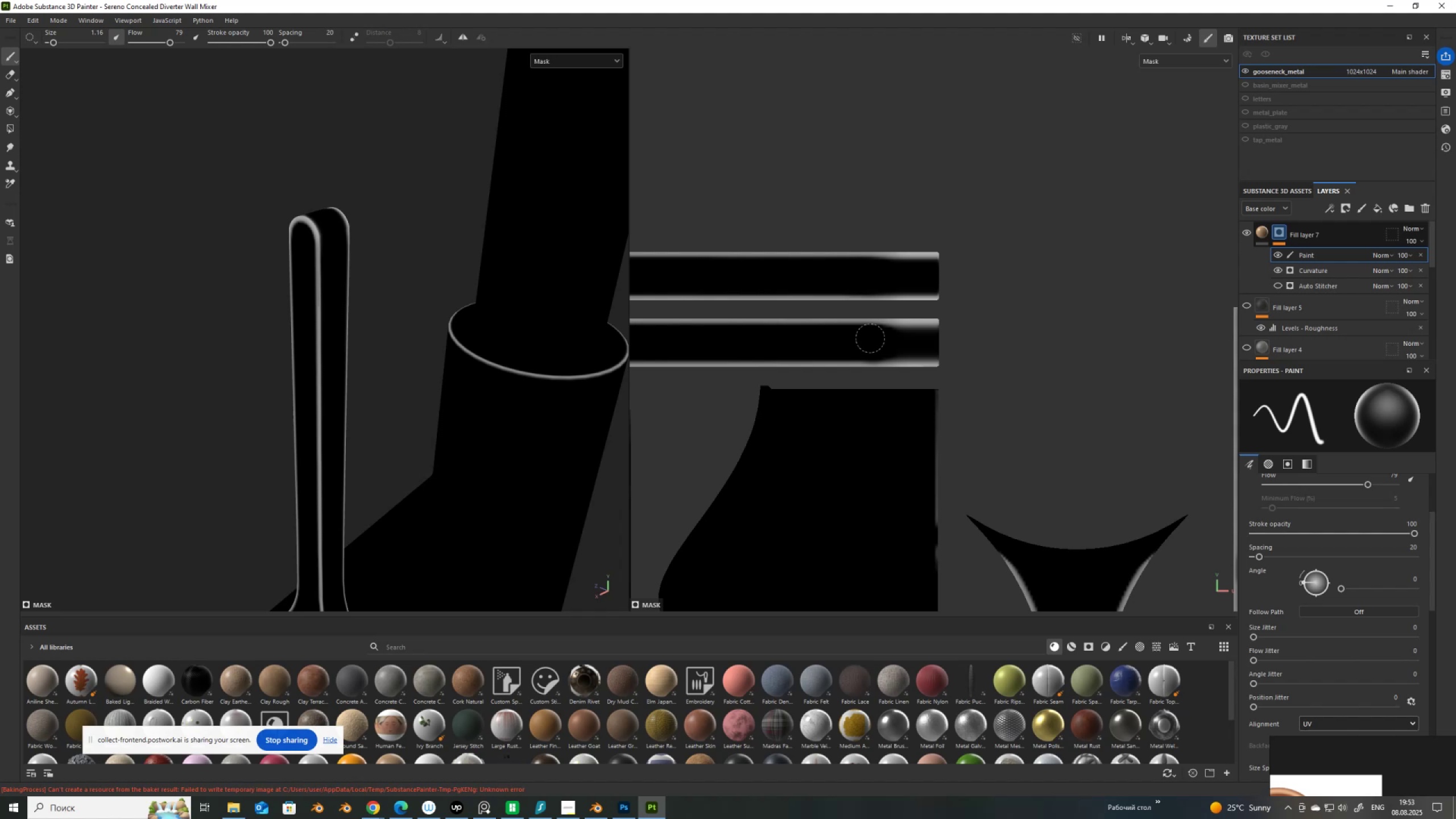 
left_click([871, 337])
 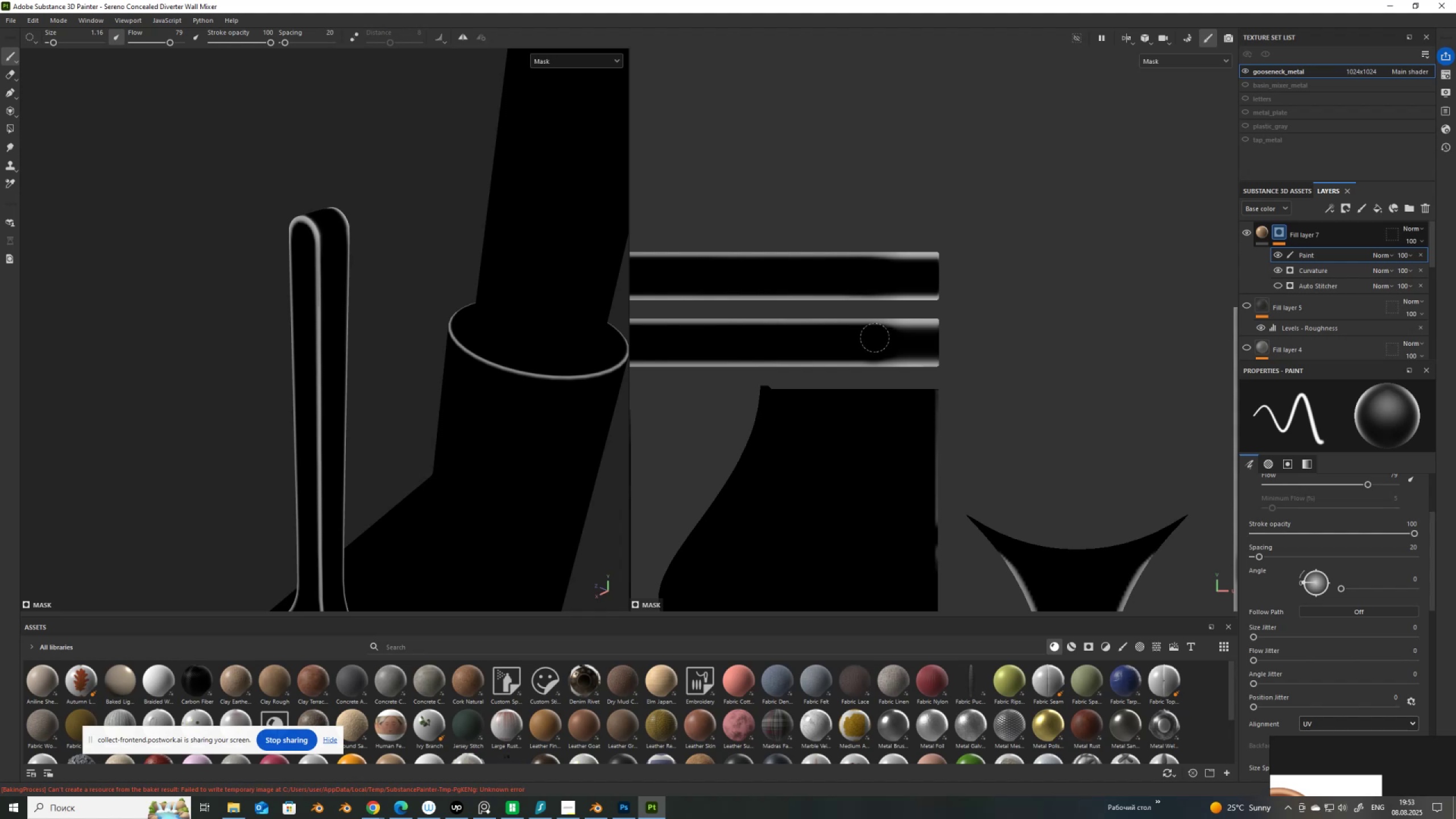 
hold_key(key=ControlLeft, duration=1.38)
hold_key(key=ShiftLeft, duration=1.38)
left_click([995, 344])
 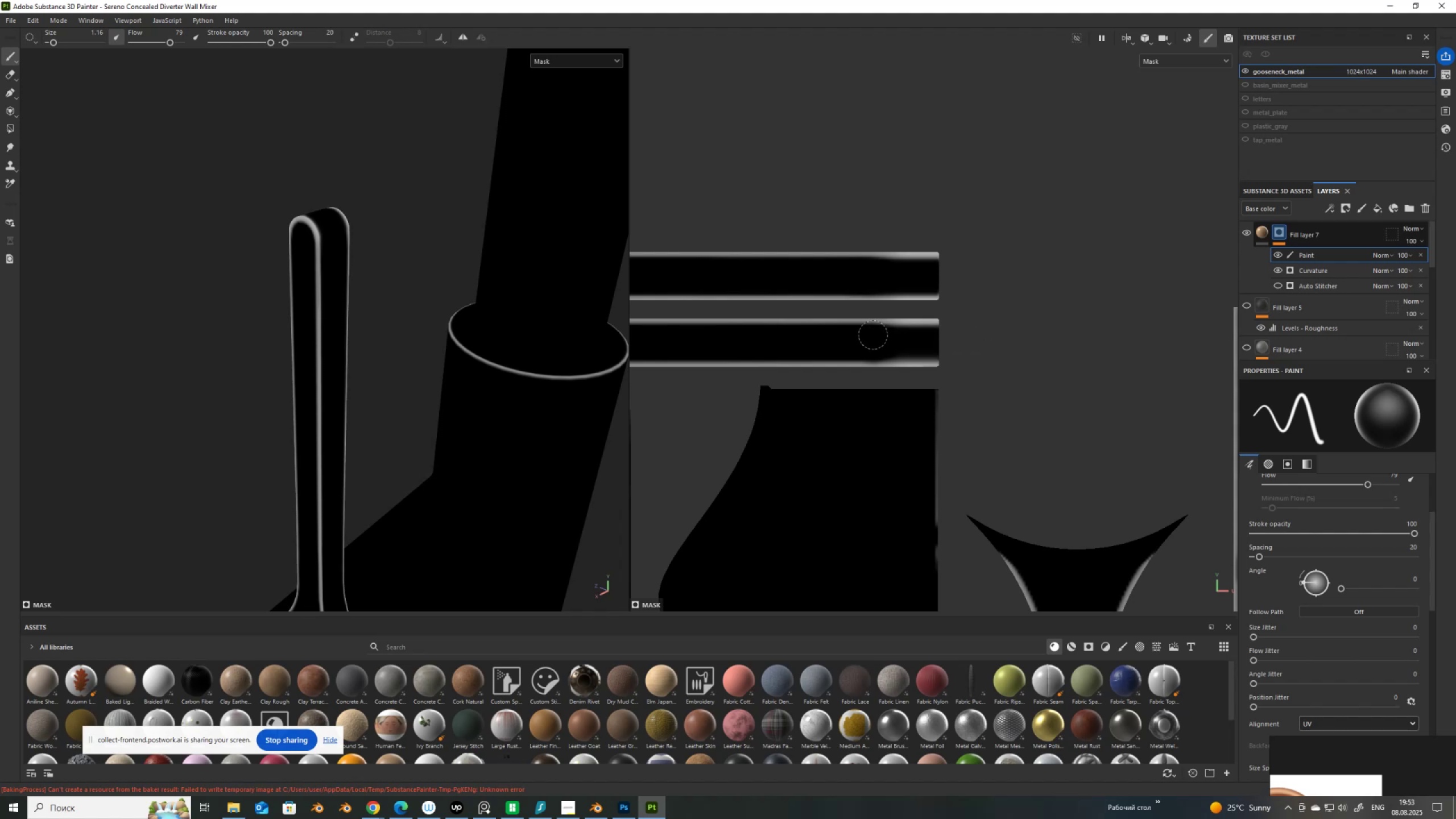 
left_click([872, 337])
 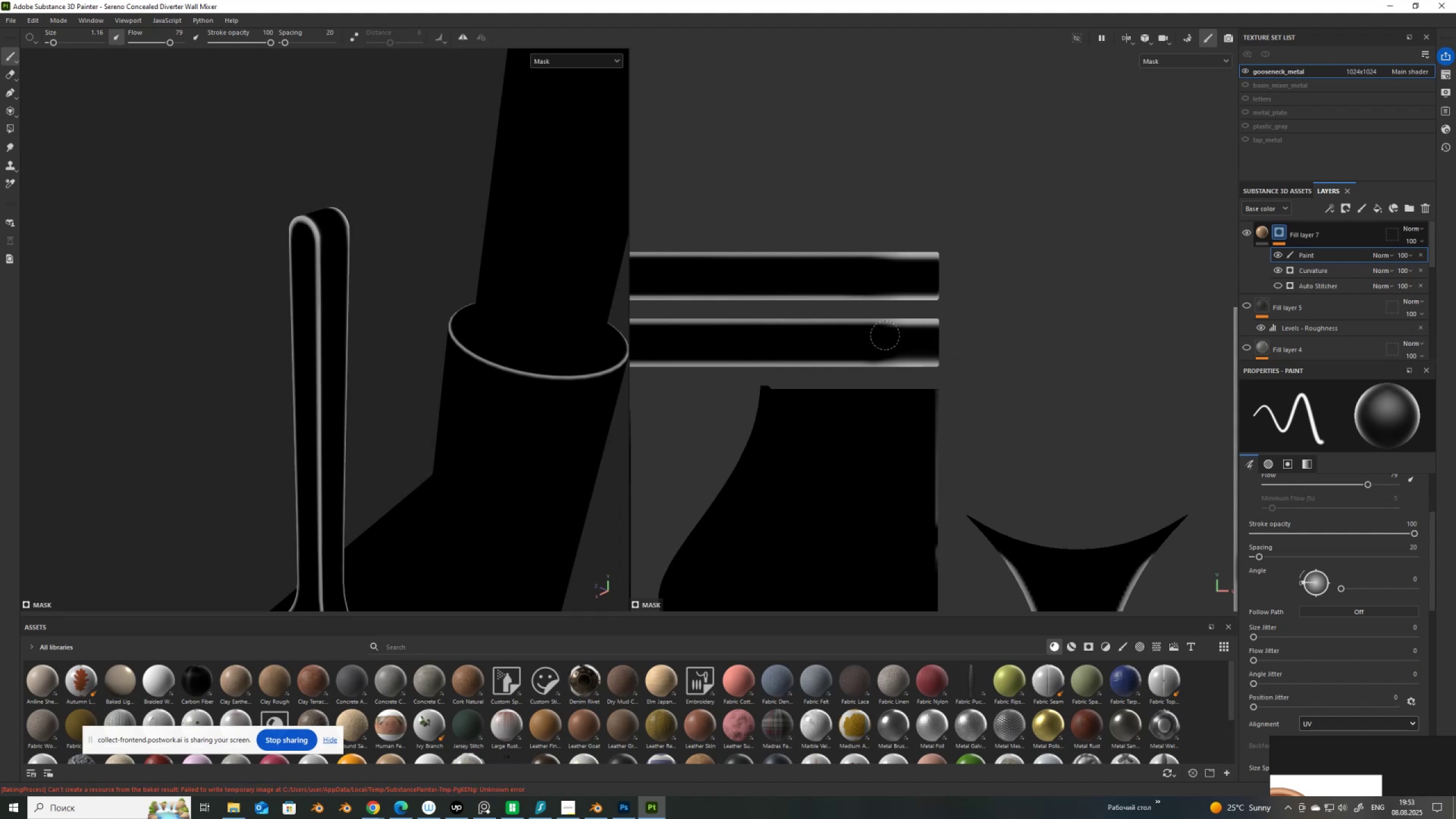 
hold_key(key=ShiftLeft, duration=1.31)
hold_key(key=ControlLeft, duration=1.33)
left_click([966, 333])
 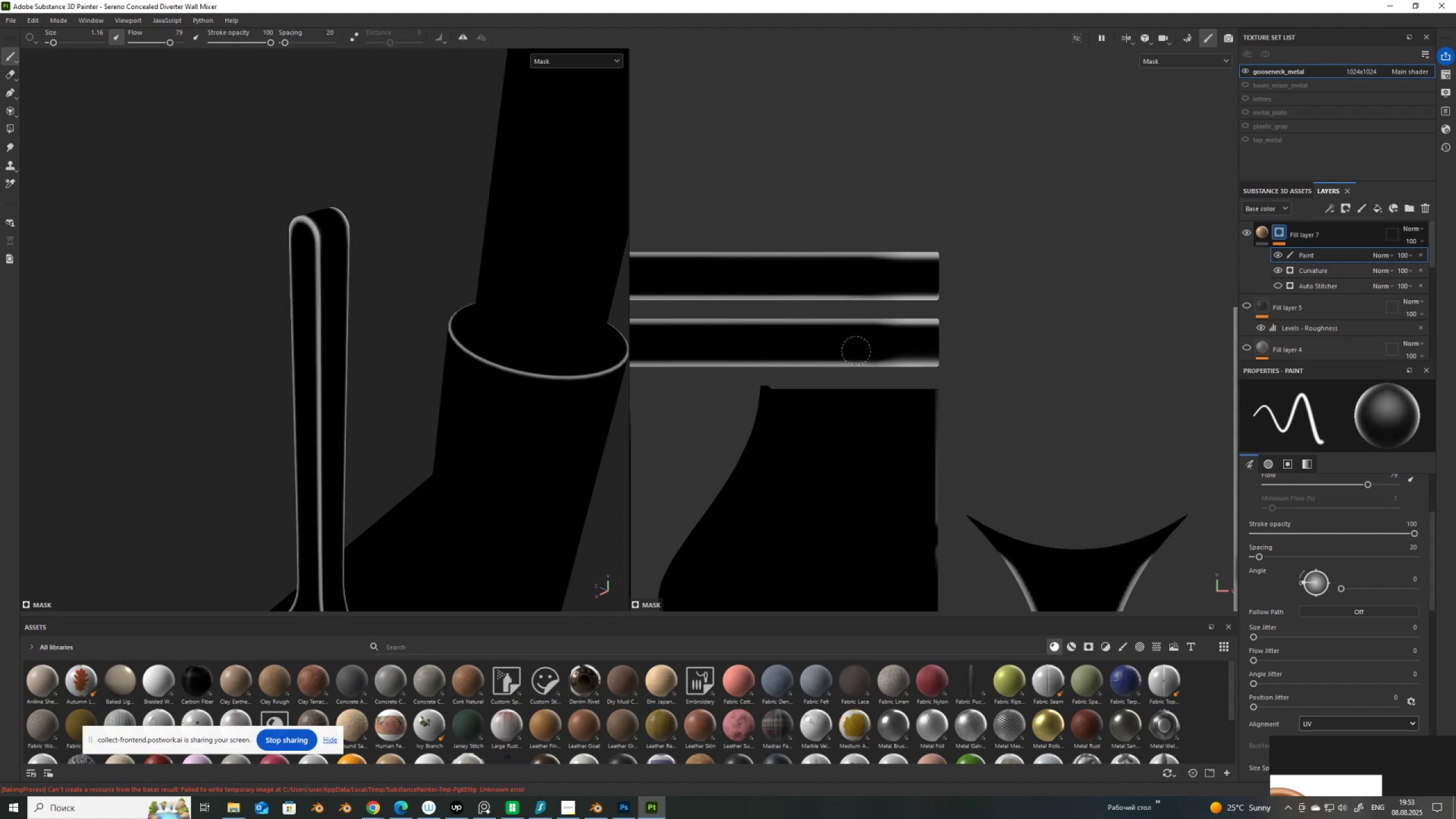 
left_click([857, 351])
 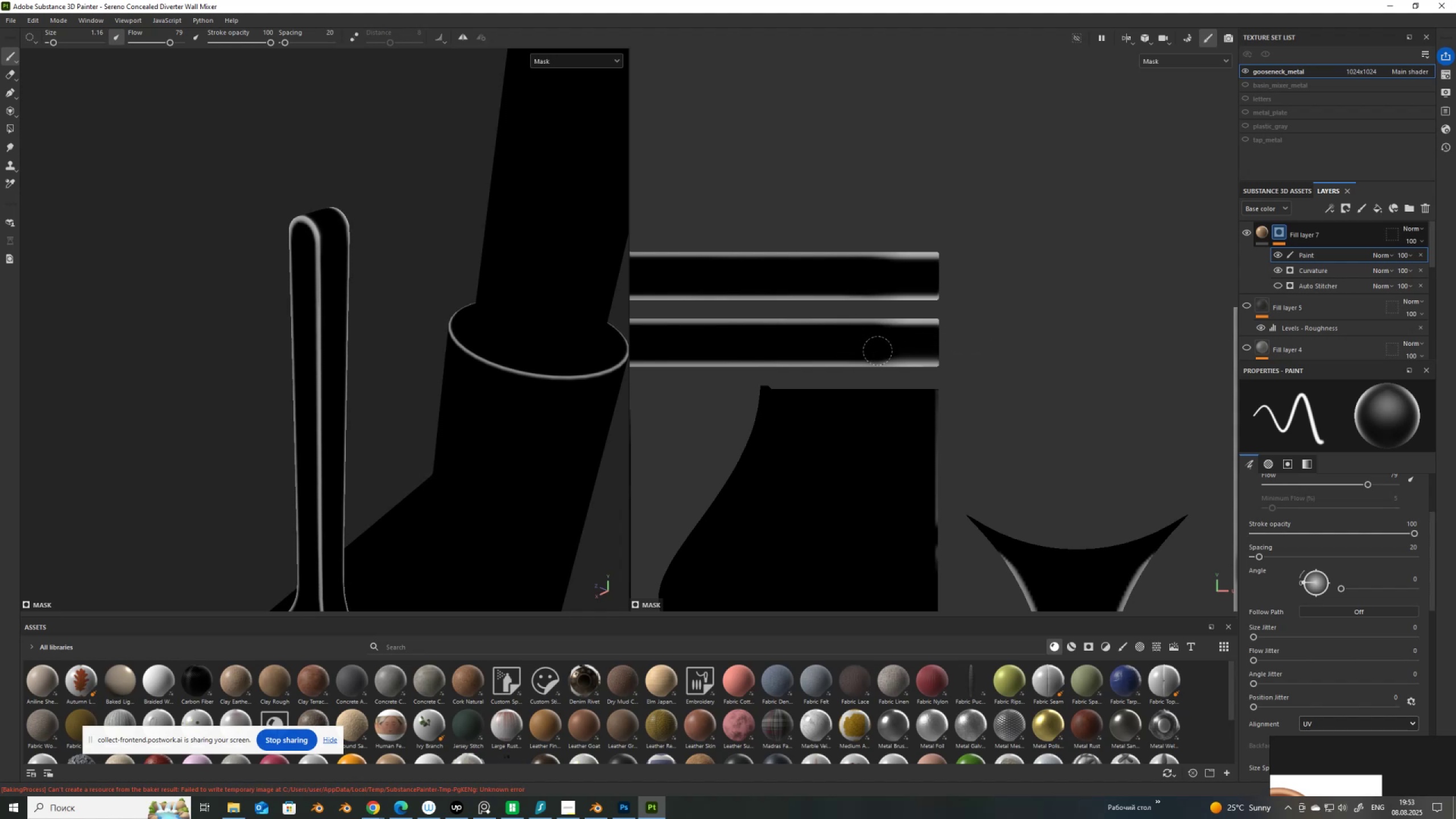 
hold_key(key=ShiftLeft, duration=1.3)
hold_key(key=ControlLeft, duration=1.32)
left_click([986, 353])
 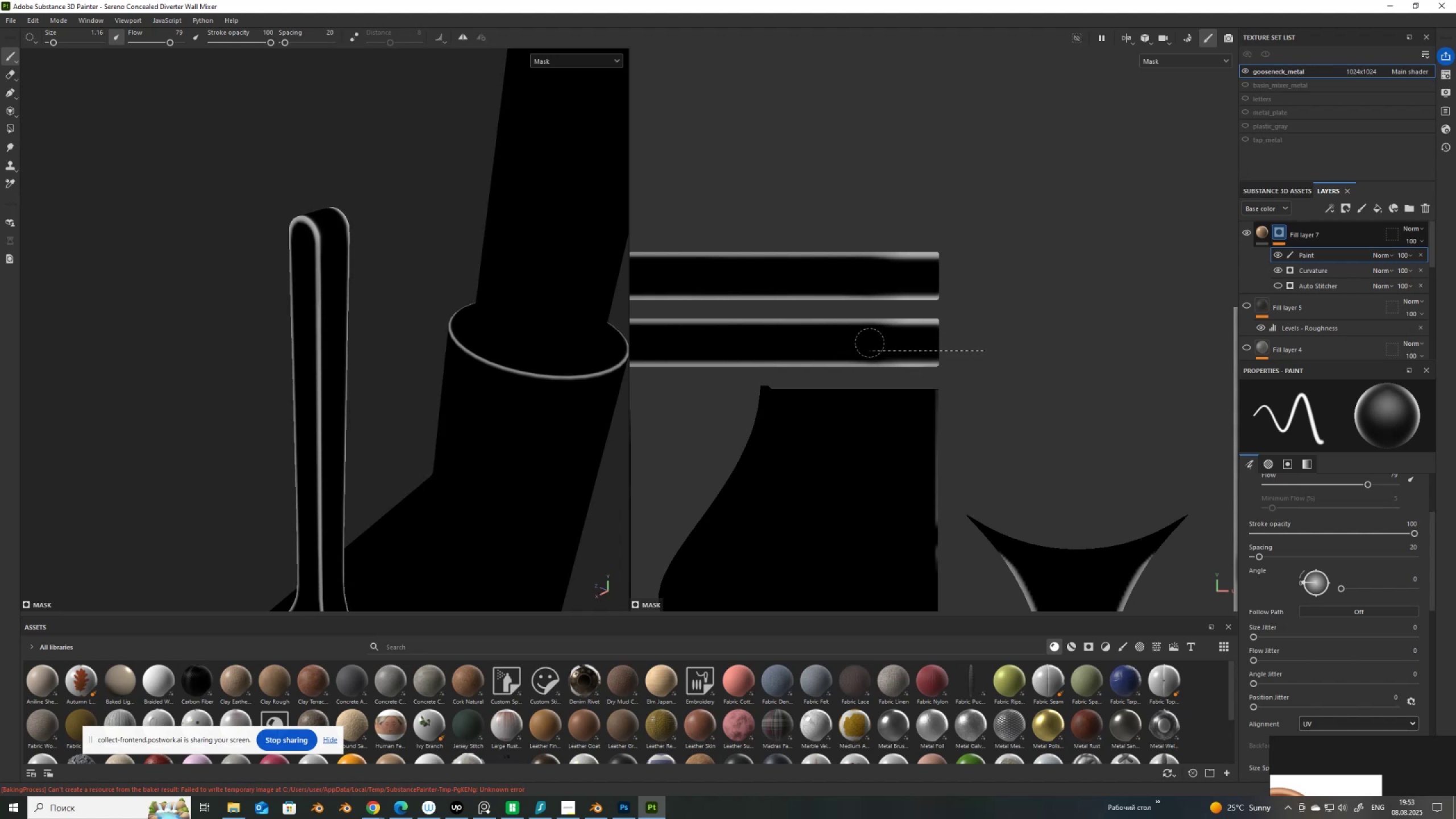 
left_click([868, 342])
 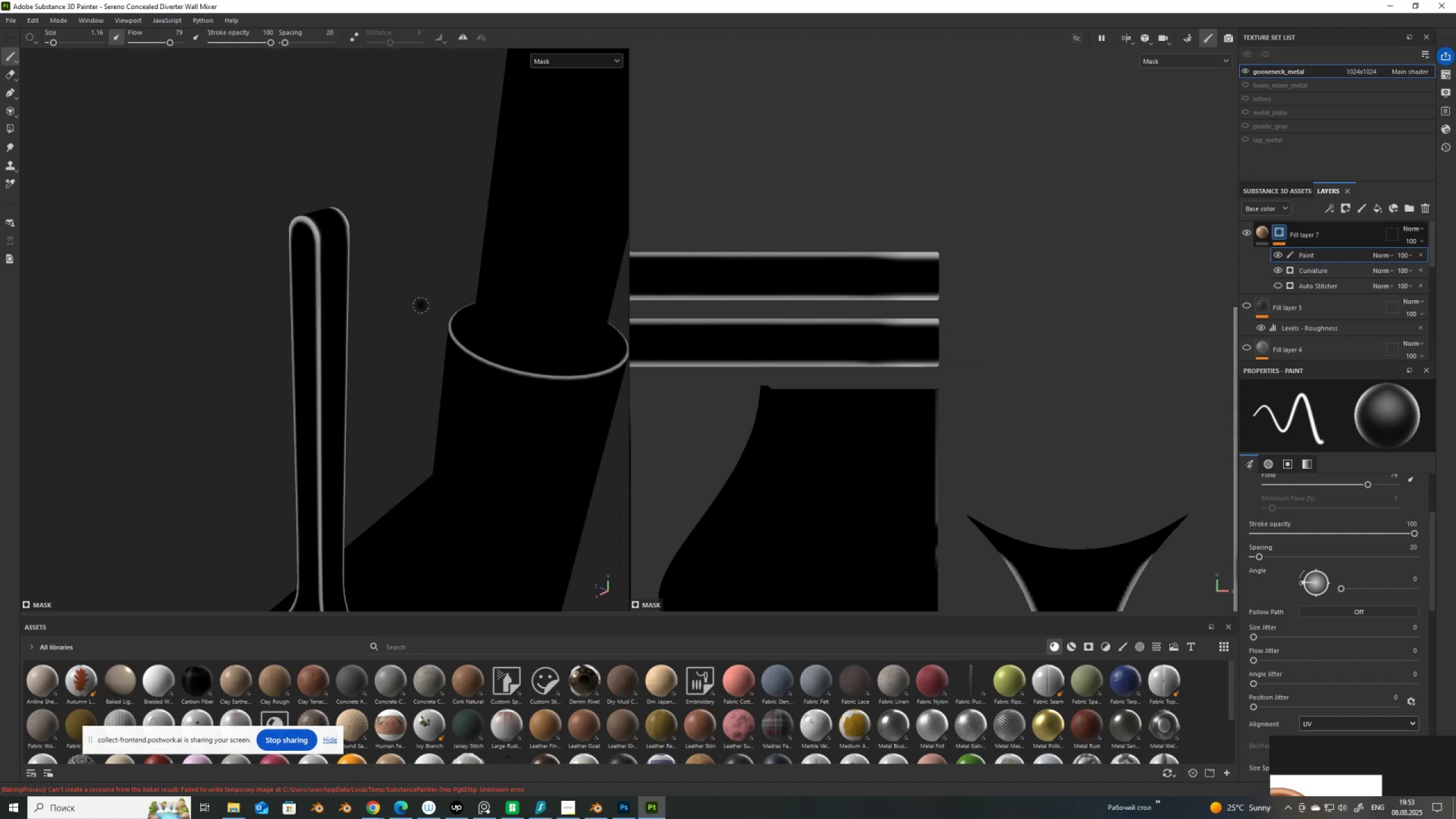 
scroll: coordinate [939, 229], scroll_direction: down, amount: 13.0
 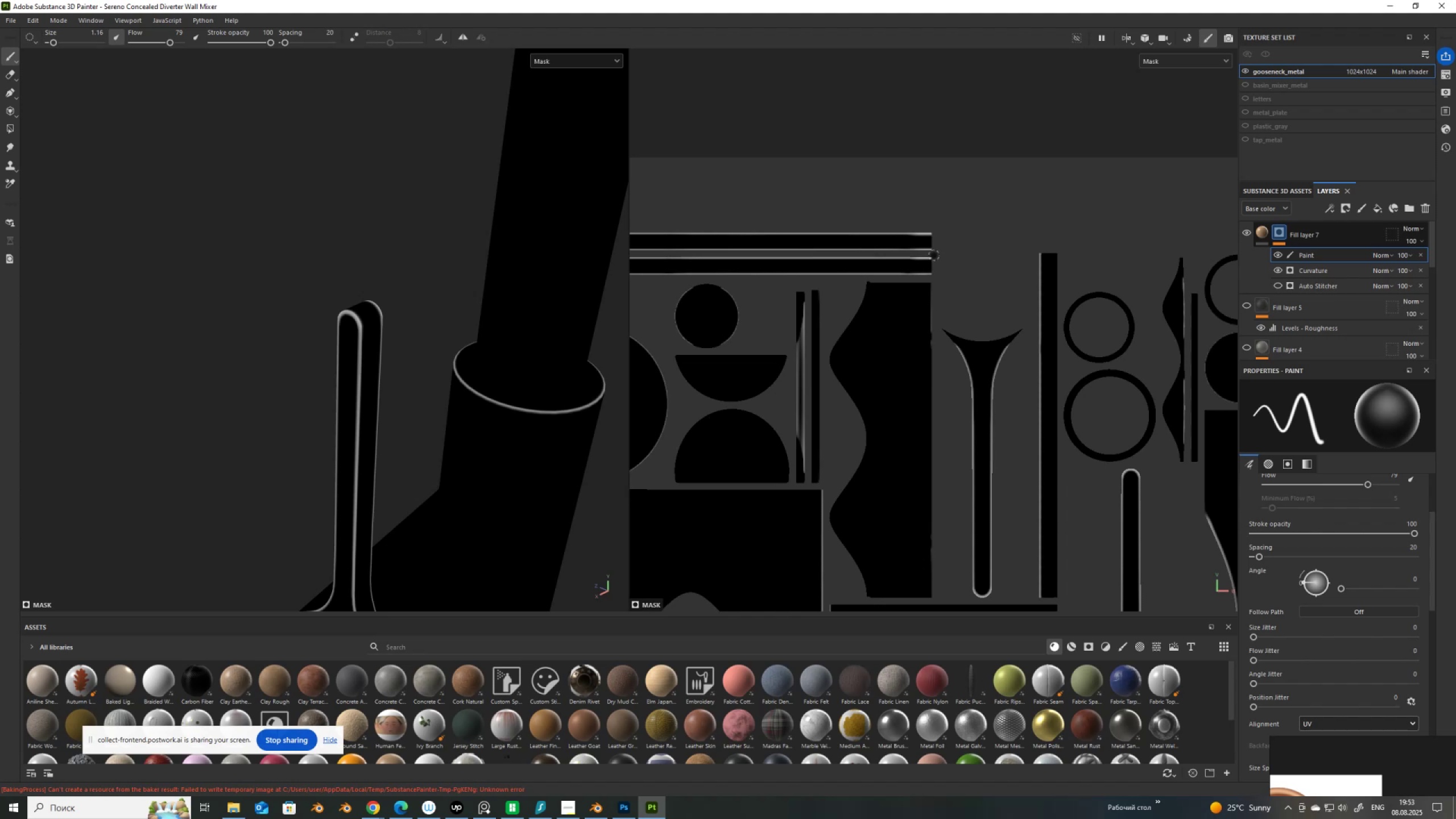 
scroll: coordinate [763, 422], scroll_direction: up, amount: 6.0
 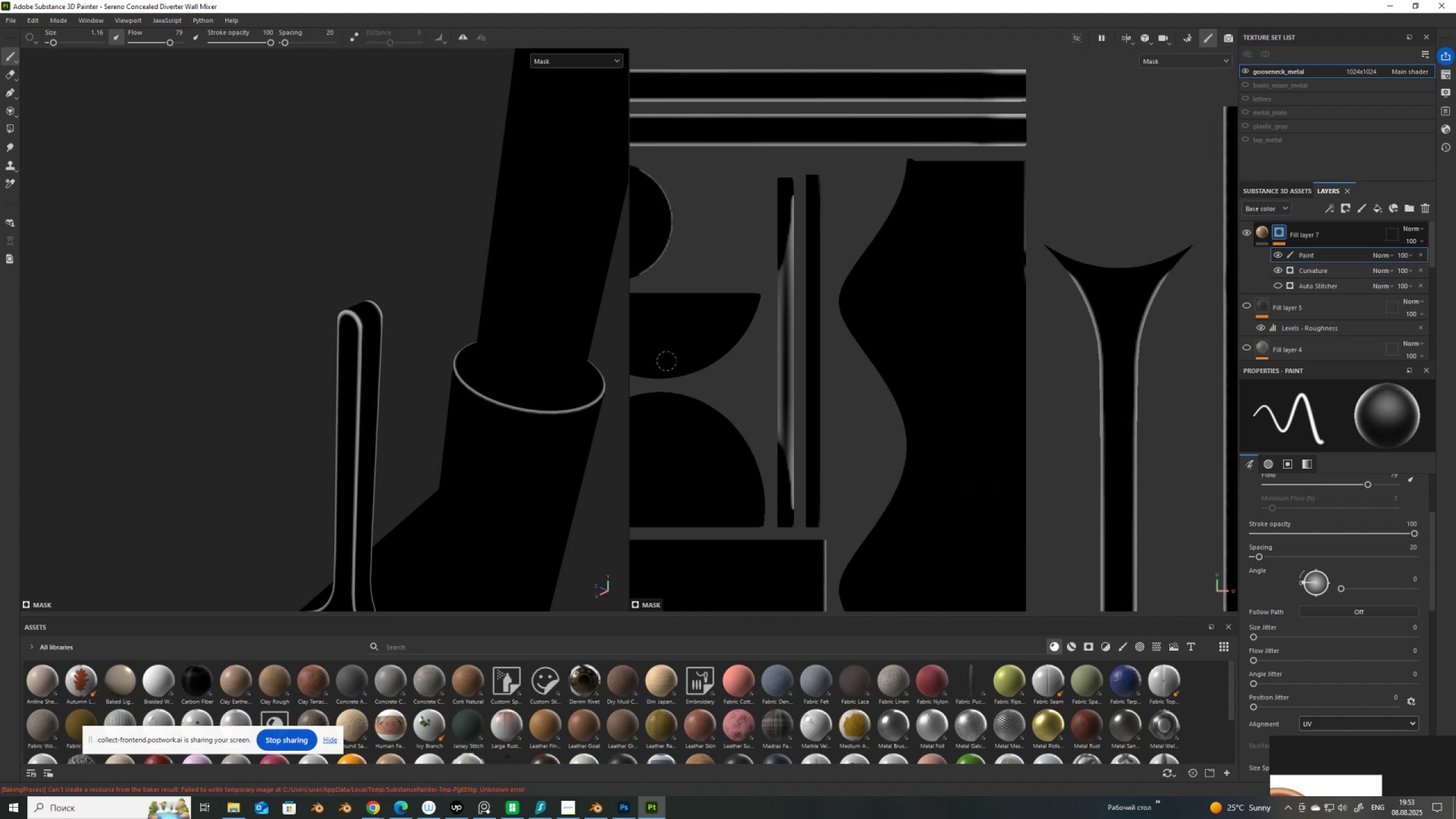 
scroll: coordinate [330, 279], scroll_direction: down, amount: 9.0
 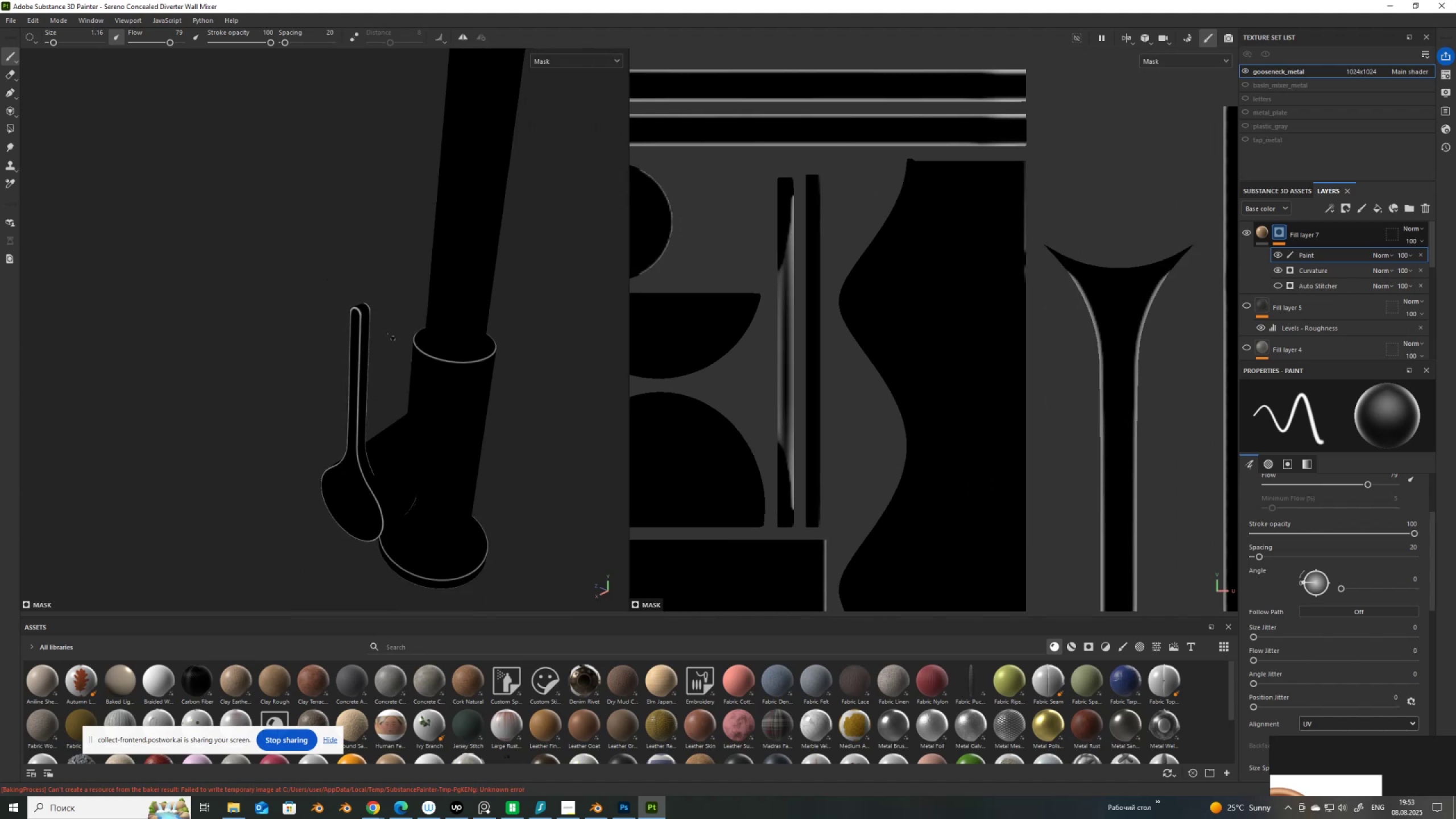 
hold_key(key=AltLeft, duration=1.54)
left_click_drag(start_coordinate=[405, 320], to_coordinate=[398, 262])
 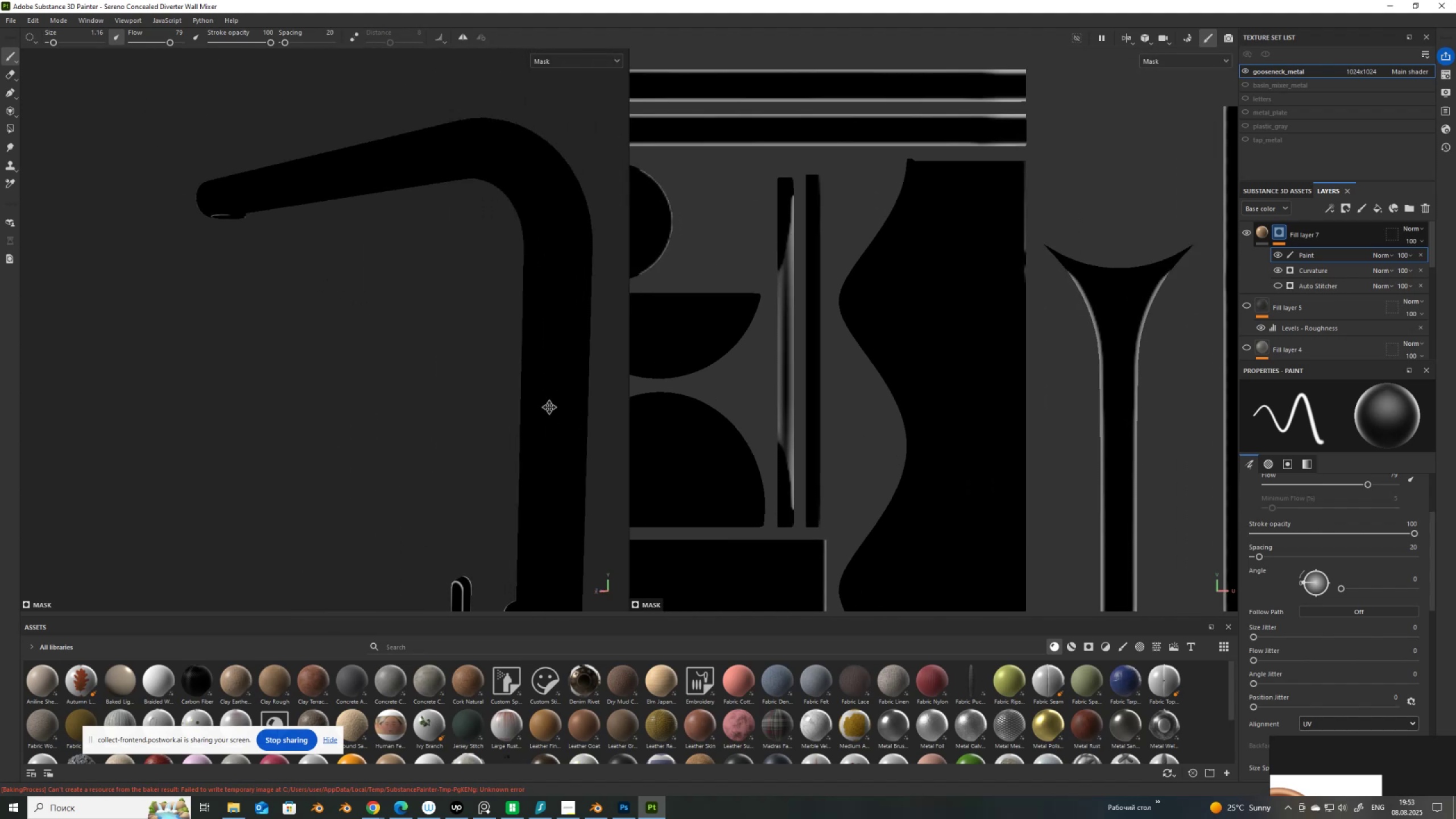 
hold_key(key=AltLeft, duration=0.41)
 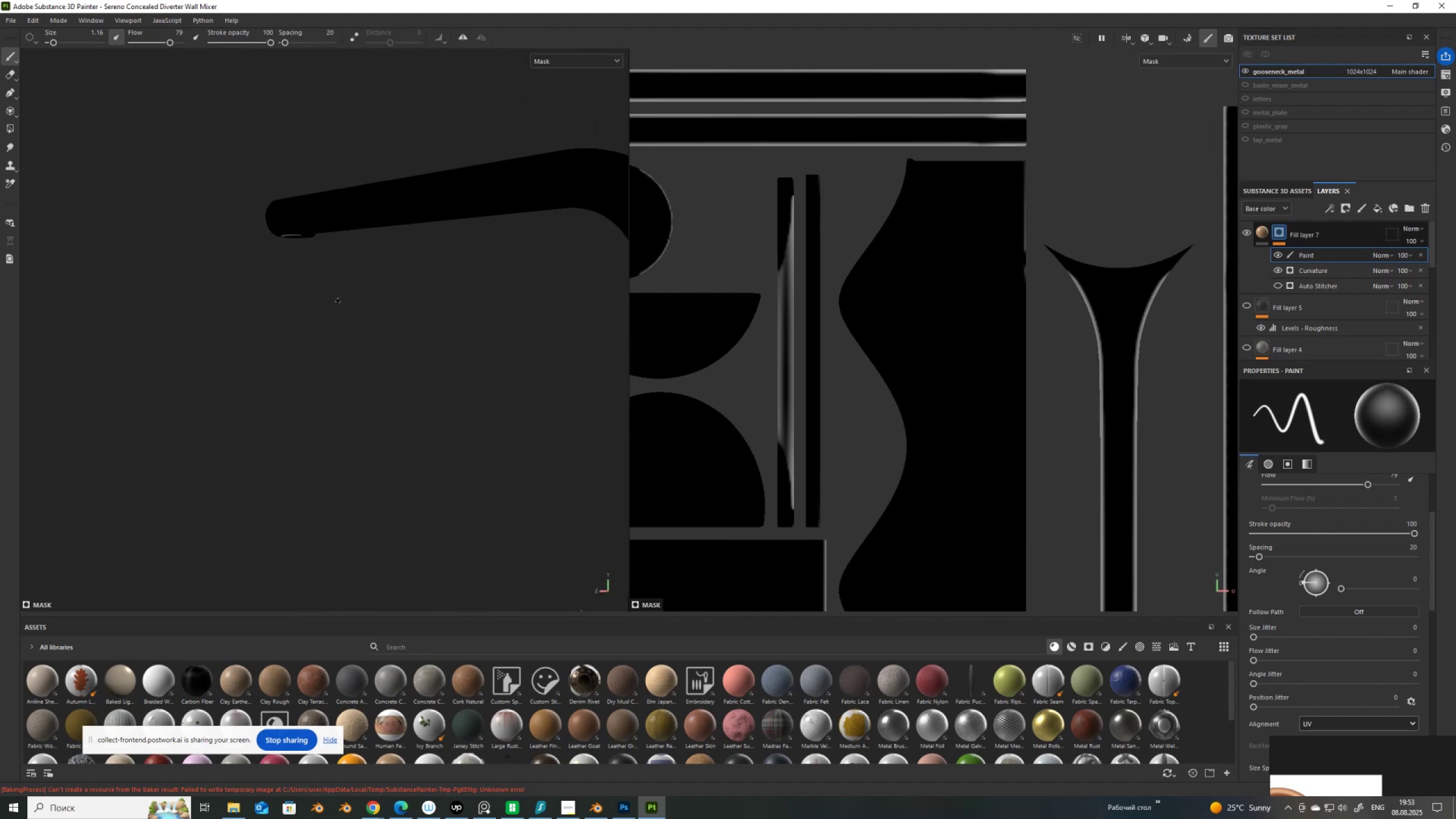 
scroll: coordinate [306, 249], scroll_direction: up, amount: 6.0
 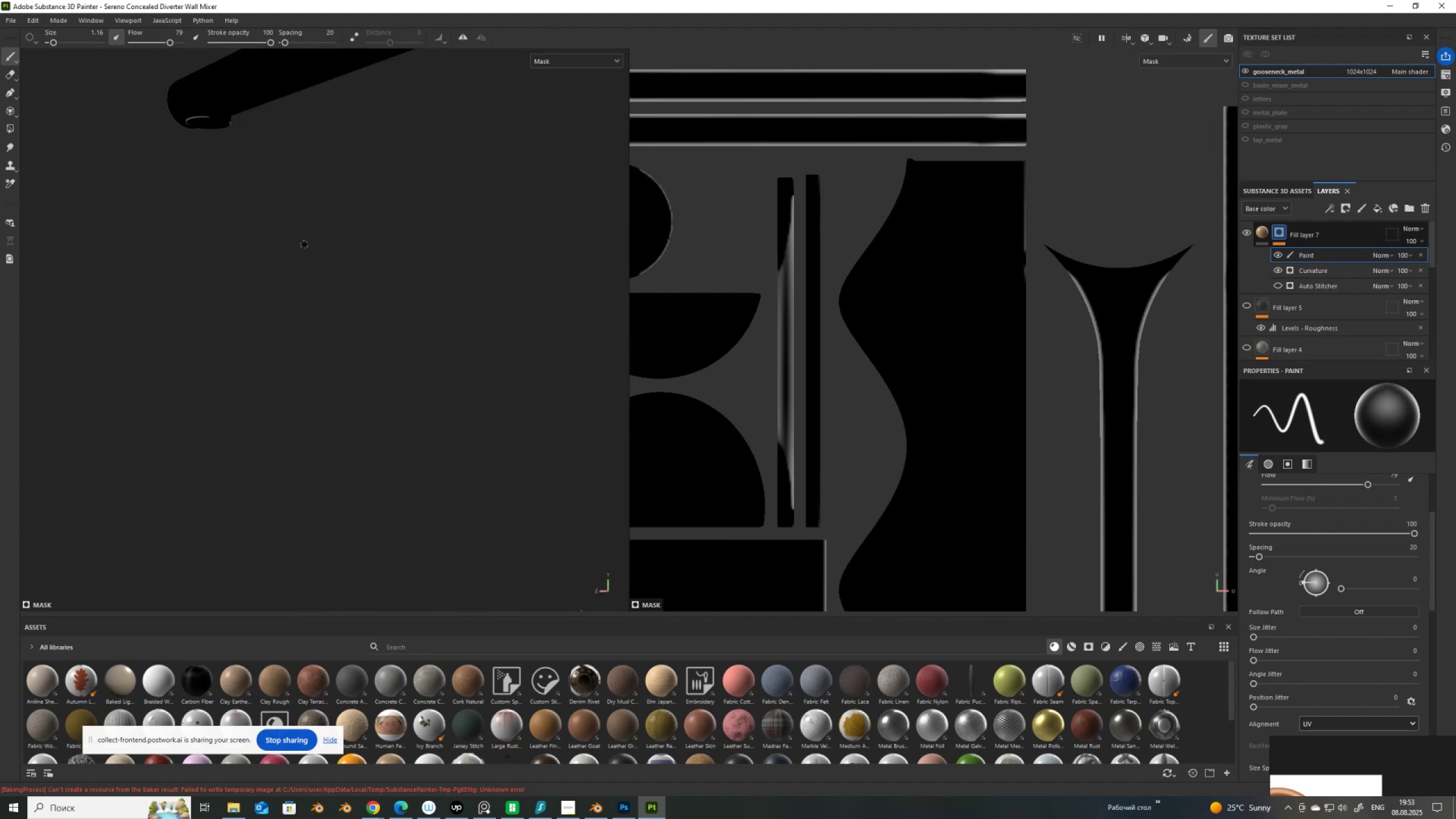 
hold_key(key=AltLeft, duration=0.99)
left_click_drag(start_coordinate=[259, 233], to_coordinate=[414, 259])
 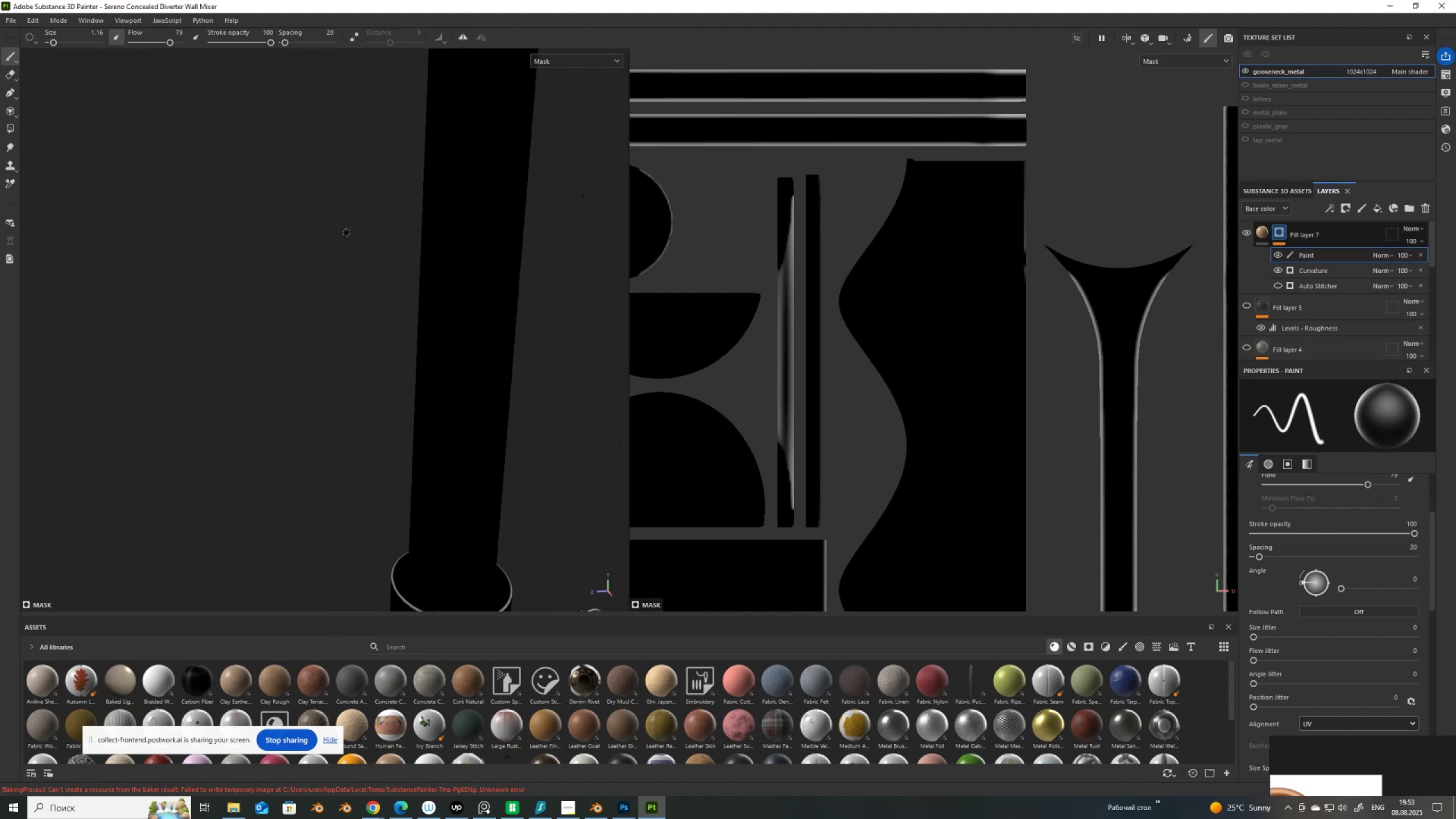 
key(M)
 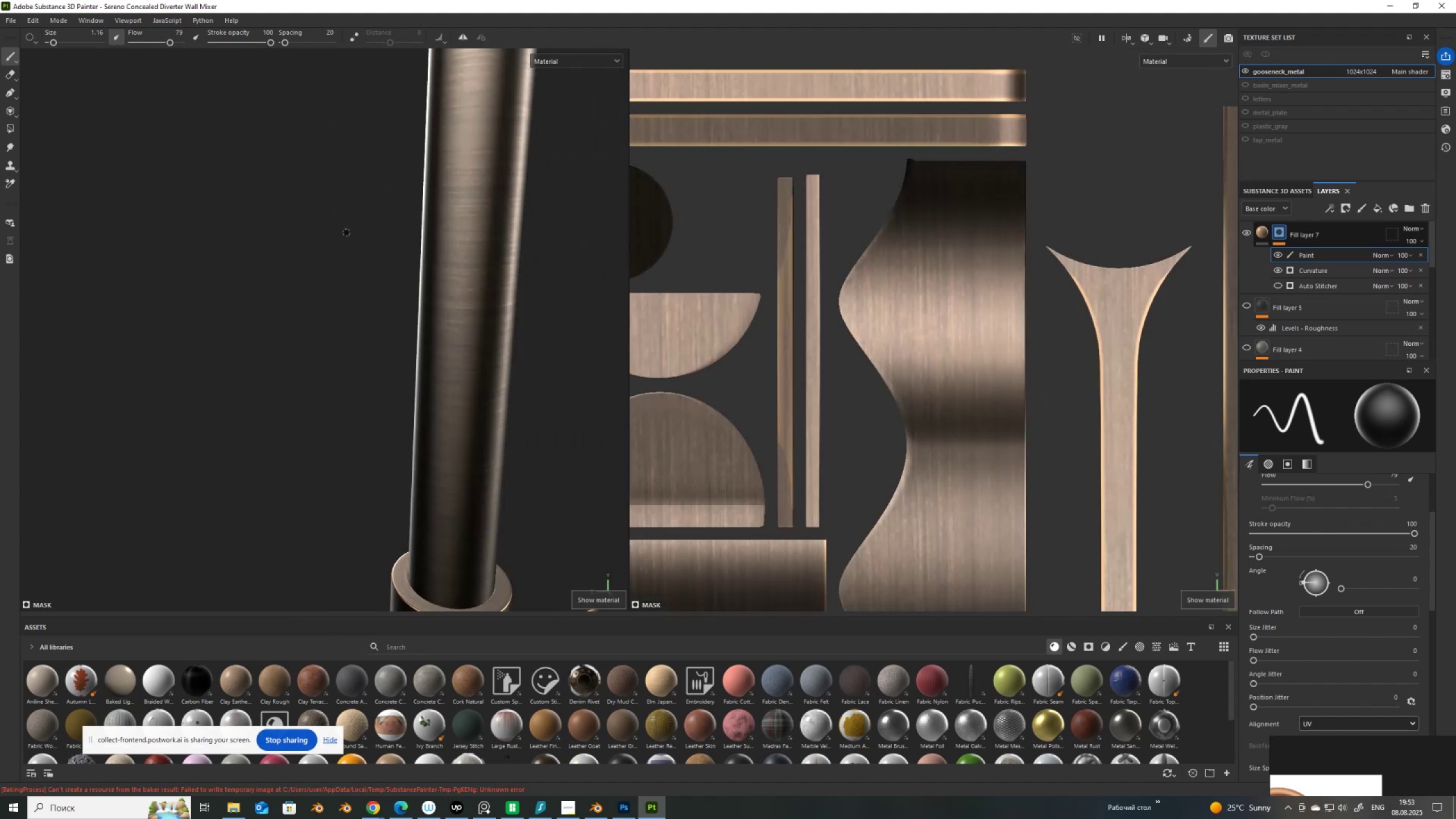 
scroll: coordinate [411, 239], scroll_direction: down, amount: 14.0
 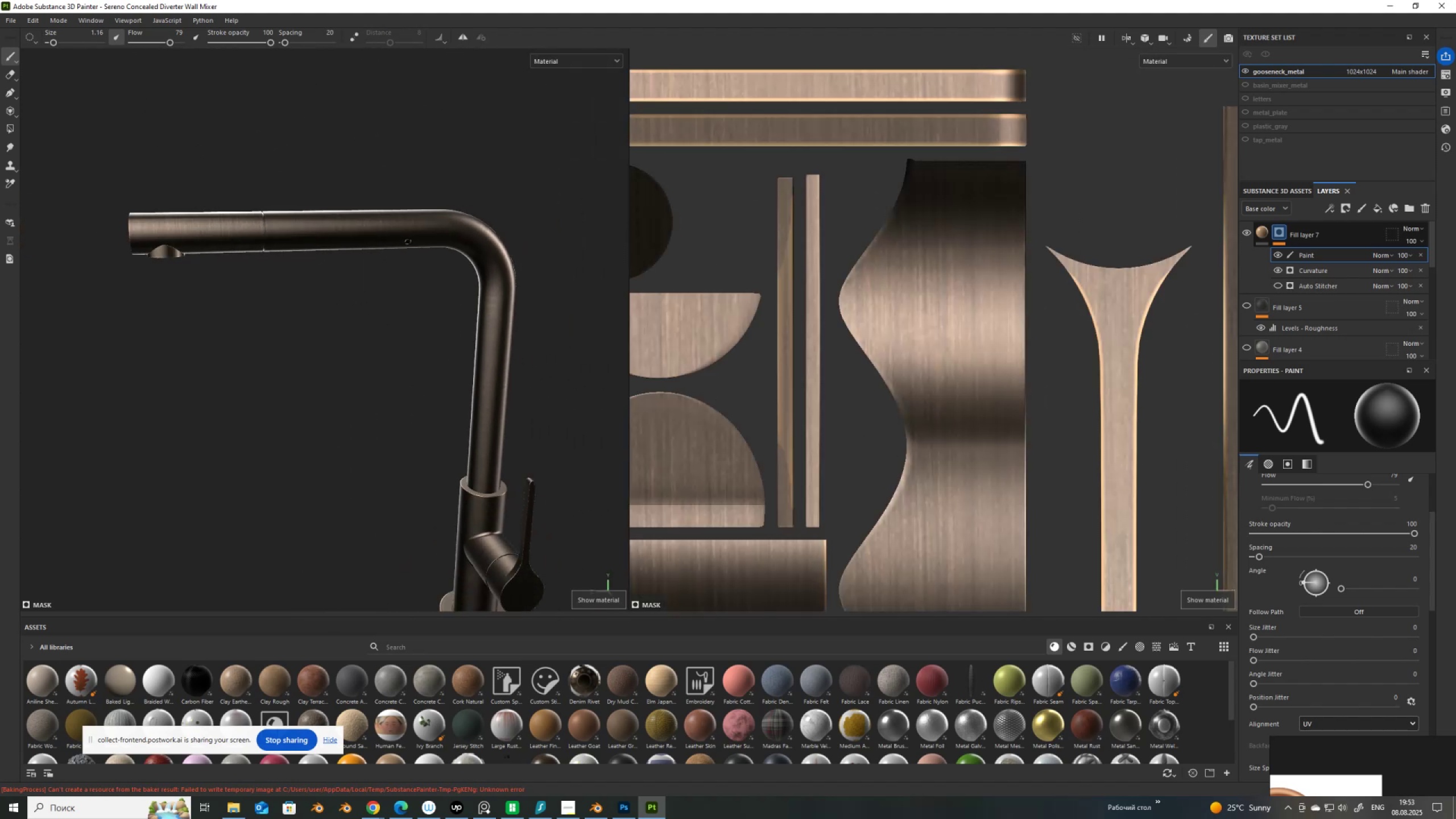 
hold_key(key=AltLeft, duration=0.86)
left_click_drag(start_coordinate=[245, 315], to_coordinate=[366, 331])
 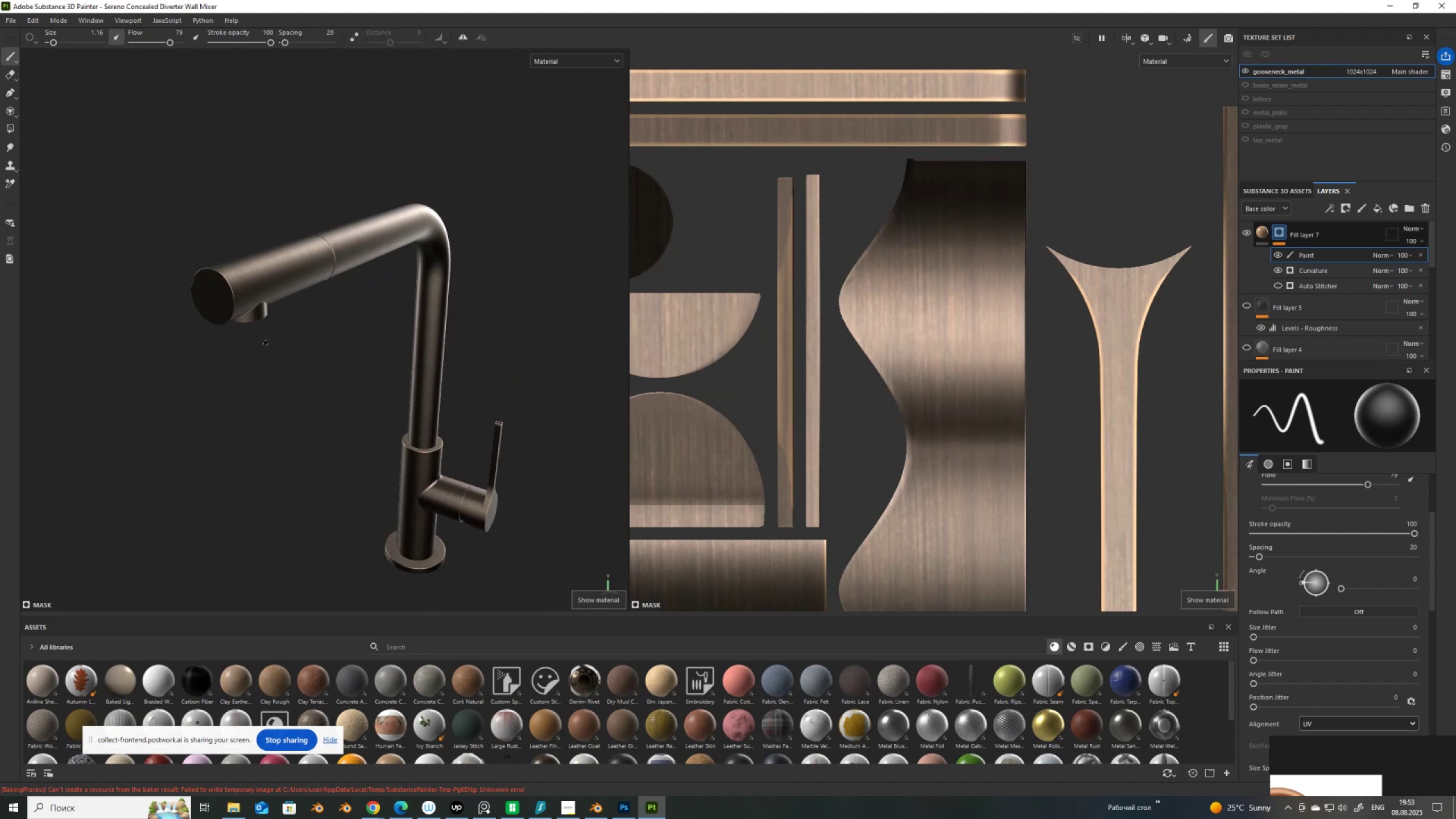 
scroll: coordinate [255, 343], scroll_direction: up, amount: 4.0
 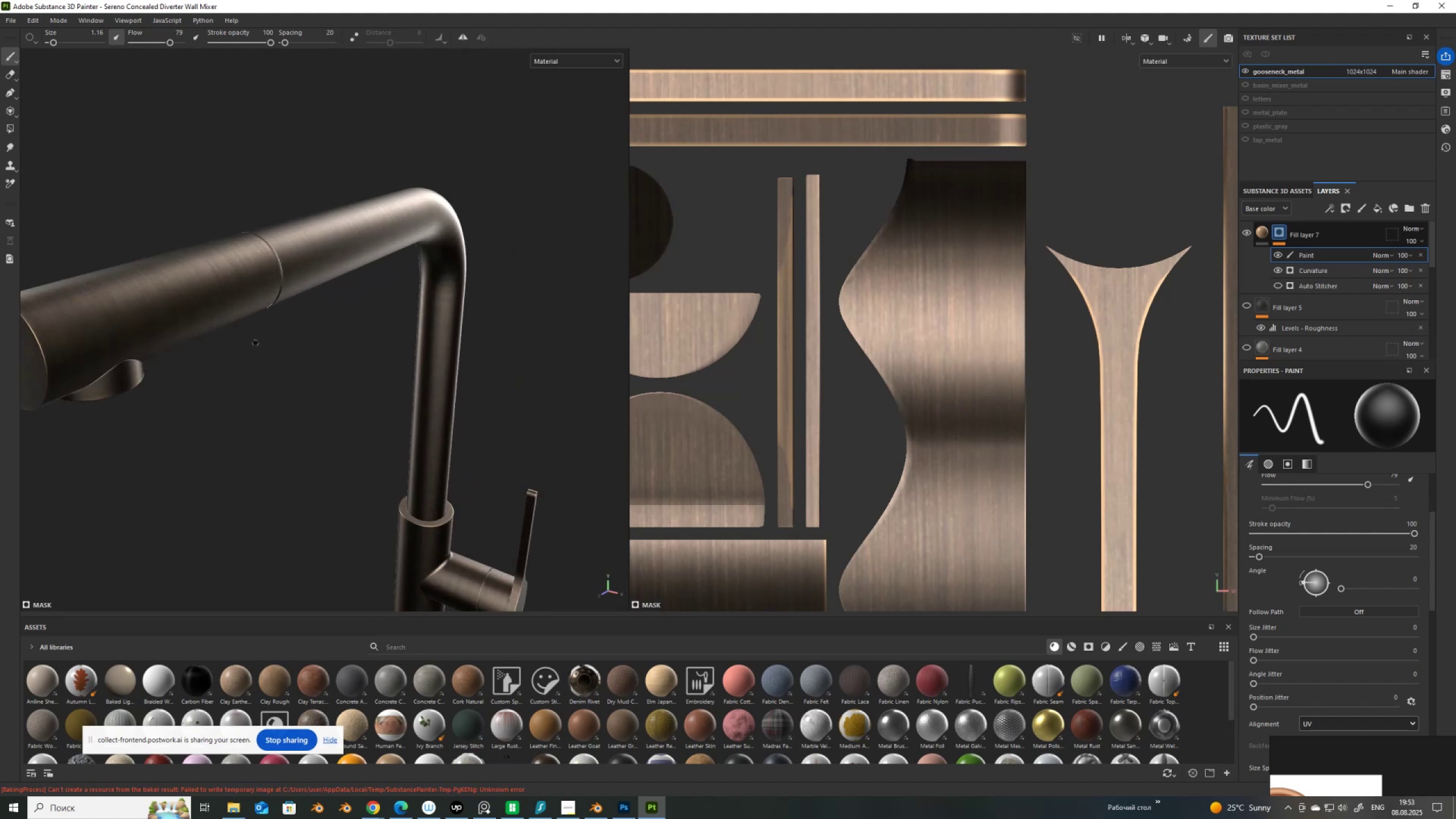 
hold_key(key=AltLeft, duration=1.5)
left_click_drag(start_coordinate=[417, 399], to_coordinate=[384, 366])
 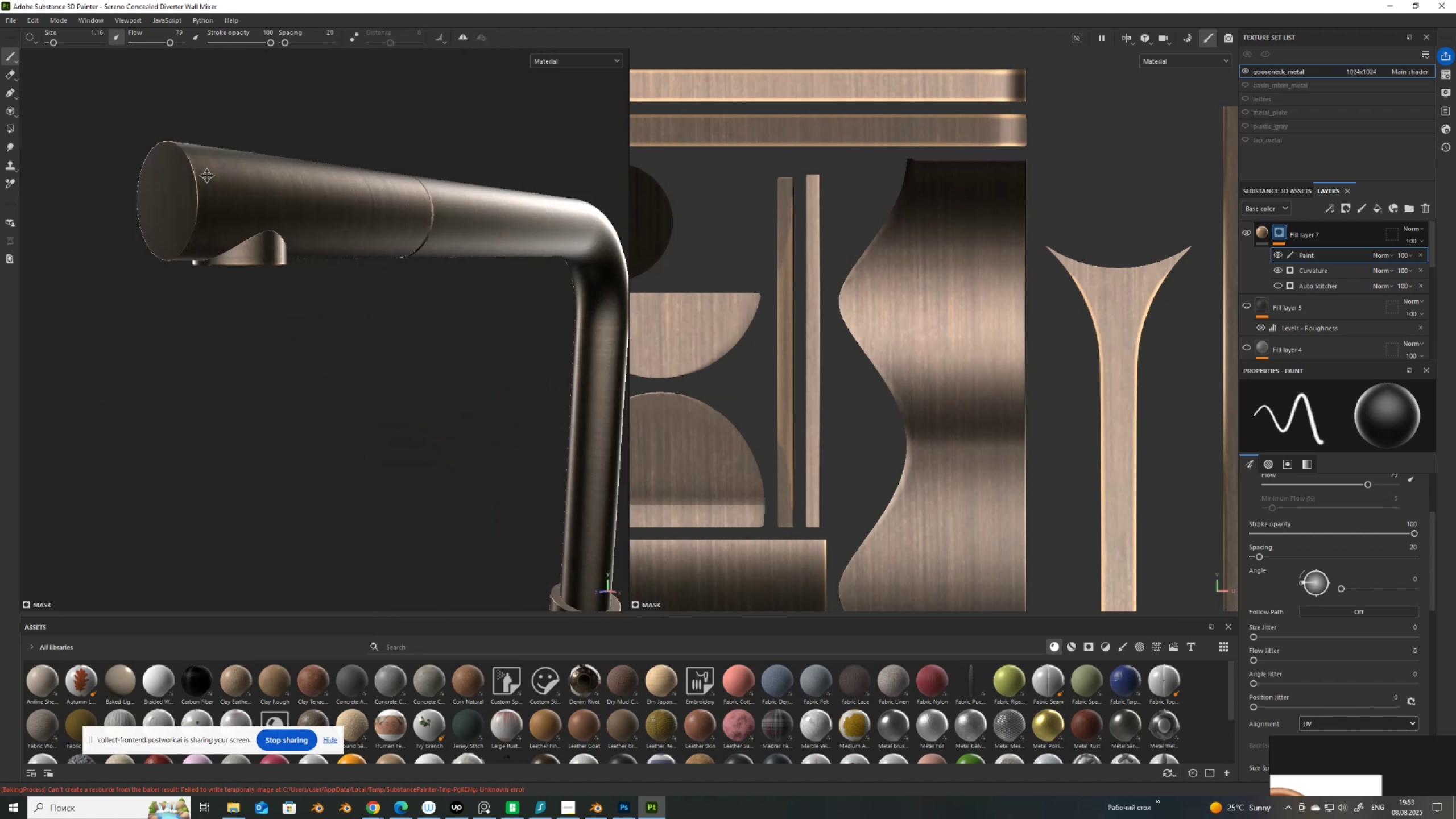 
hold_key(key=AltLeft, duration=1.52)
 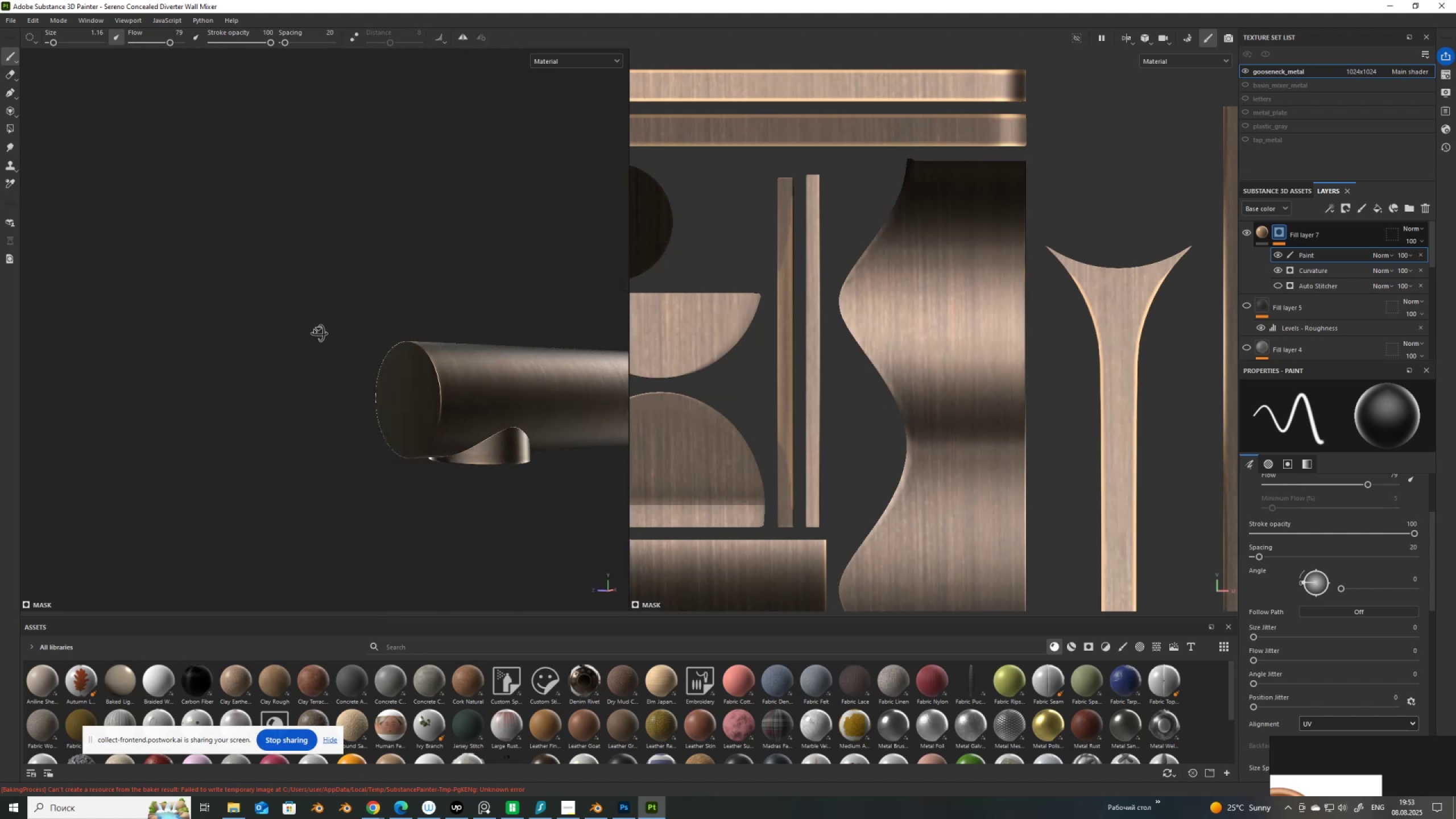 
hold_key(key=AltLeft, duration=1.52)
 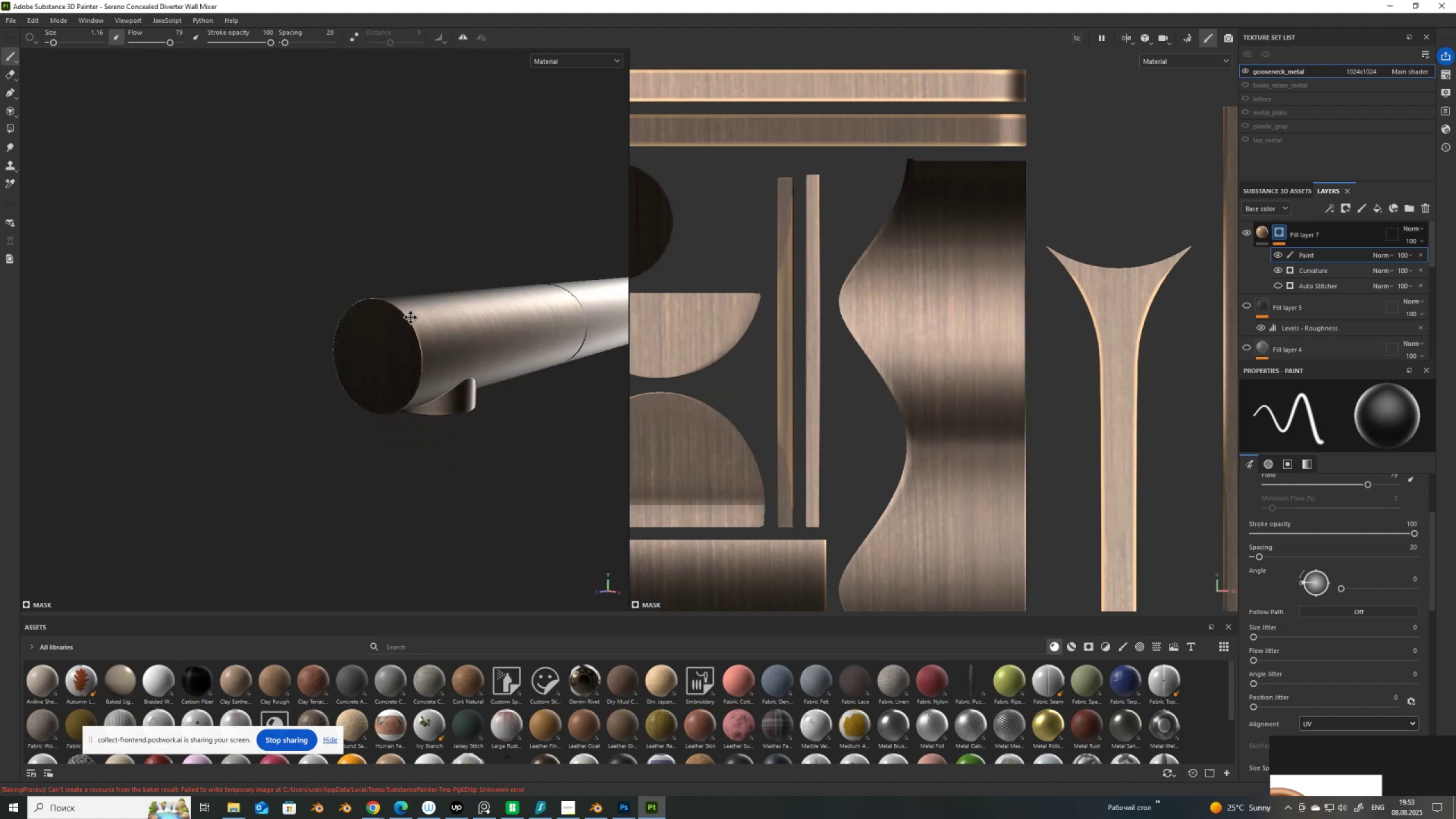 
hold_key(key=AltLeft, duration=0.95)
 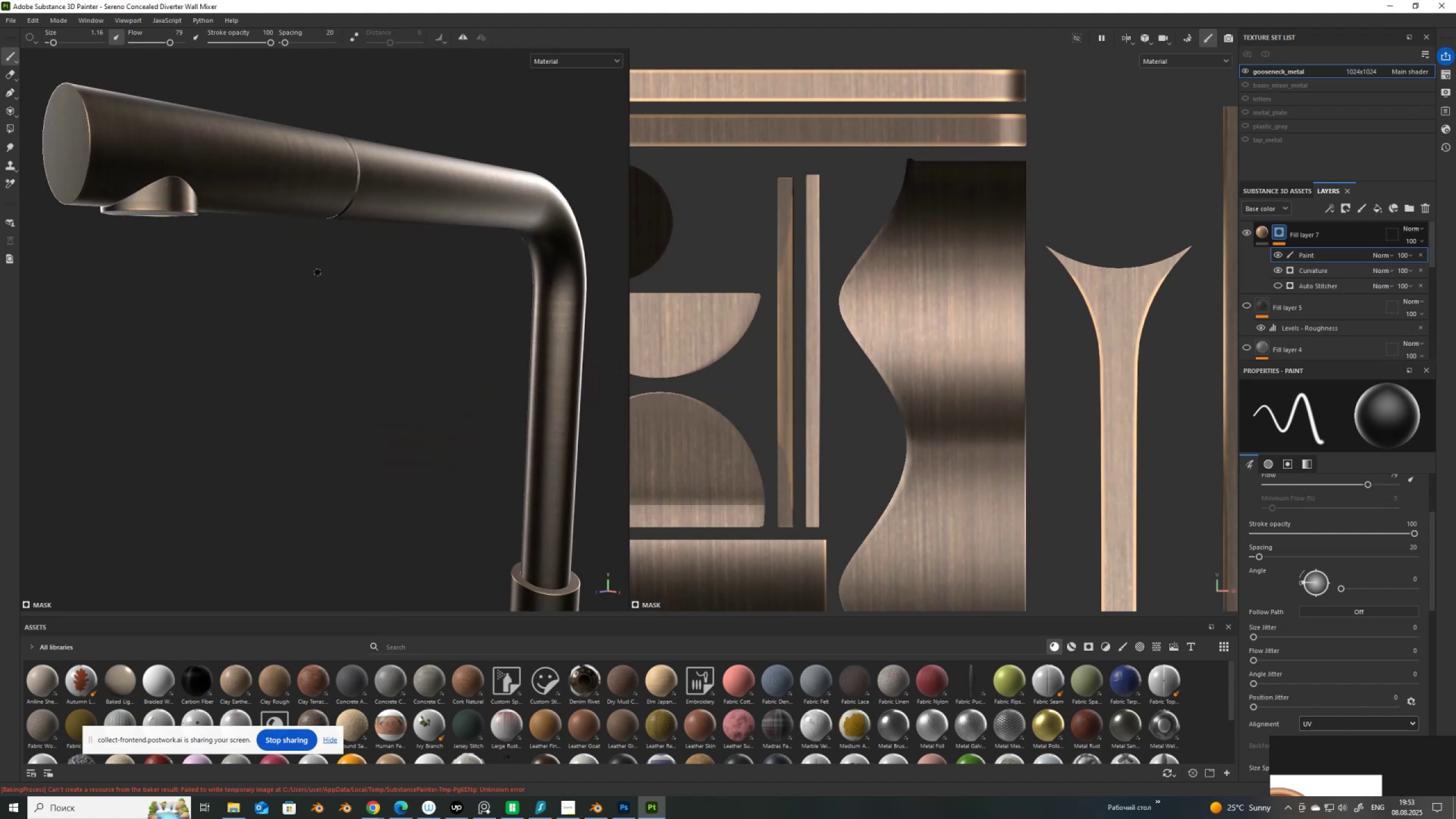 
scroll: coordinate [390, 322], scroll_direction: down, amount: 6.0
 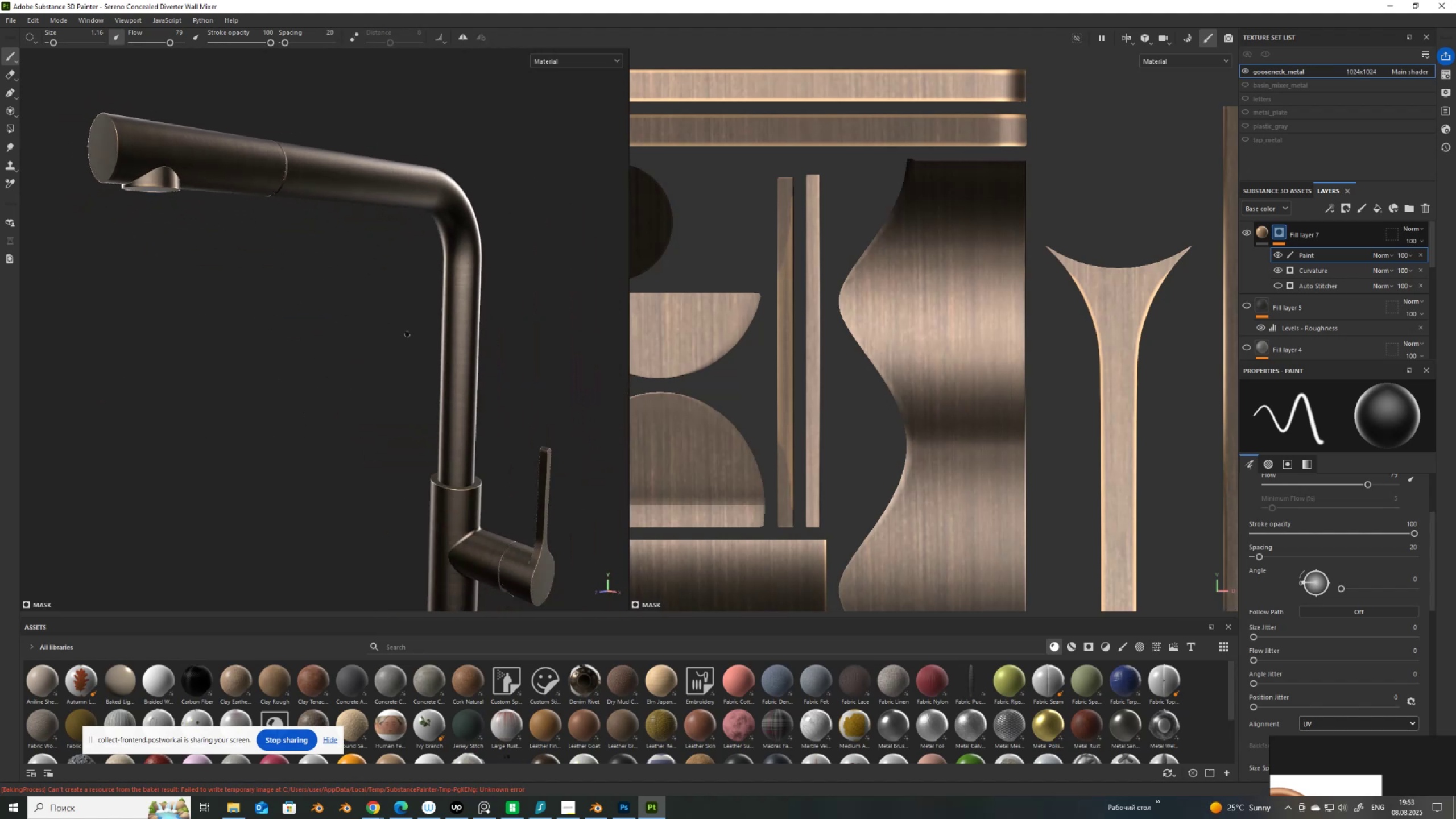 
hold_key(key=AltLeft, duration=1.53)
left_click_drag(start_coordinate=[444, 342], to_coordinate=[162, 350])
 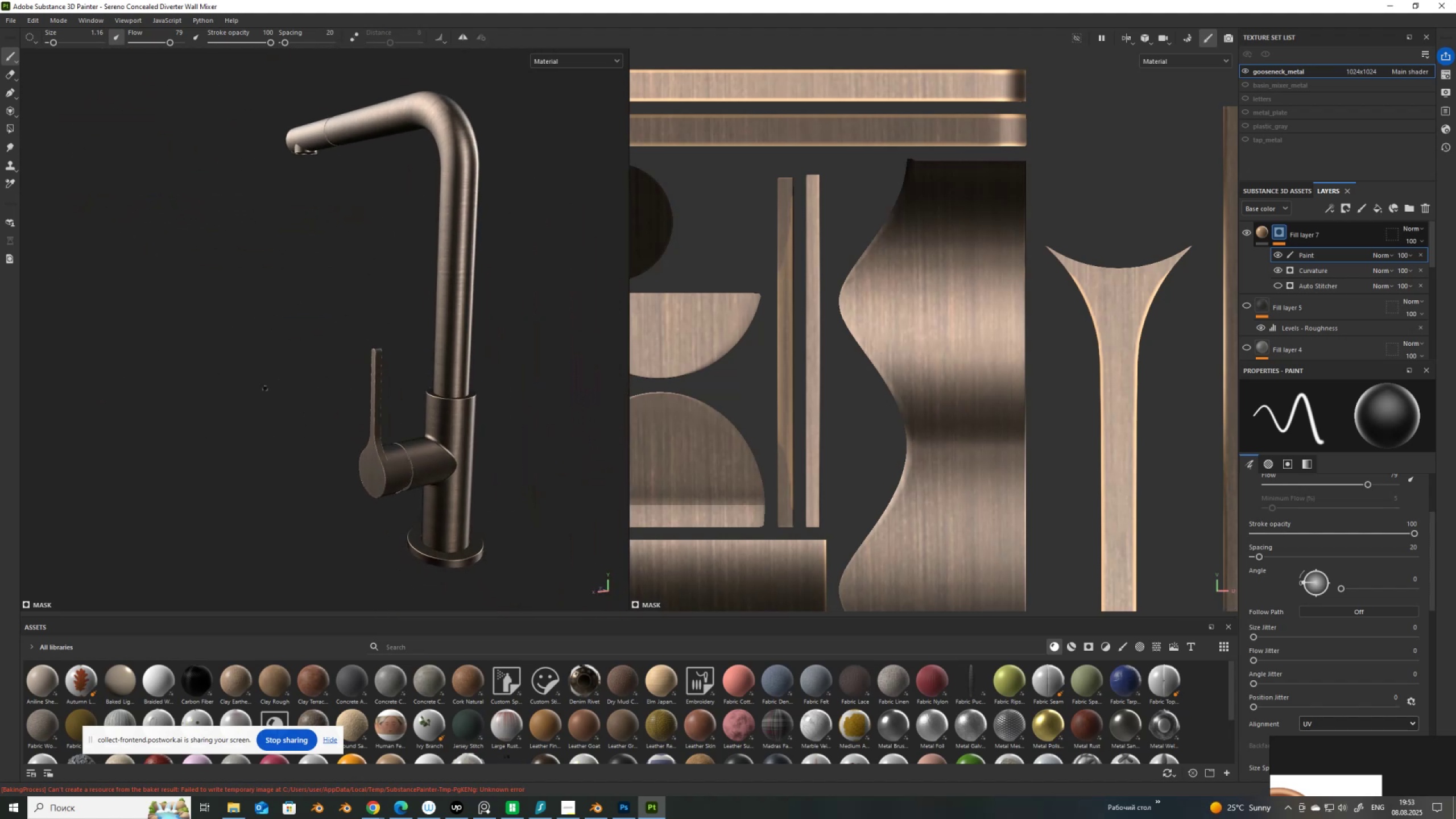 
key(Alt+AltLeft)
 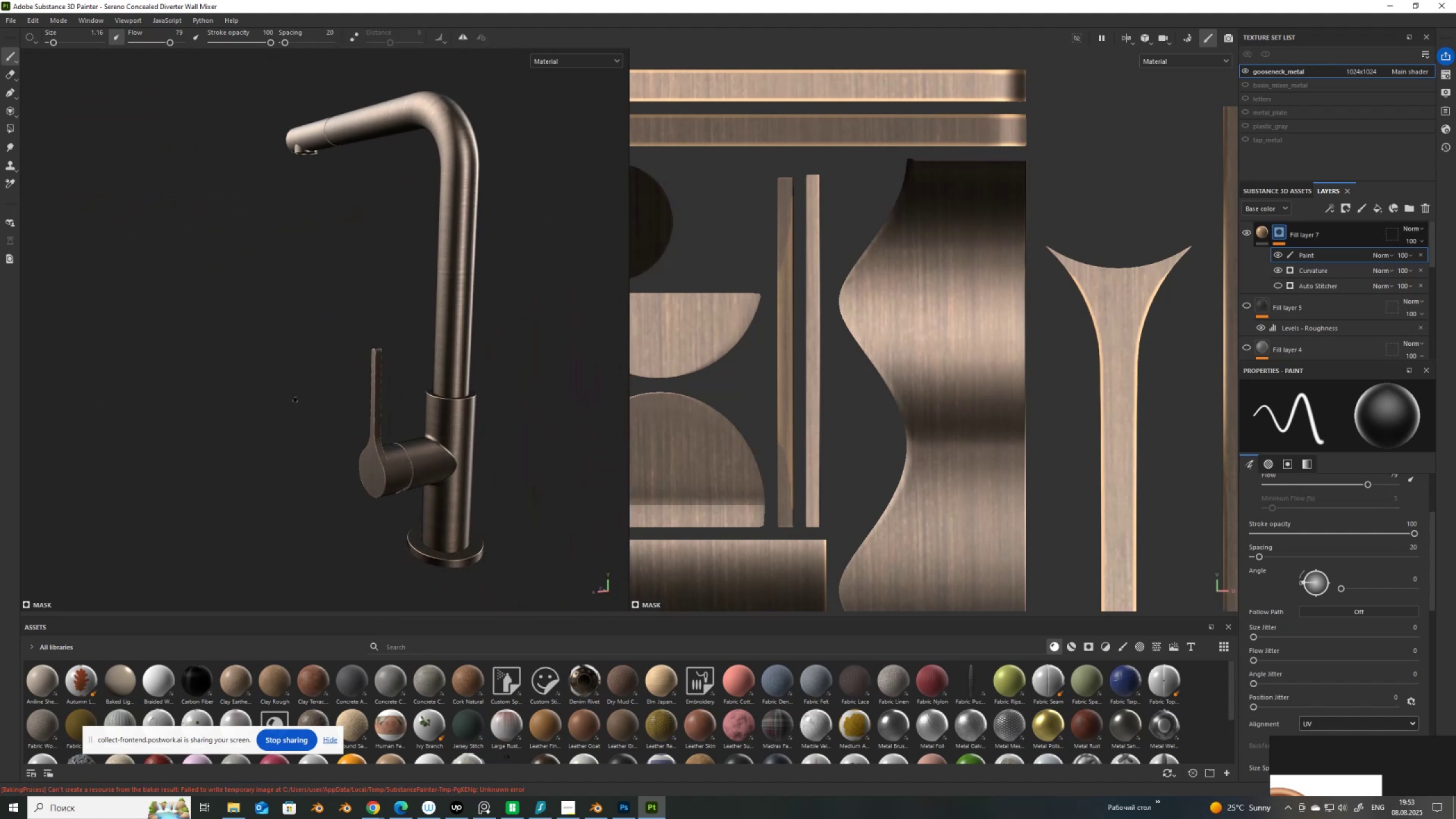 
scroll: coordinate [336, 450], scroll_direction: up, amount: 9.0
 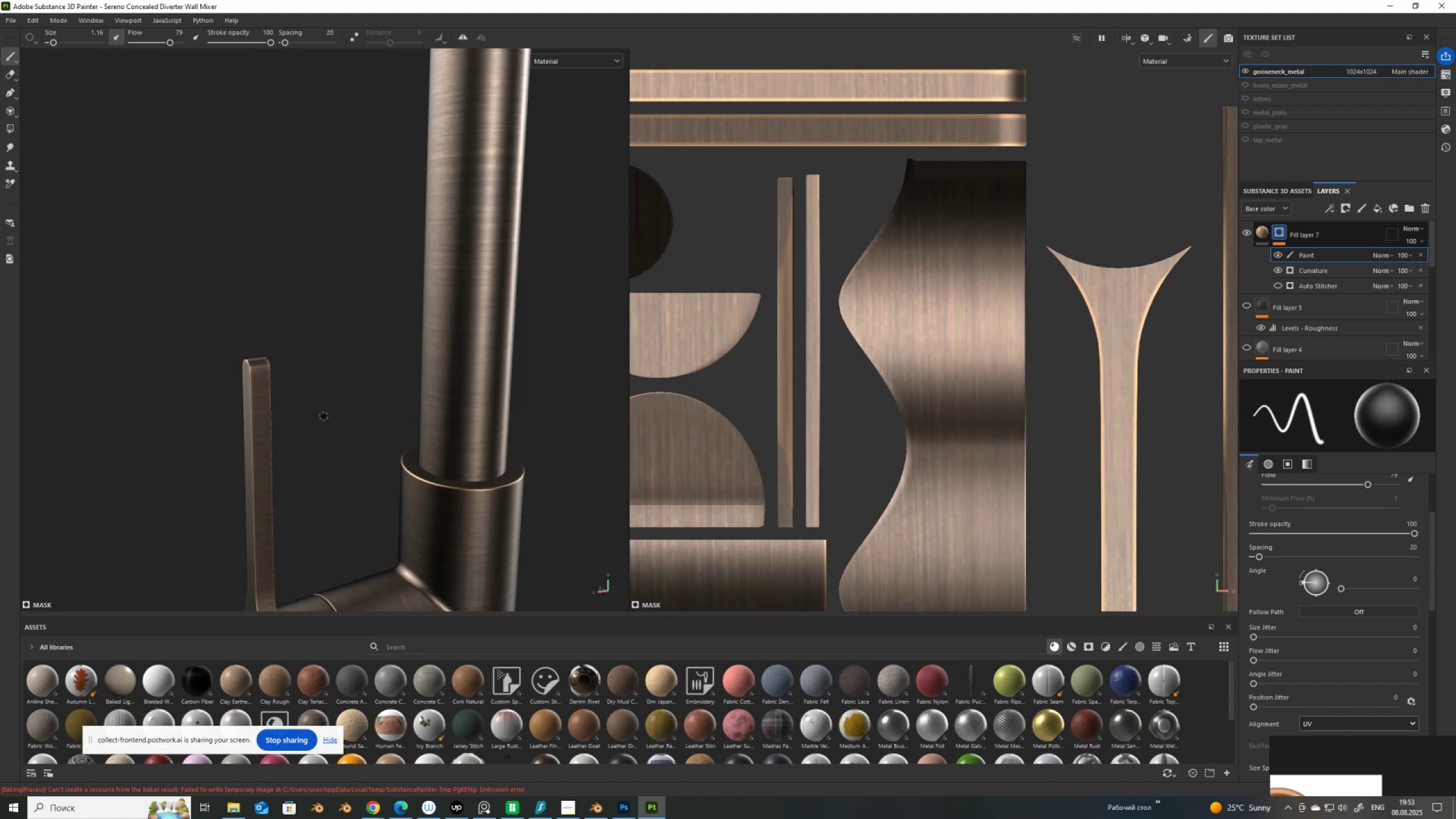 
scroll: coordinate [338, 397], scroll_direction: down, amount: 2.0
 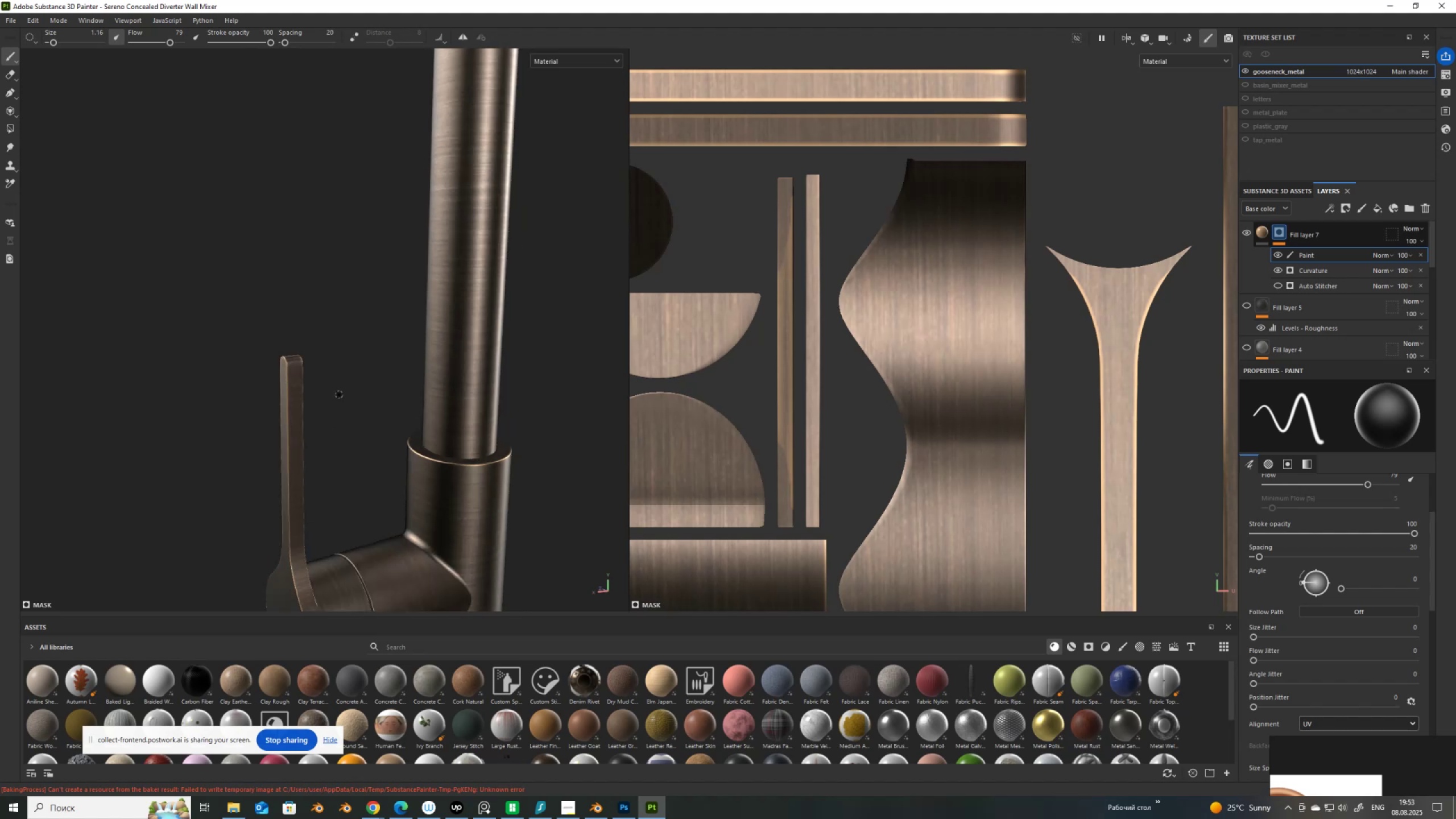 
hold_key(key=AltLeft, duration=1.52)
scroll: coordinate [357, 139], scroll_direction: down, amount: 1.0
 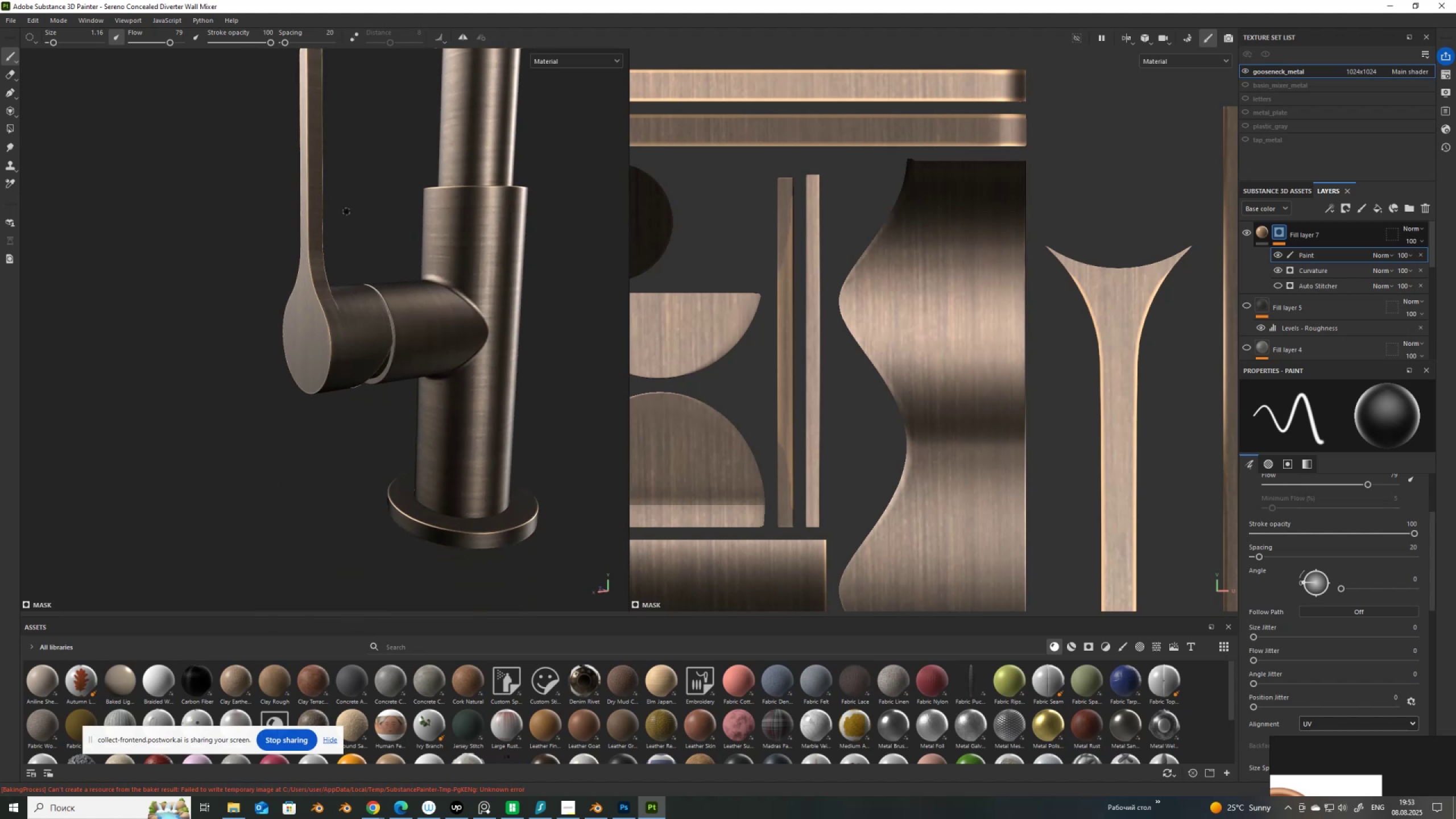 
left_click_drag(start_coordinate=[353, 197], to_coordinate=[574, 194])
 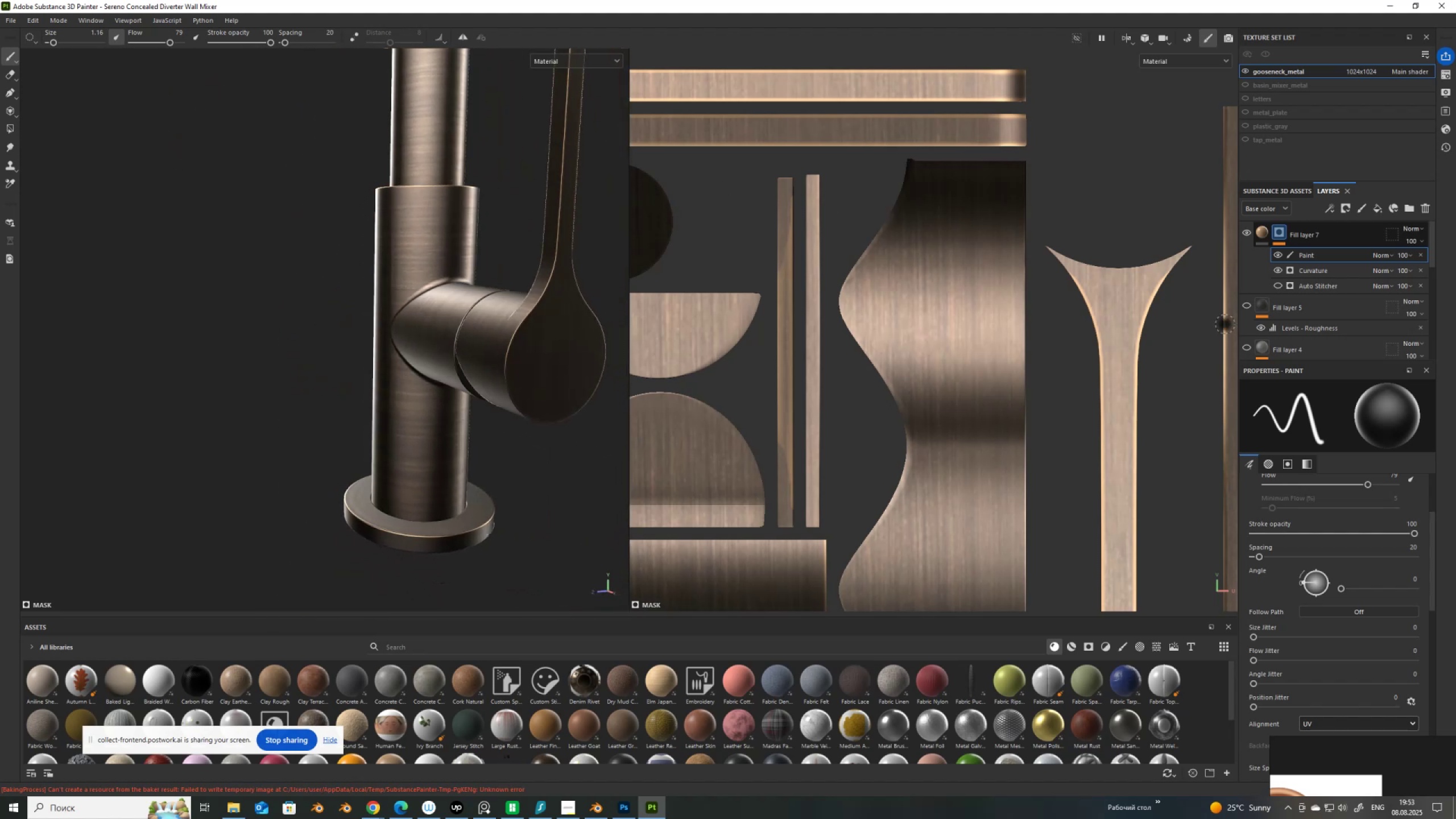 
hold_key(key=AltLeft, duration=1.53)
 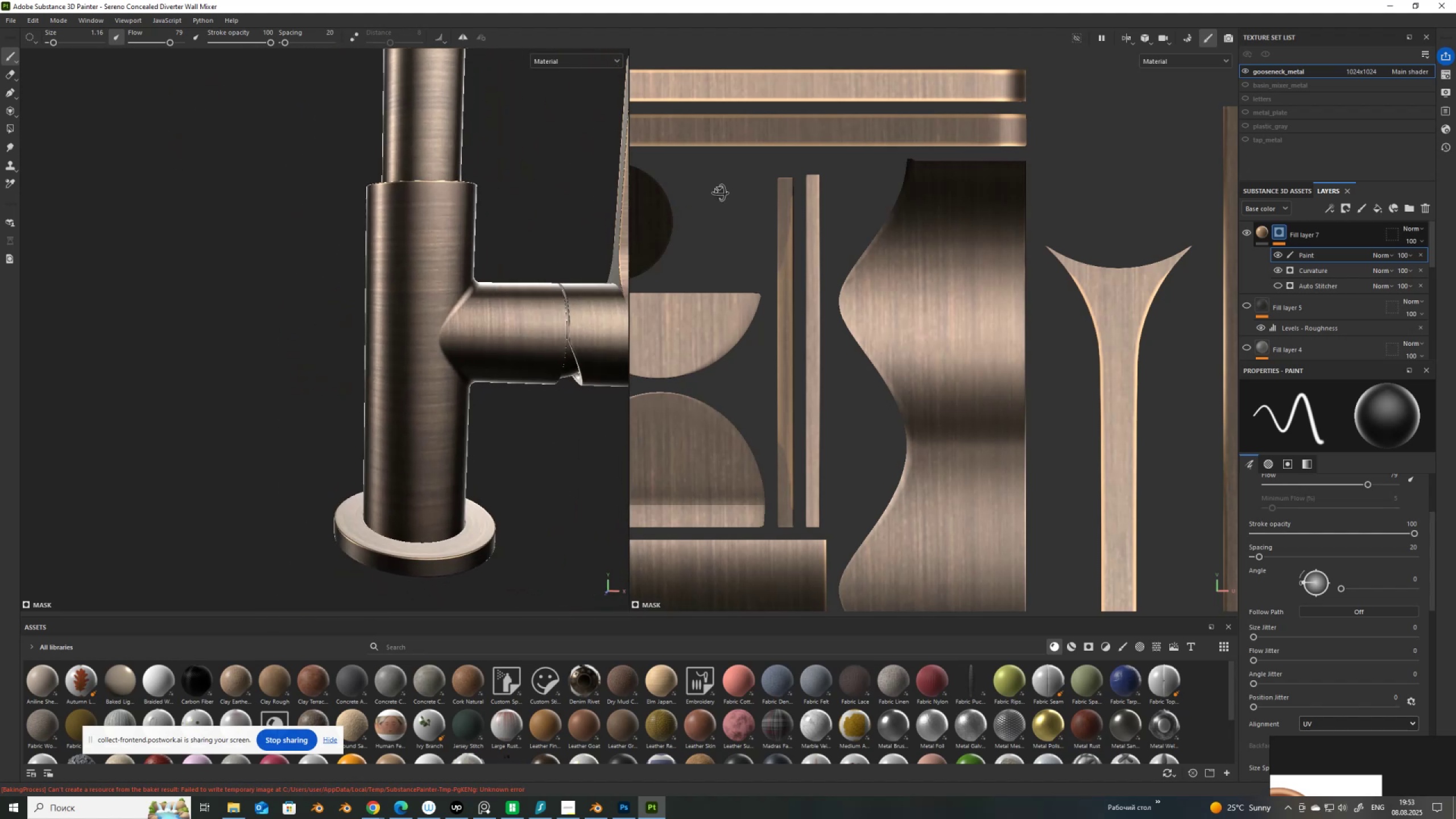 
hold_key(key=AltLeft, duration=1.27)
 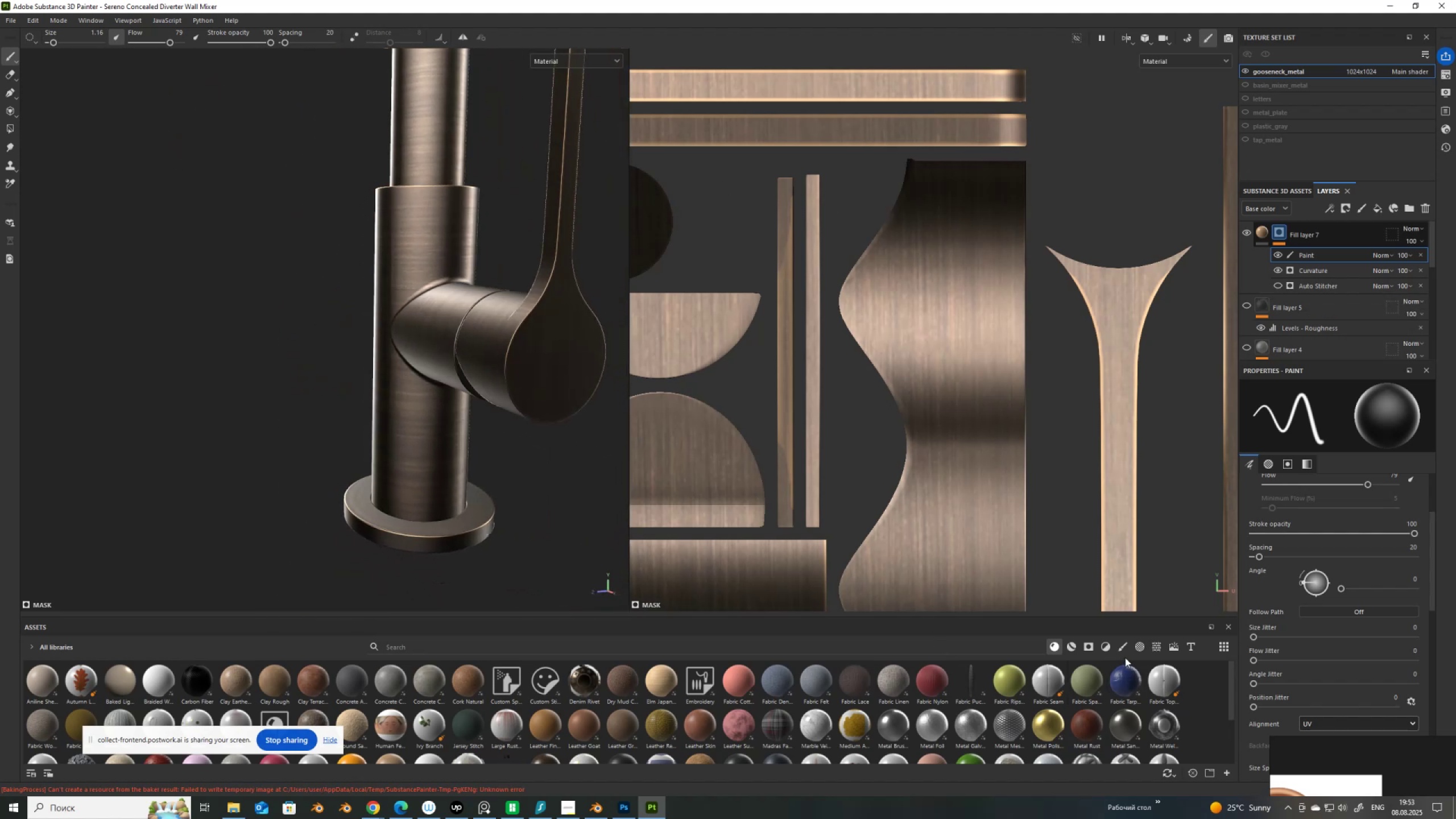 
left_click([1106, 643])
 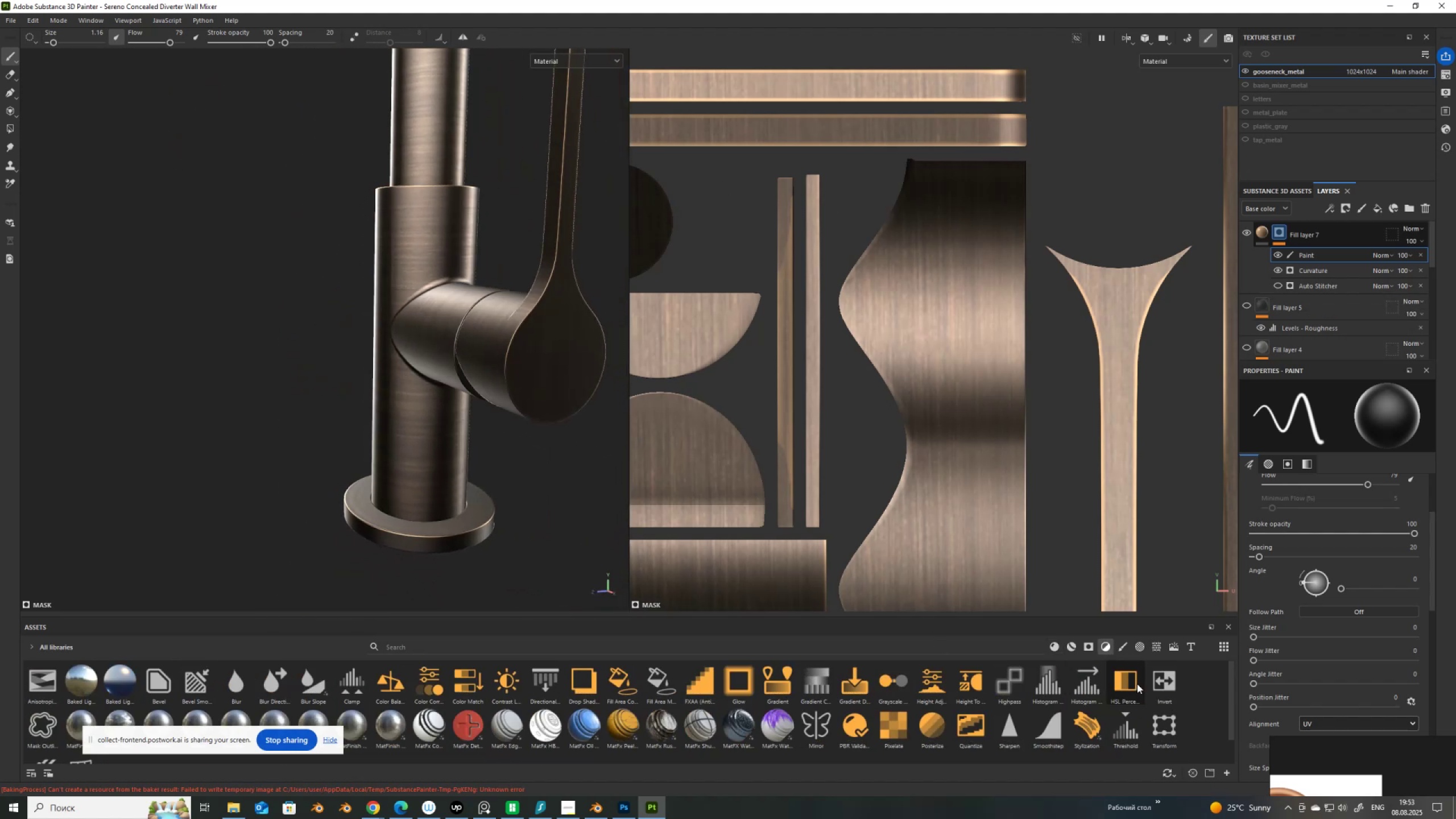 
left_click_drag(start_coordinate=[1127, 682], to_coordinate=[1336, 225])
 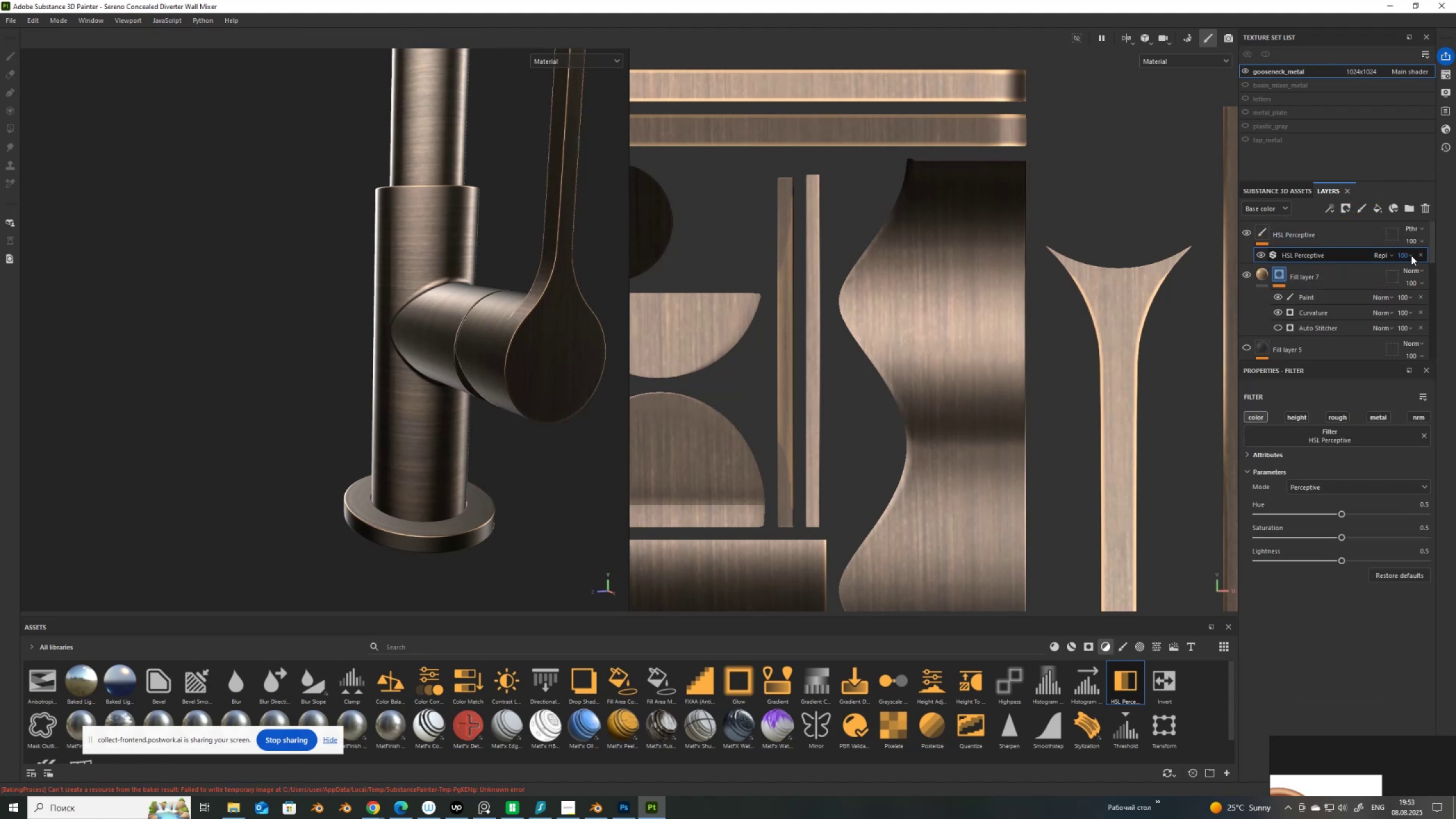 
left_click([1418, 253])
 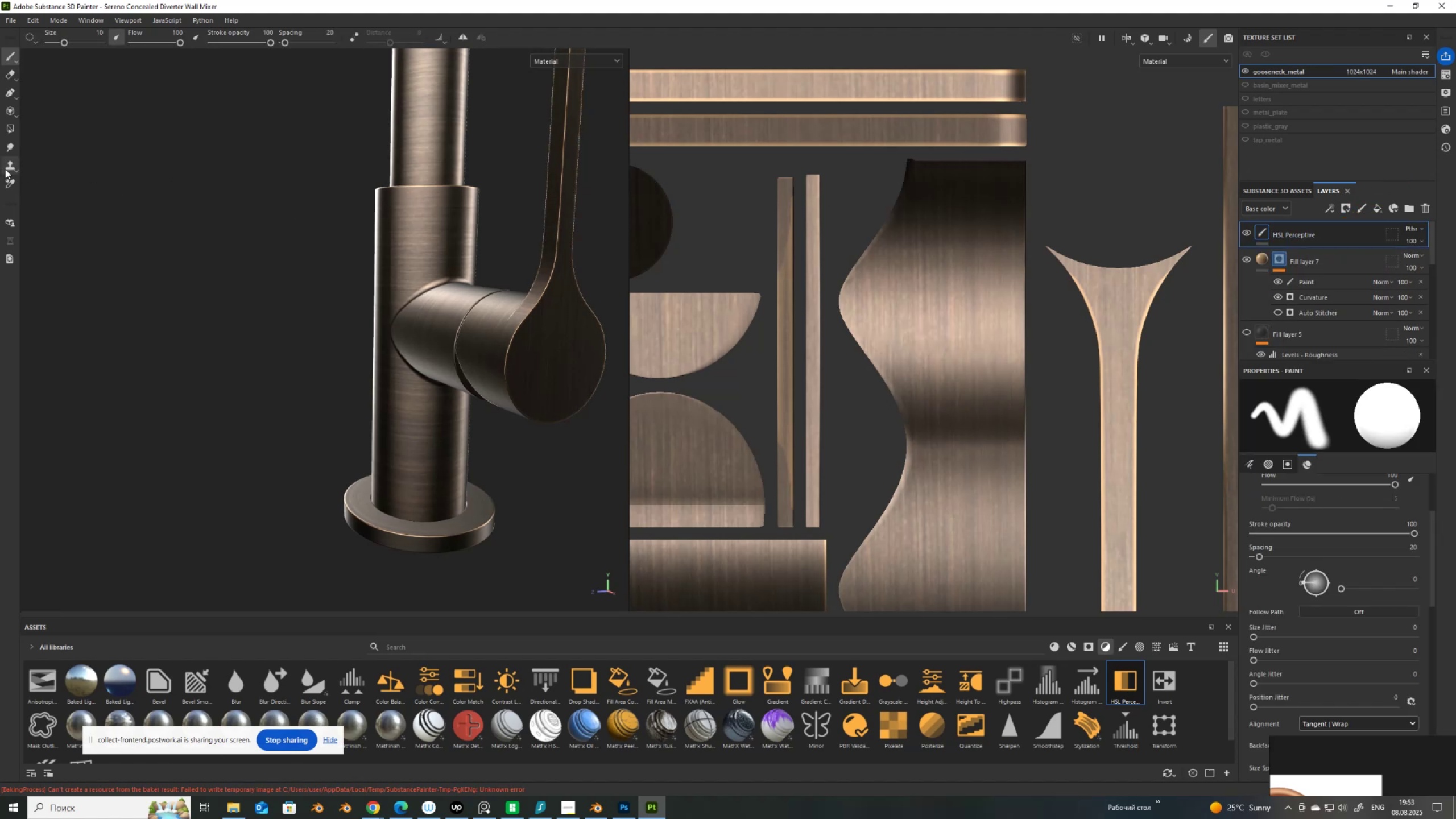 
left_click([9, 168])
 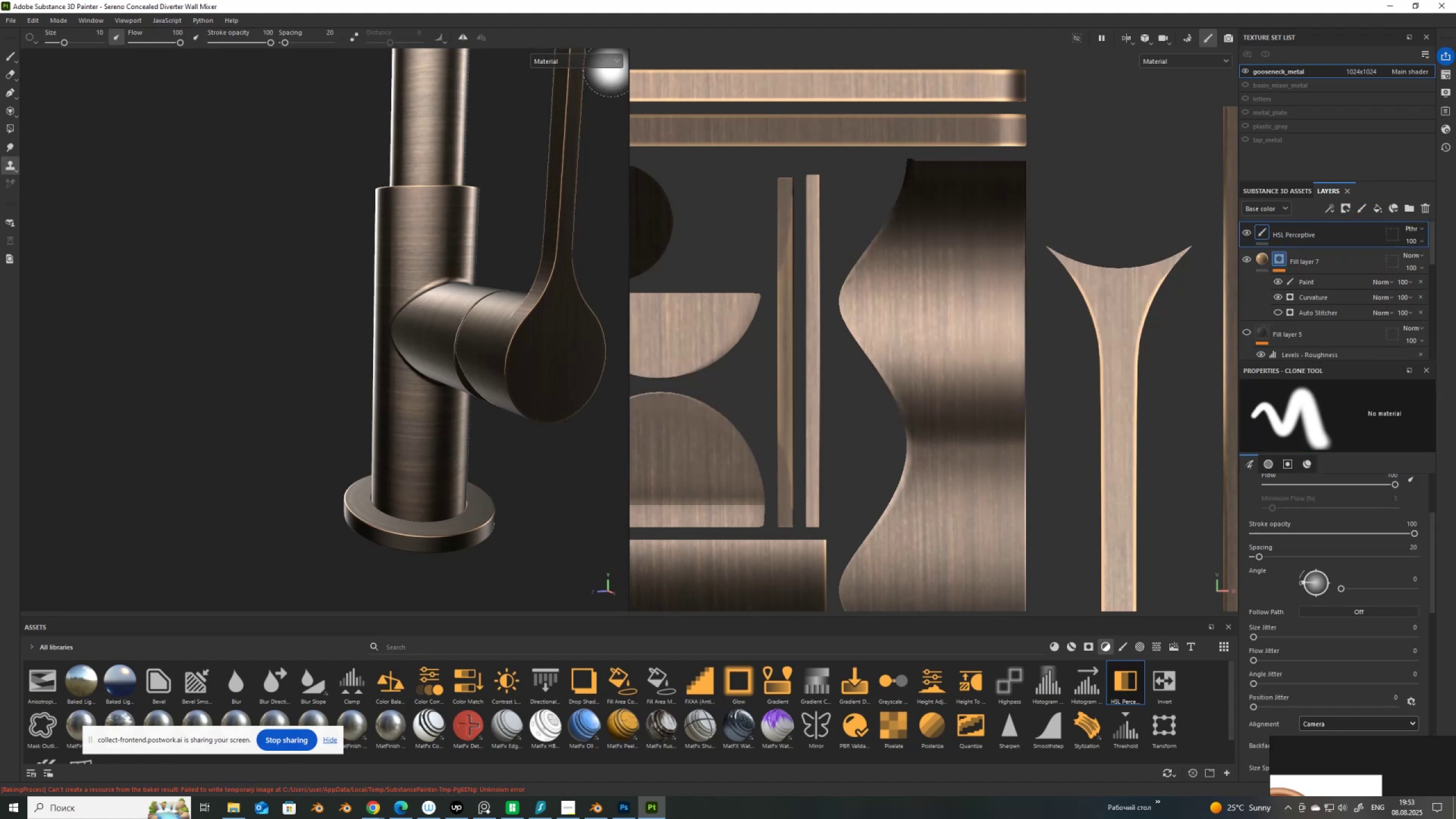 
left_click([550, 60])
 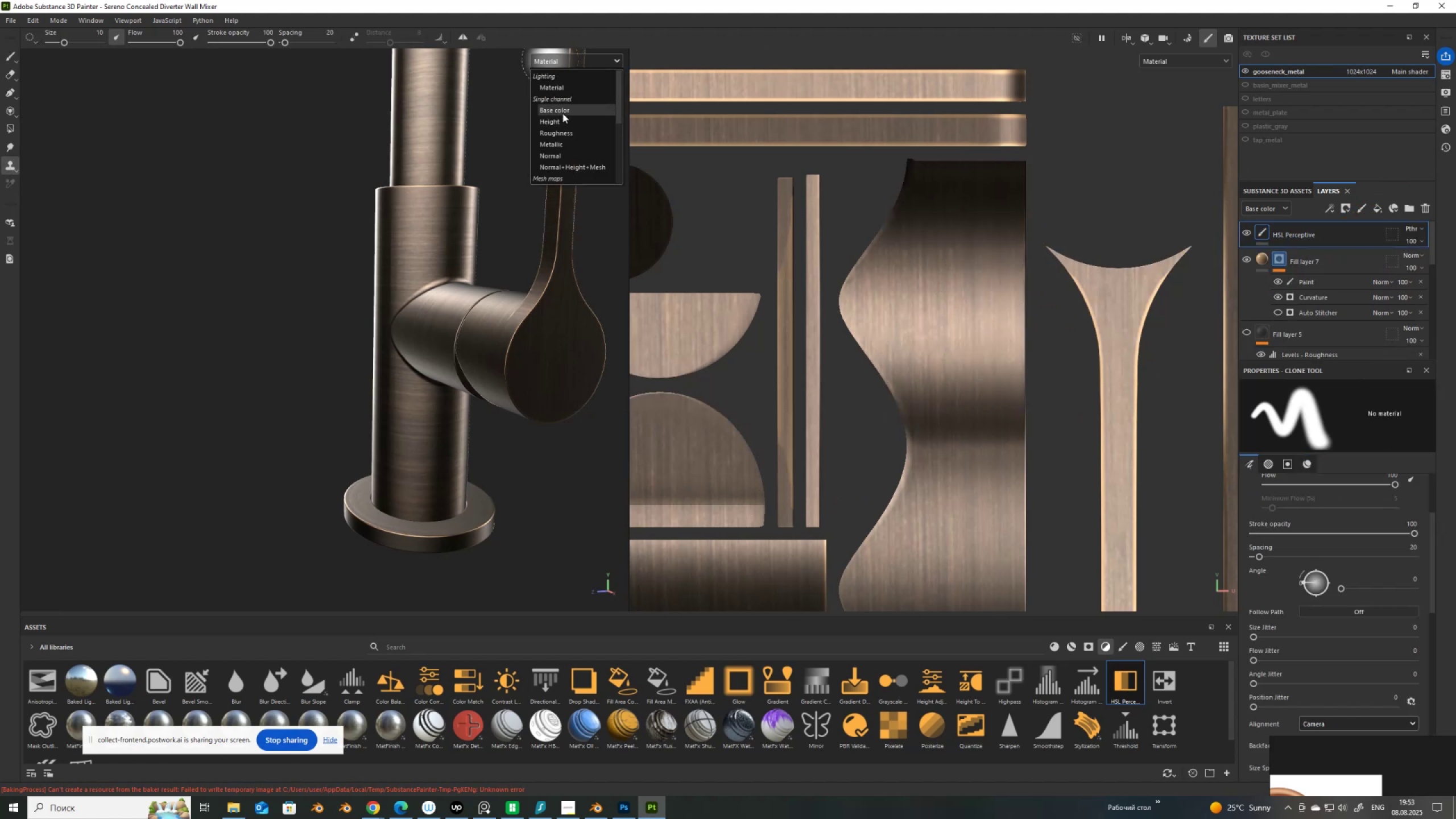 
left_click([565, 111])
 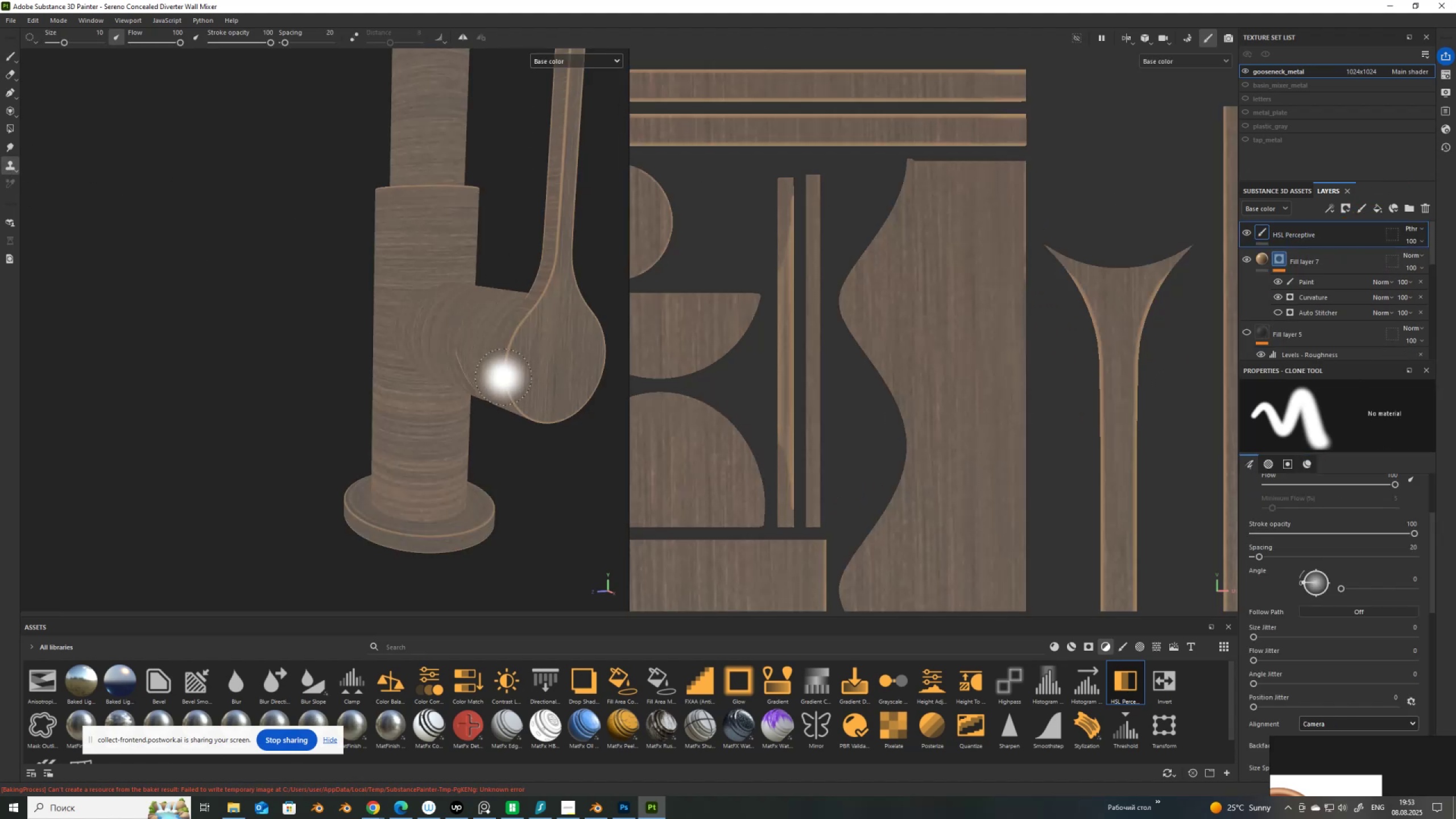 
scroll: coordinate [470, 403], scroll_direction: up, amount: 5.0
 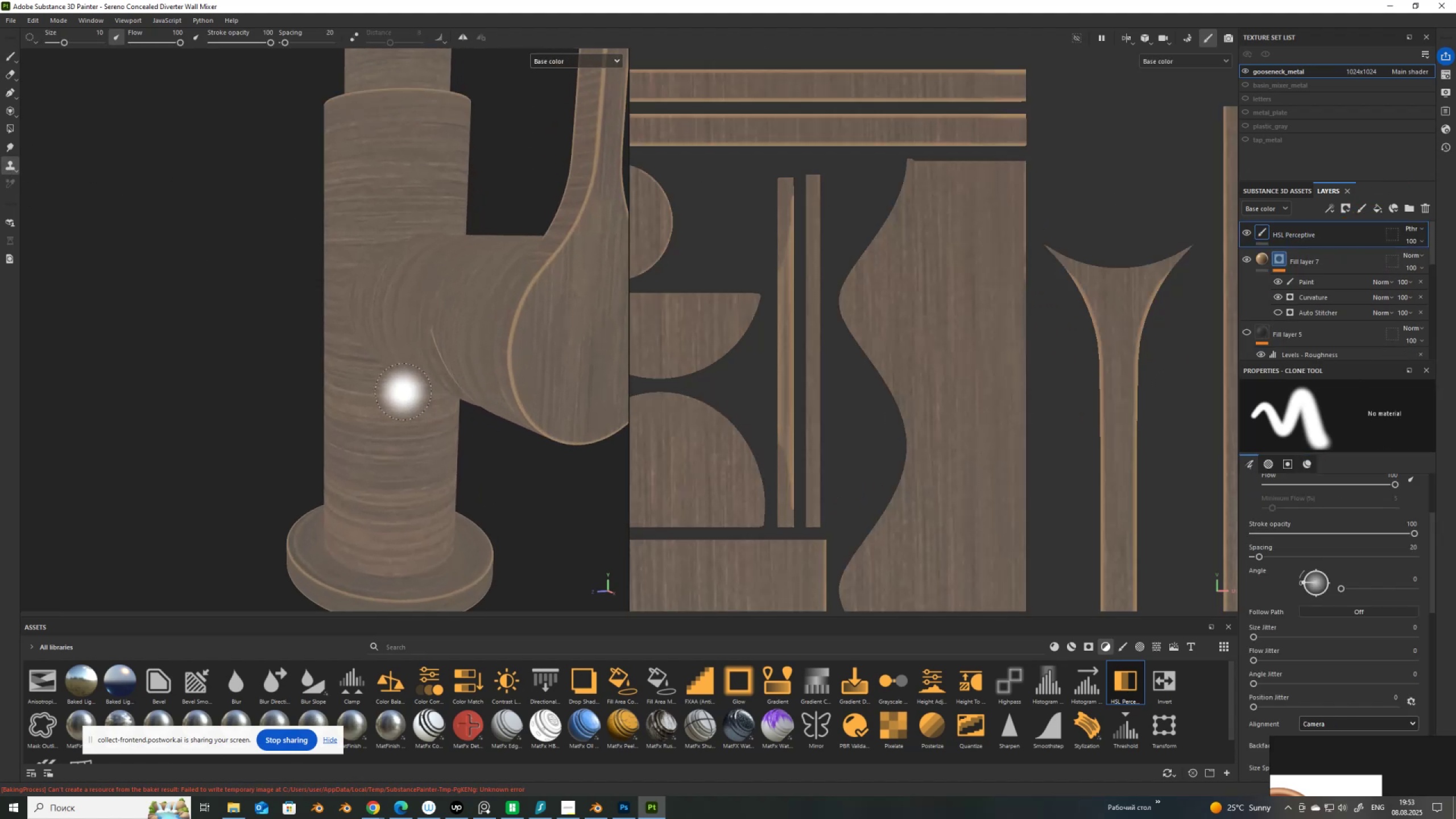 
hold_key(key=AltLeft, duration=1.13)
left_click_drag(start_coordinate=[415, 441], to_coordinate=[364, 306])
 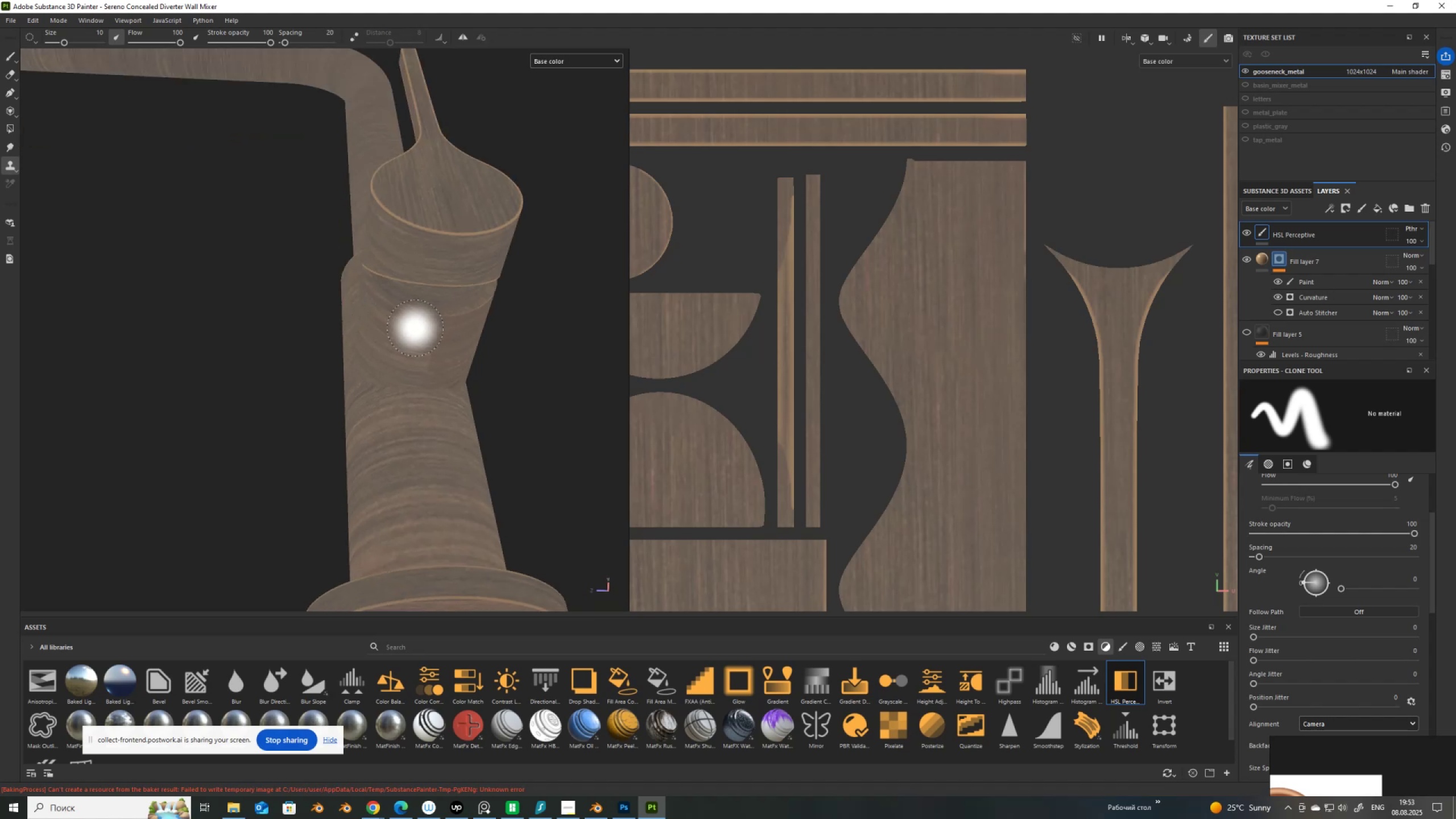 
scroll: coordinate [430, 358], scroll_direction: up, amount: 10.0
 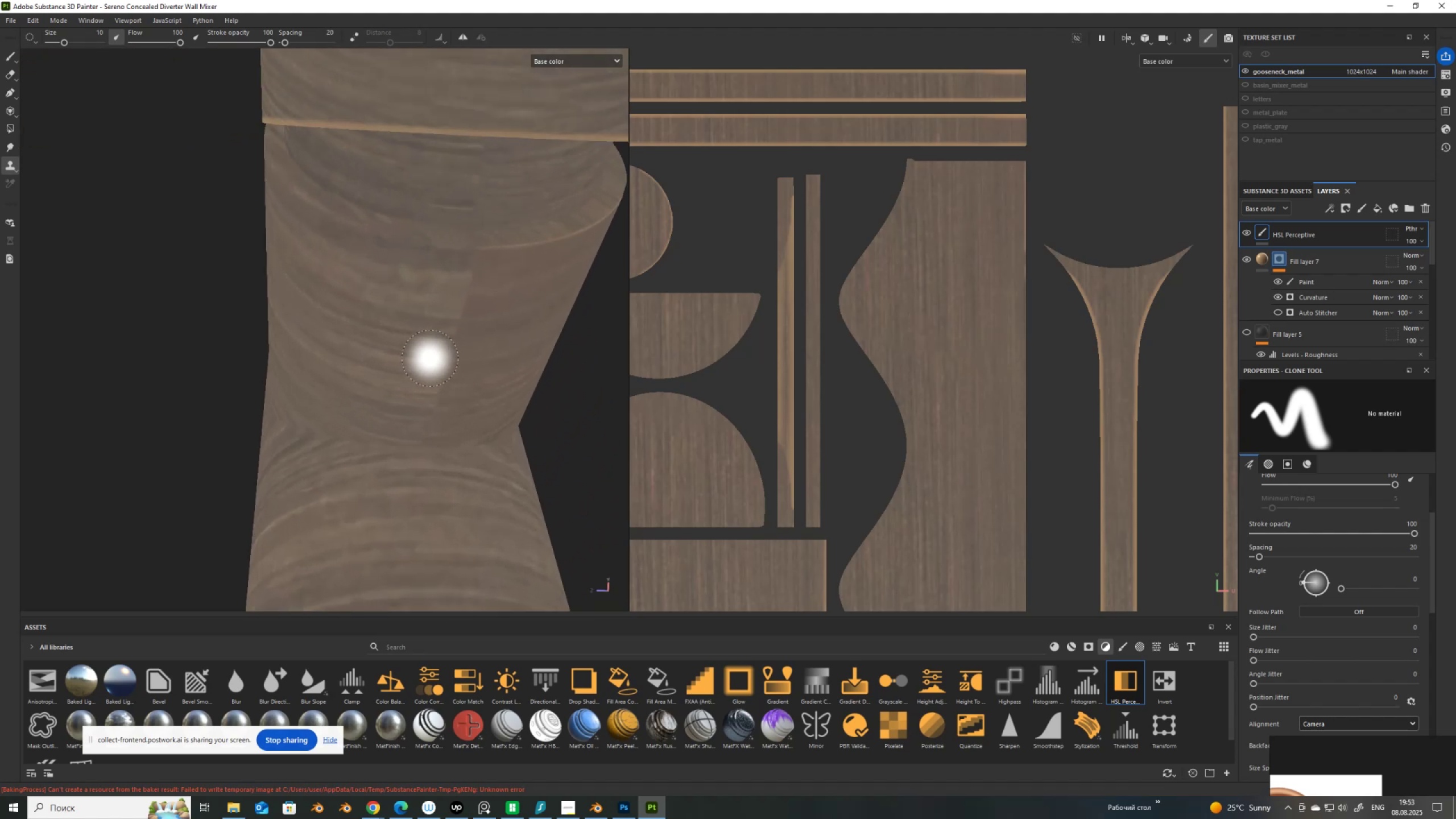 
hold_key(key=AltLeft, duration=1.14)
left_click_drag(start_coordinate=[420, 369], to_coordinate=[389, 335])
 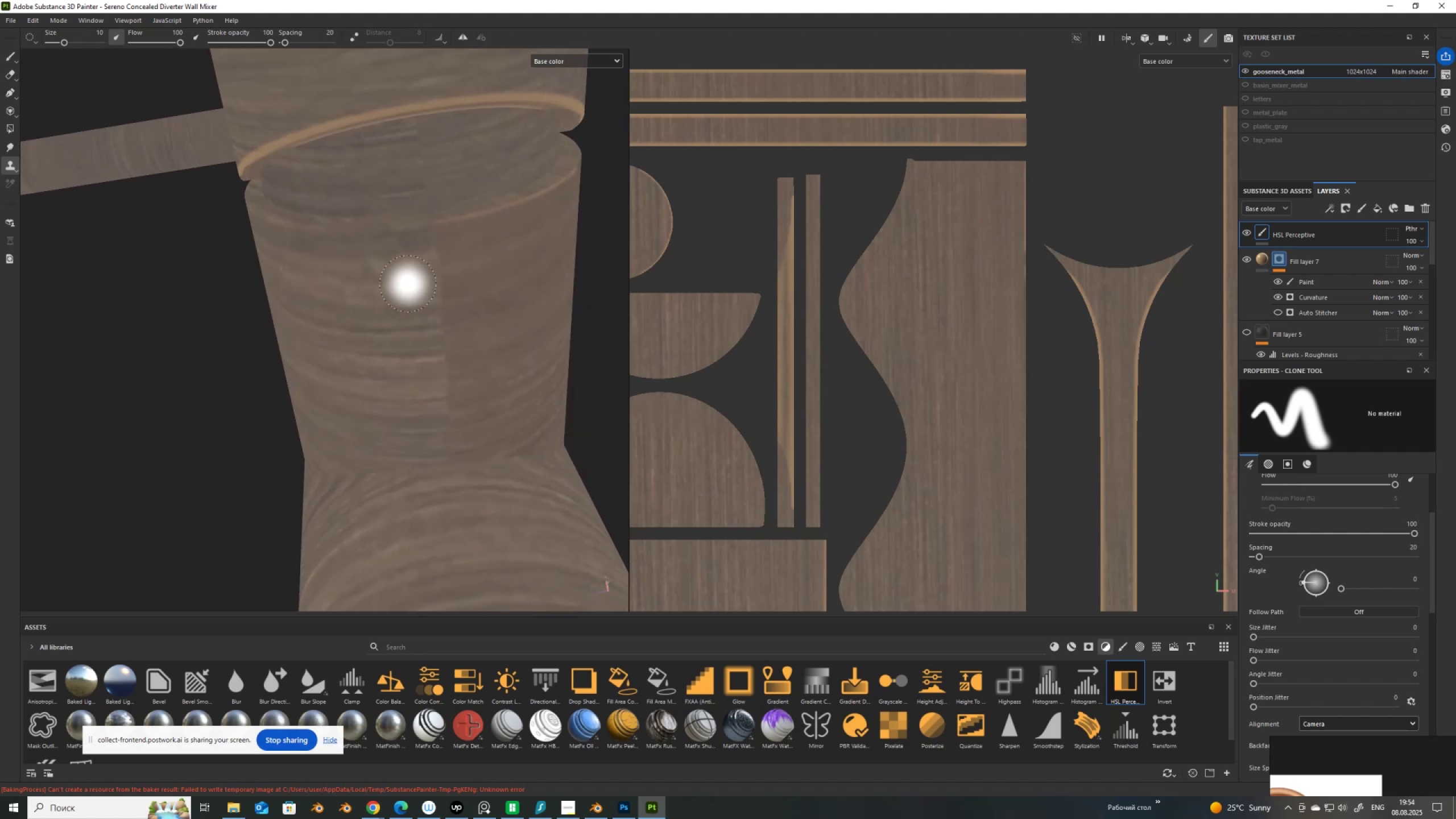 
hold_key(key=V, duration=0.91)
 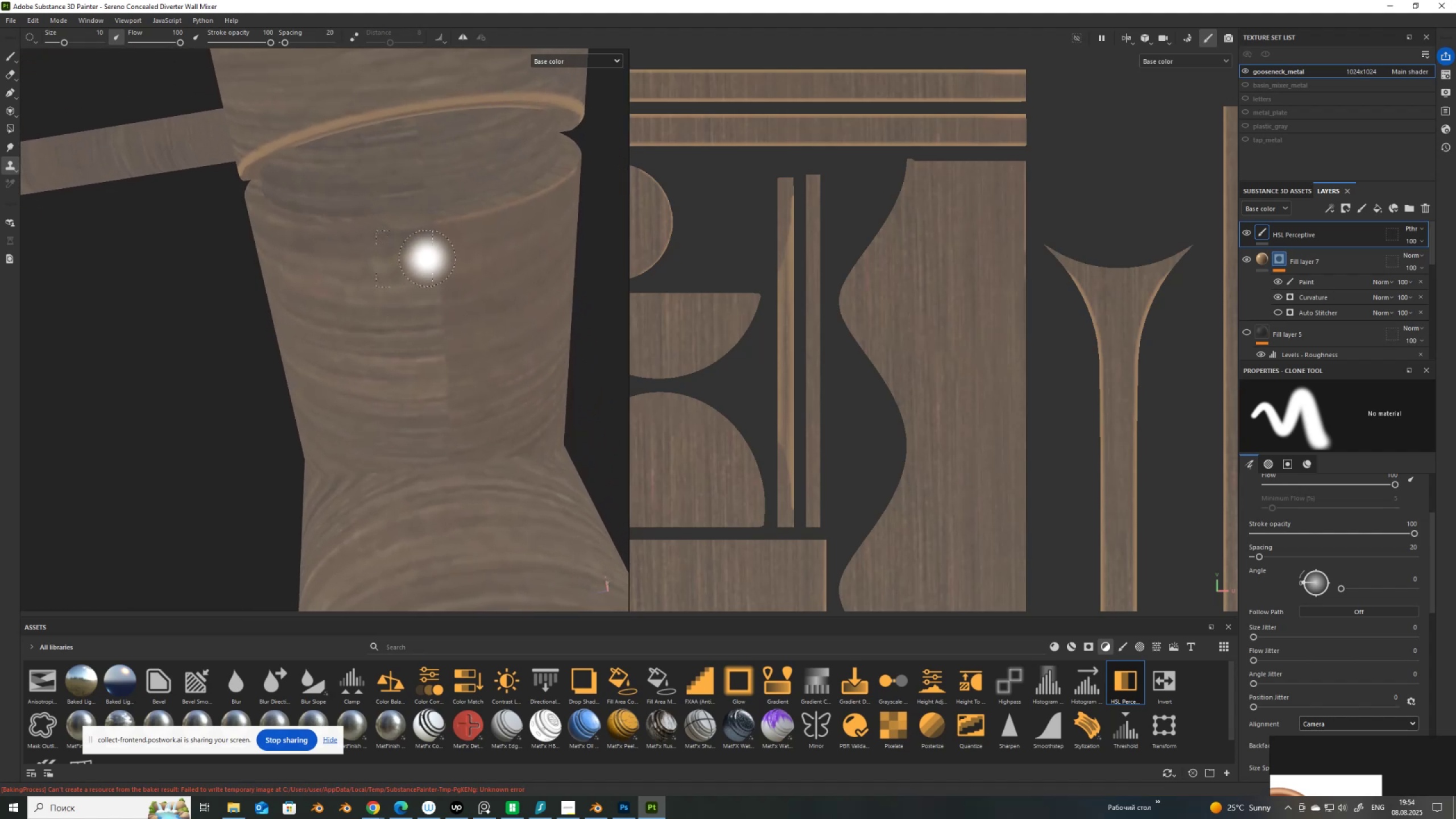 
left_click([404, 259])
 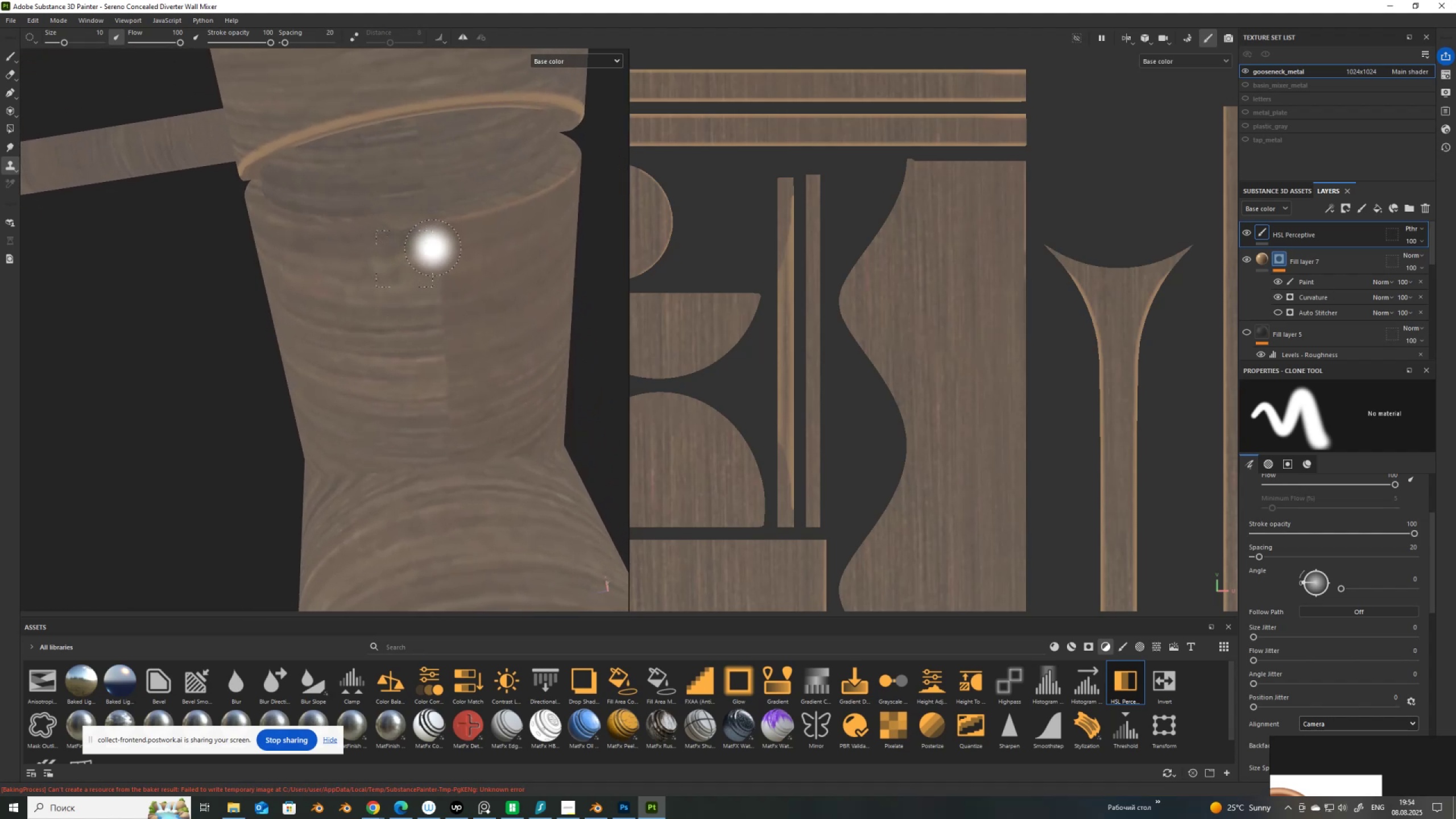 
left_click_drag(start_coordinate=[433, 250], to_coordinate=[421, 341])
 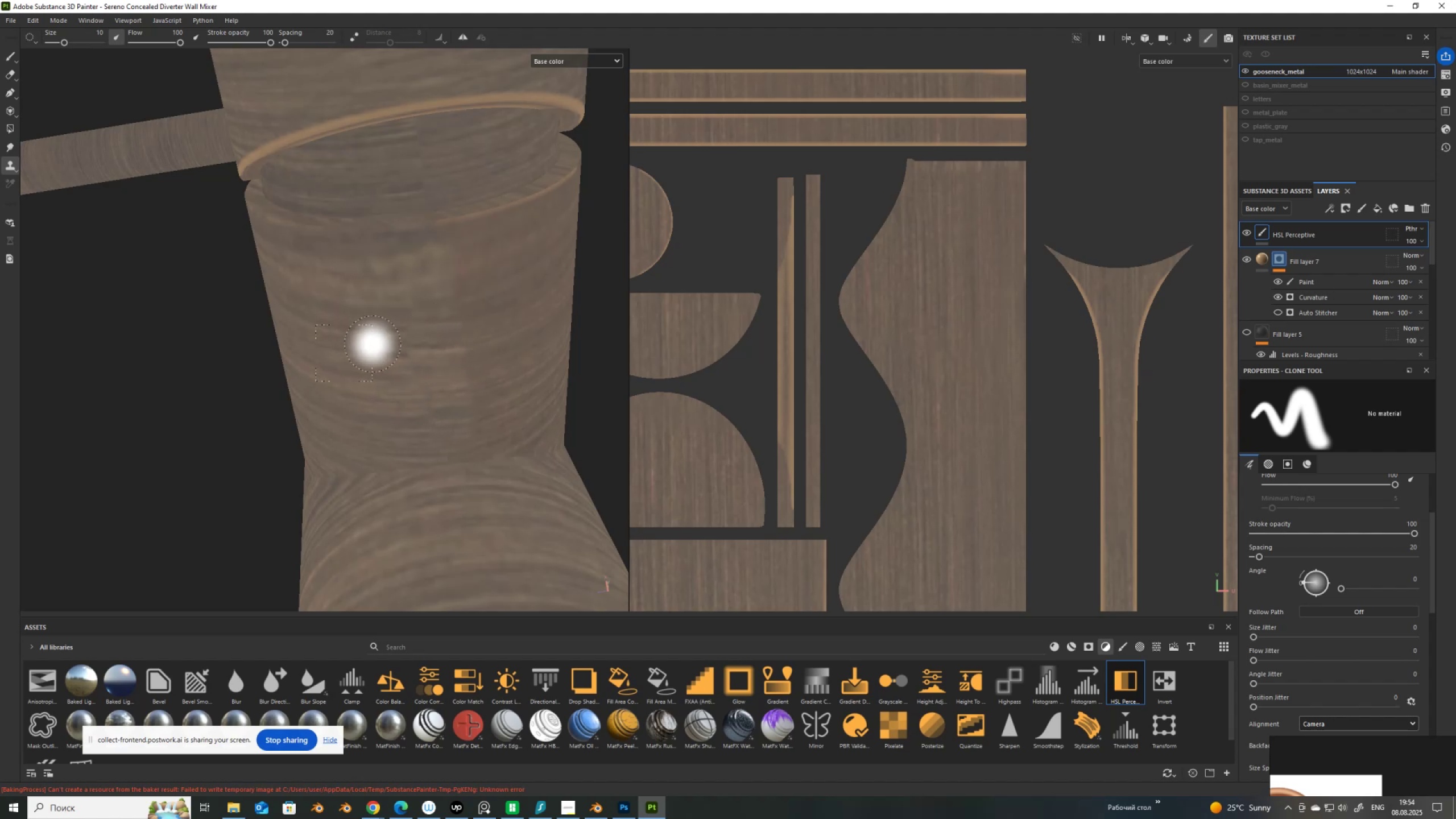 
left_click_drag(start_coordinate=[393, 337], to_coordinate=[411, 354])
 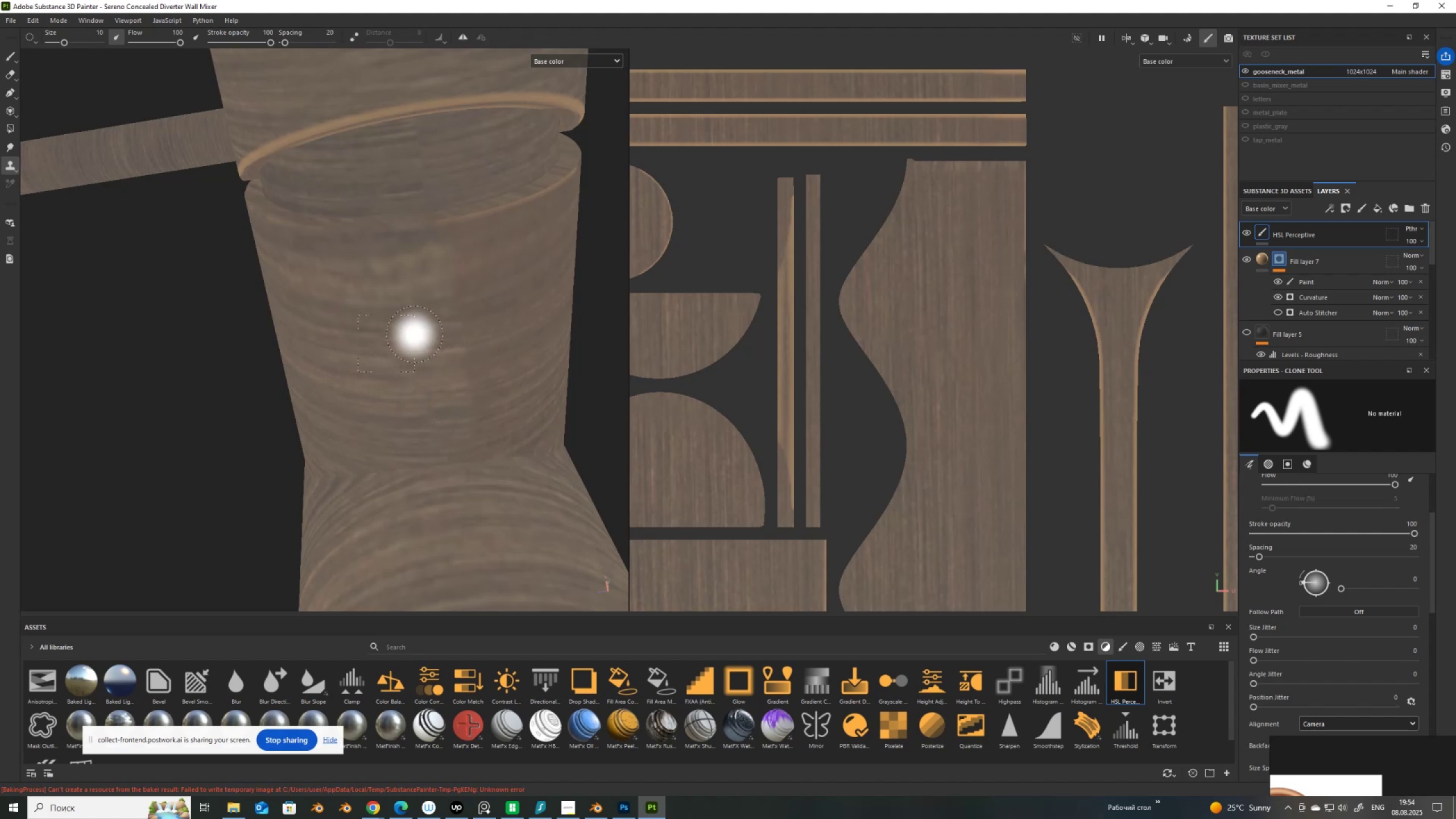 
left_click_drag(start_coordinate=[420, 325], to_coordinate=[449, 320])
 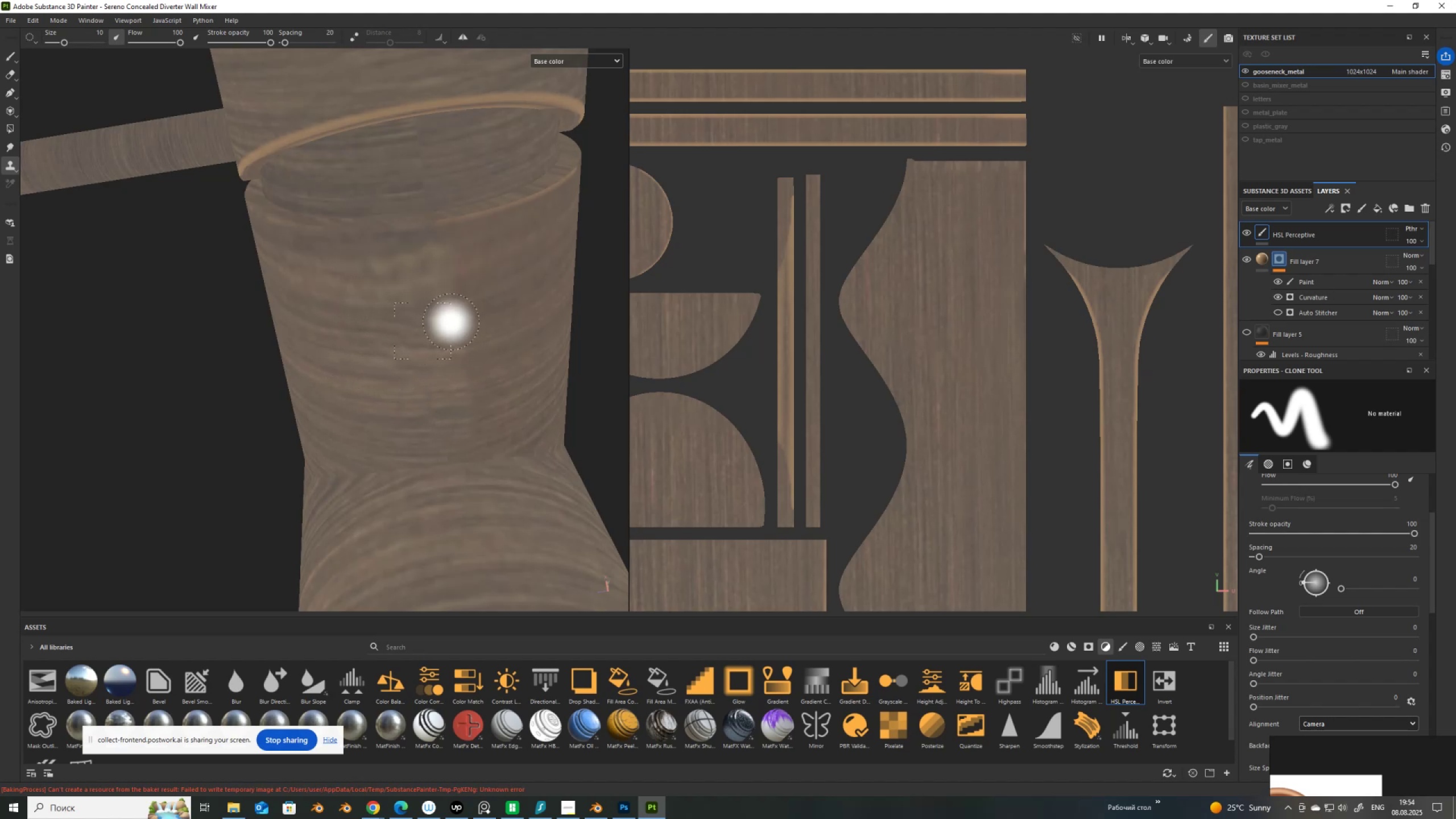 
left_click_drag(start_coordinate=[454, 325], to_coordinate=[466, 362])
 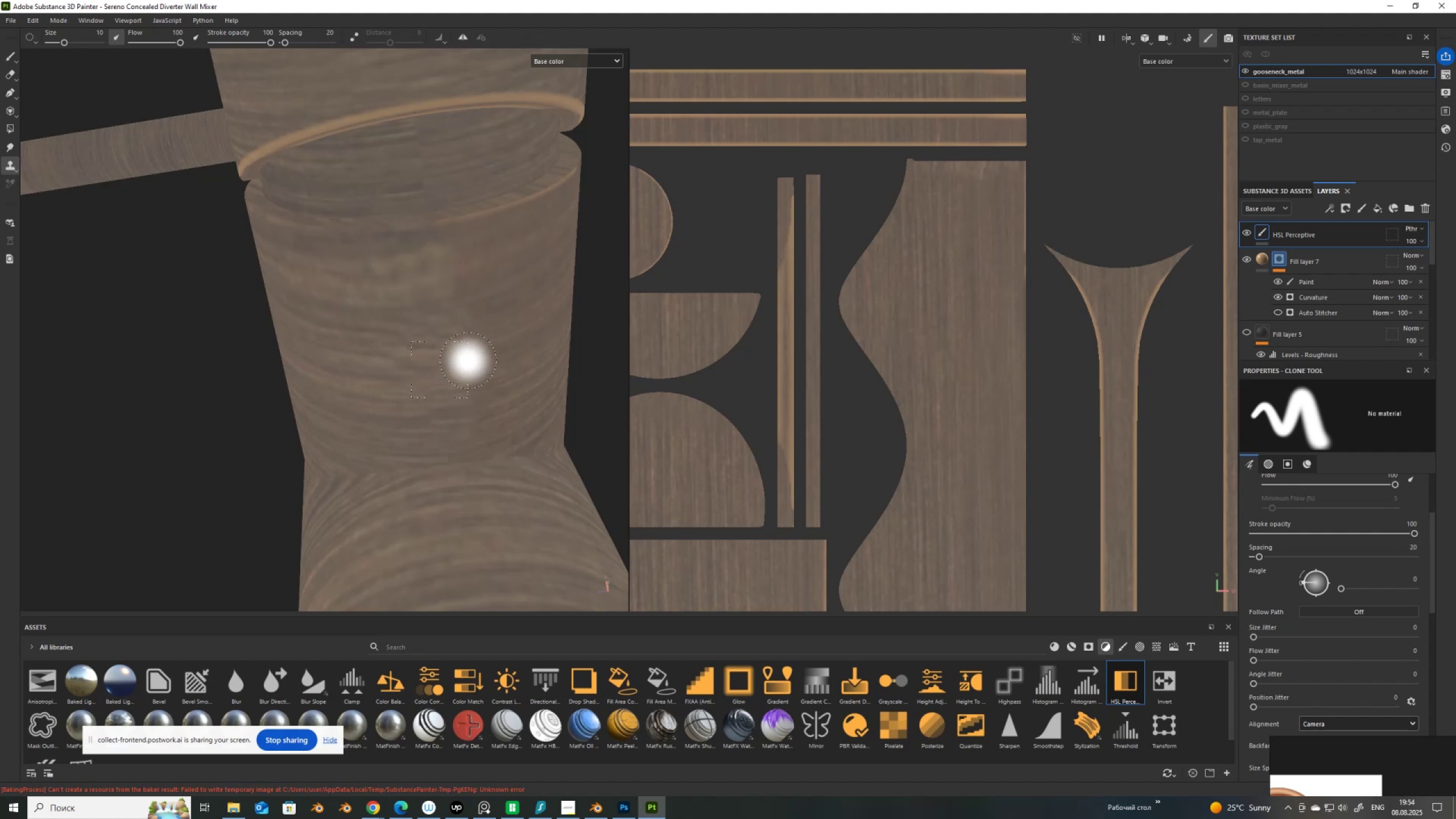 
left_click_drag(start_coordinate=[467, 341], to_coordinate=[419, 344])
 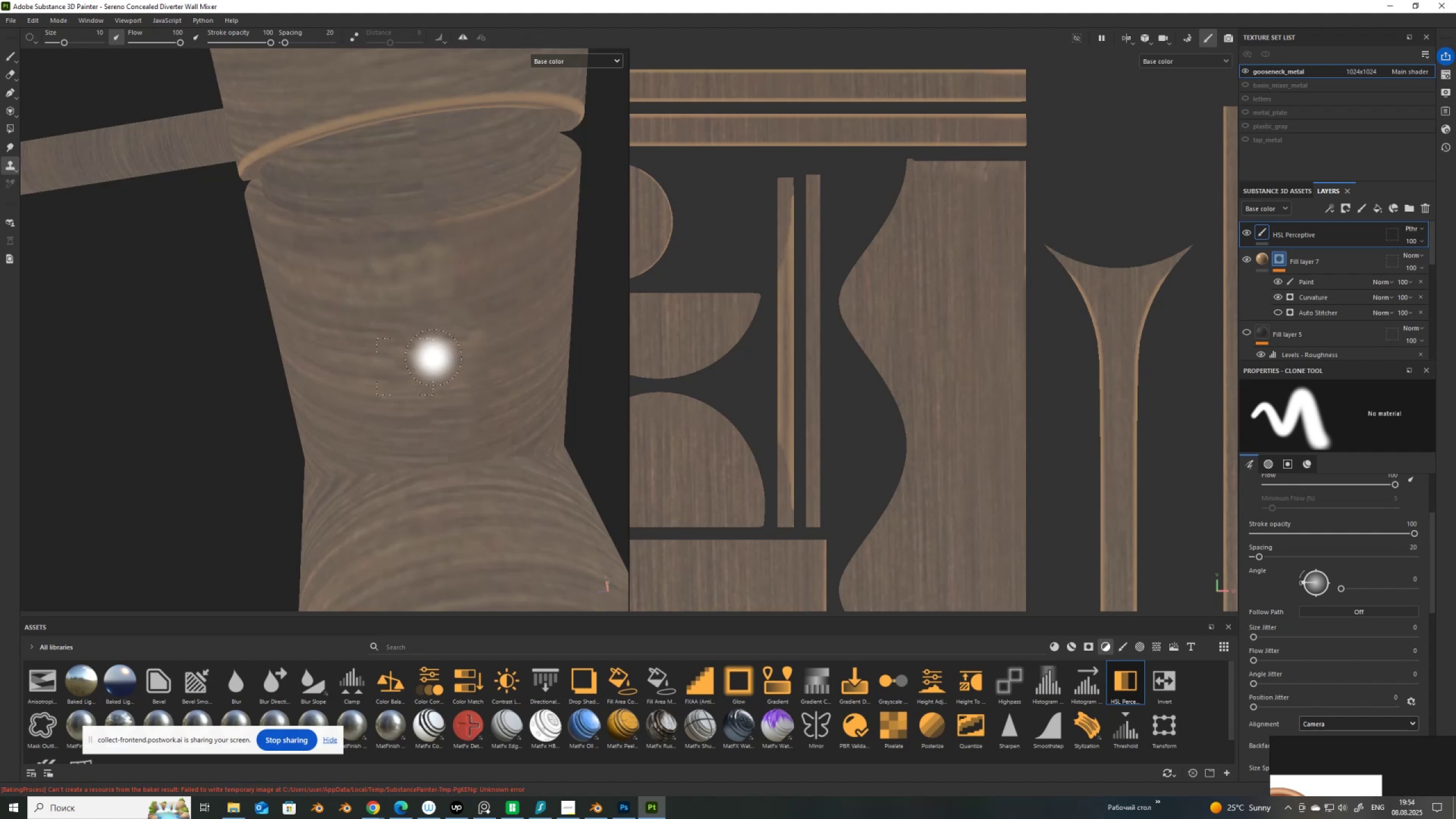 
left_click_drag(start_coordinate=[432, 373], to_coordinate=[450, 336])
 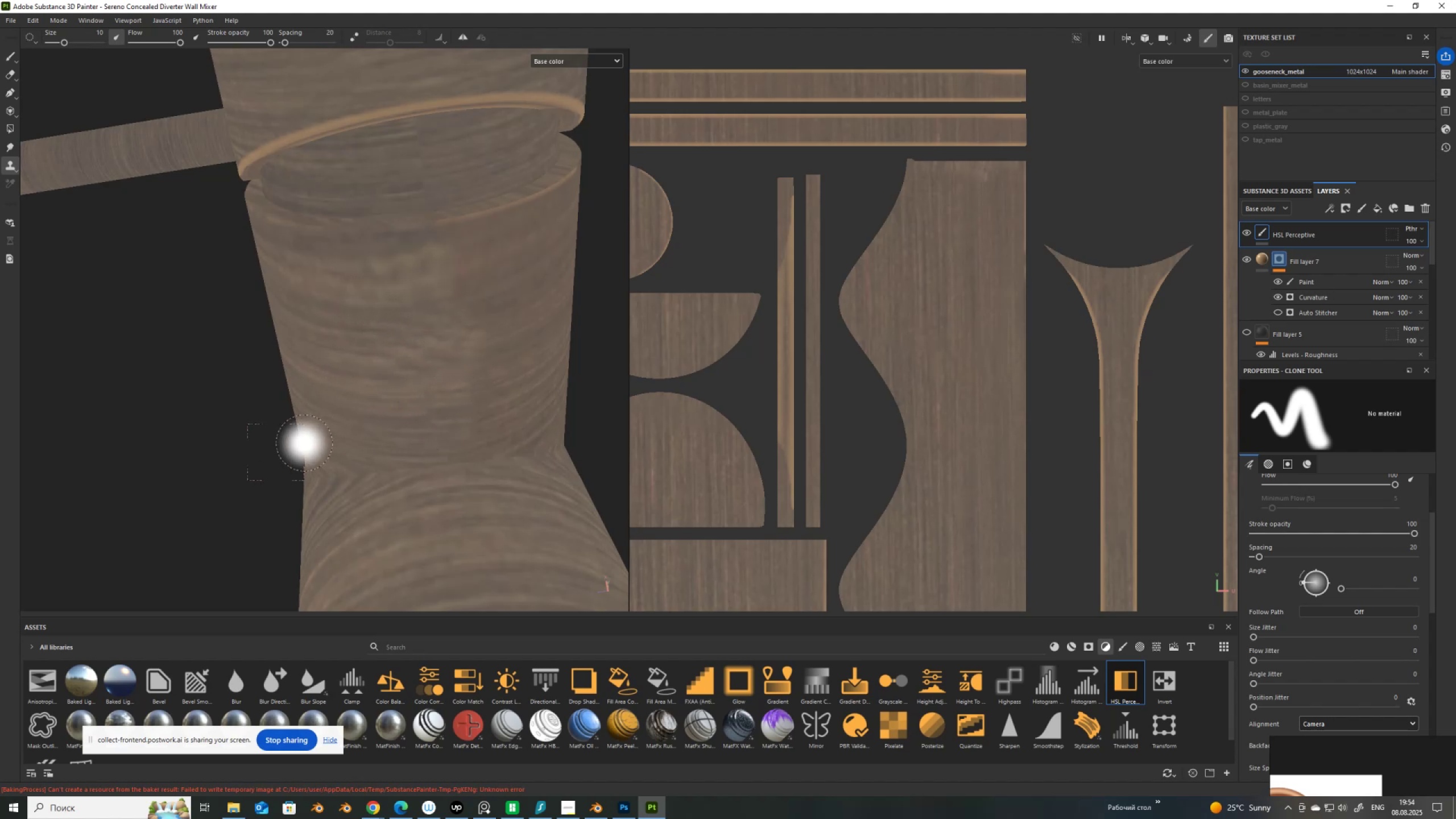 
scroll: coordinate [502, 352], scroll_direction: down, amount: 15.0
 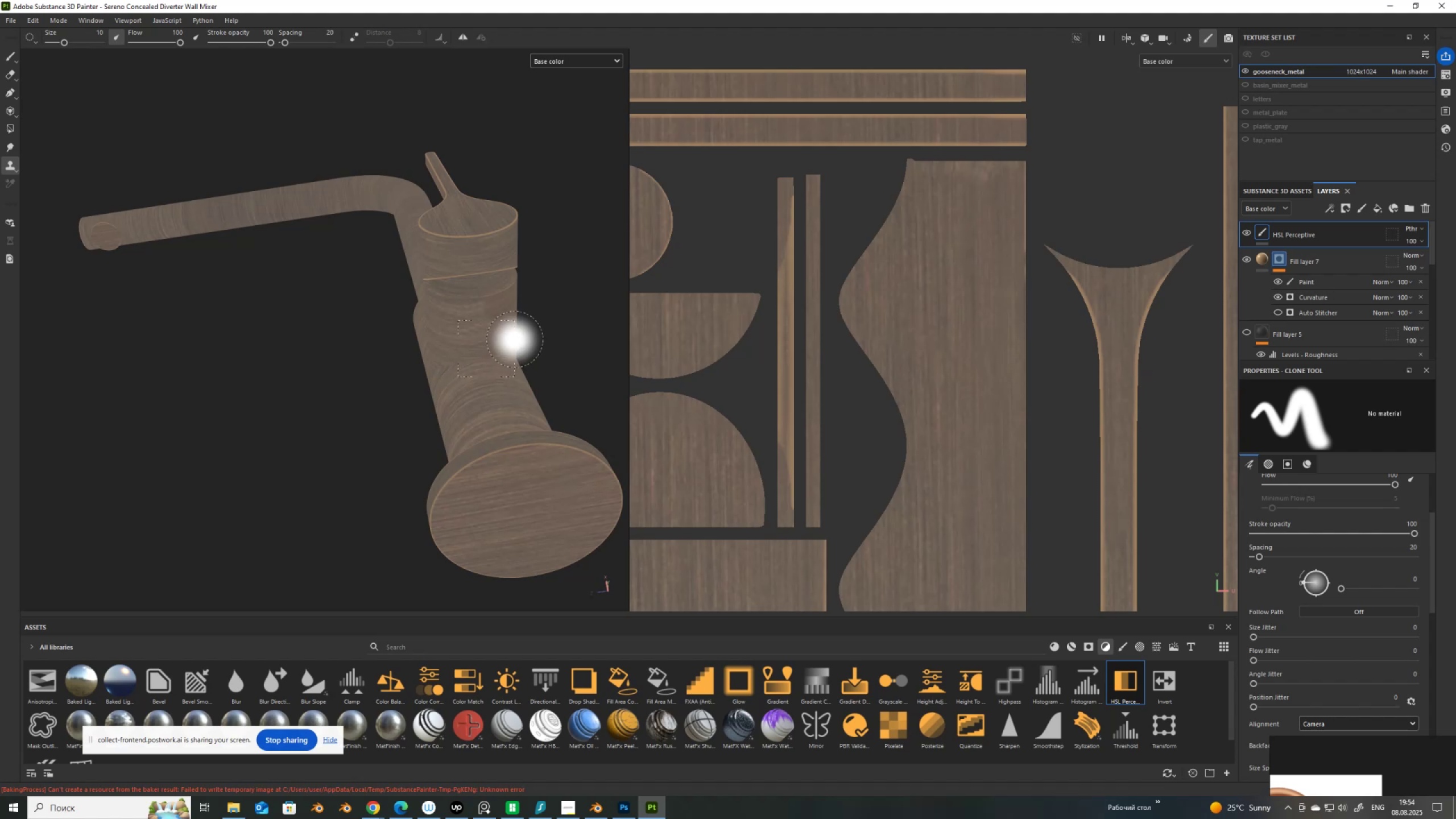 
hold_key(key=AltLeft, duration=1.52)
left_click_drag(start_coordinate=[502, 290], to_coordinate=[500, 279])
 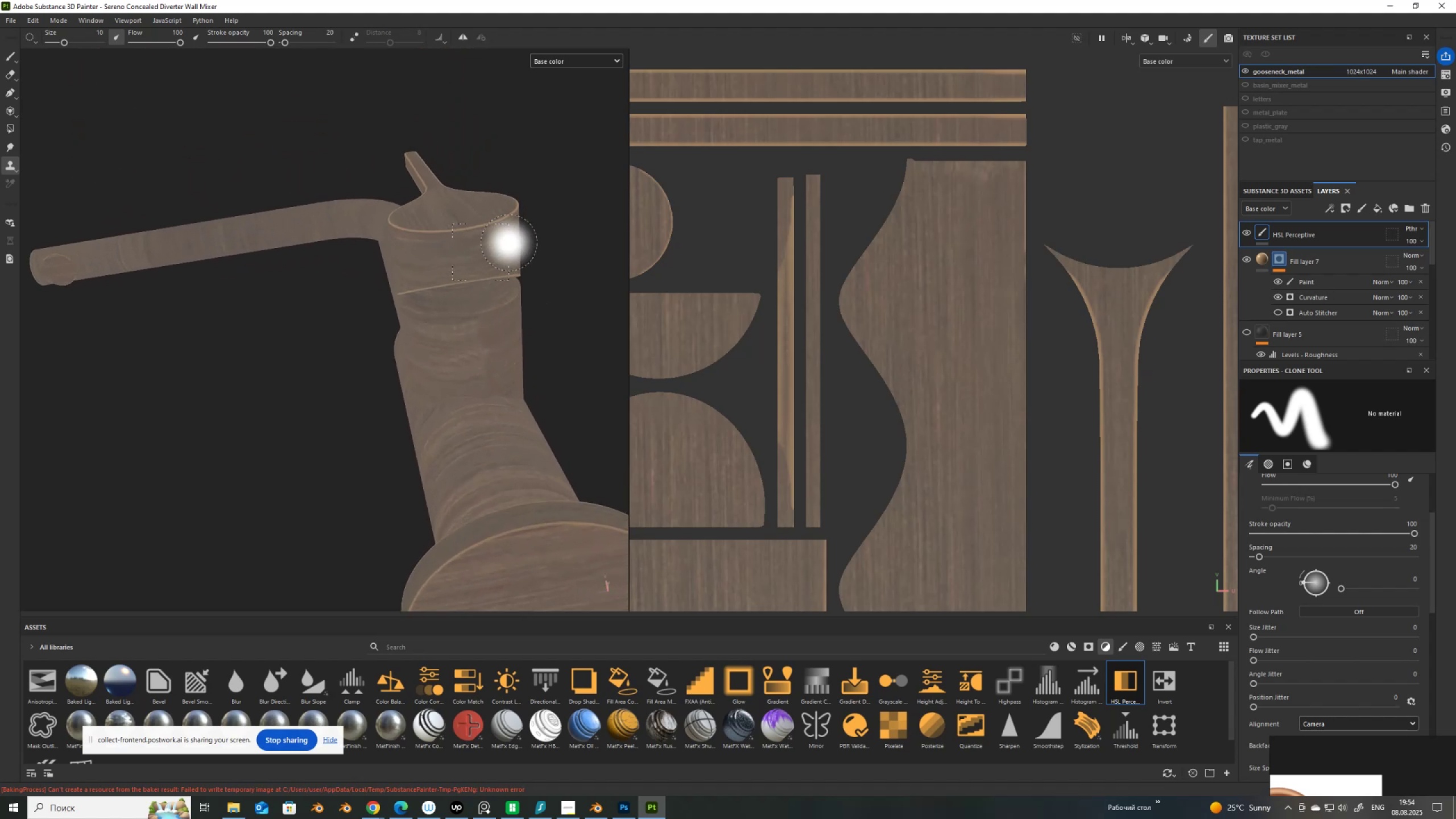 
hold_key(key=AltLeft, duration=0.64)
 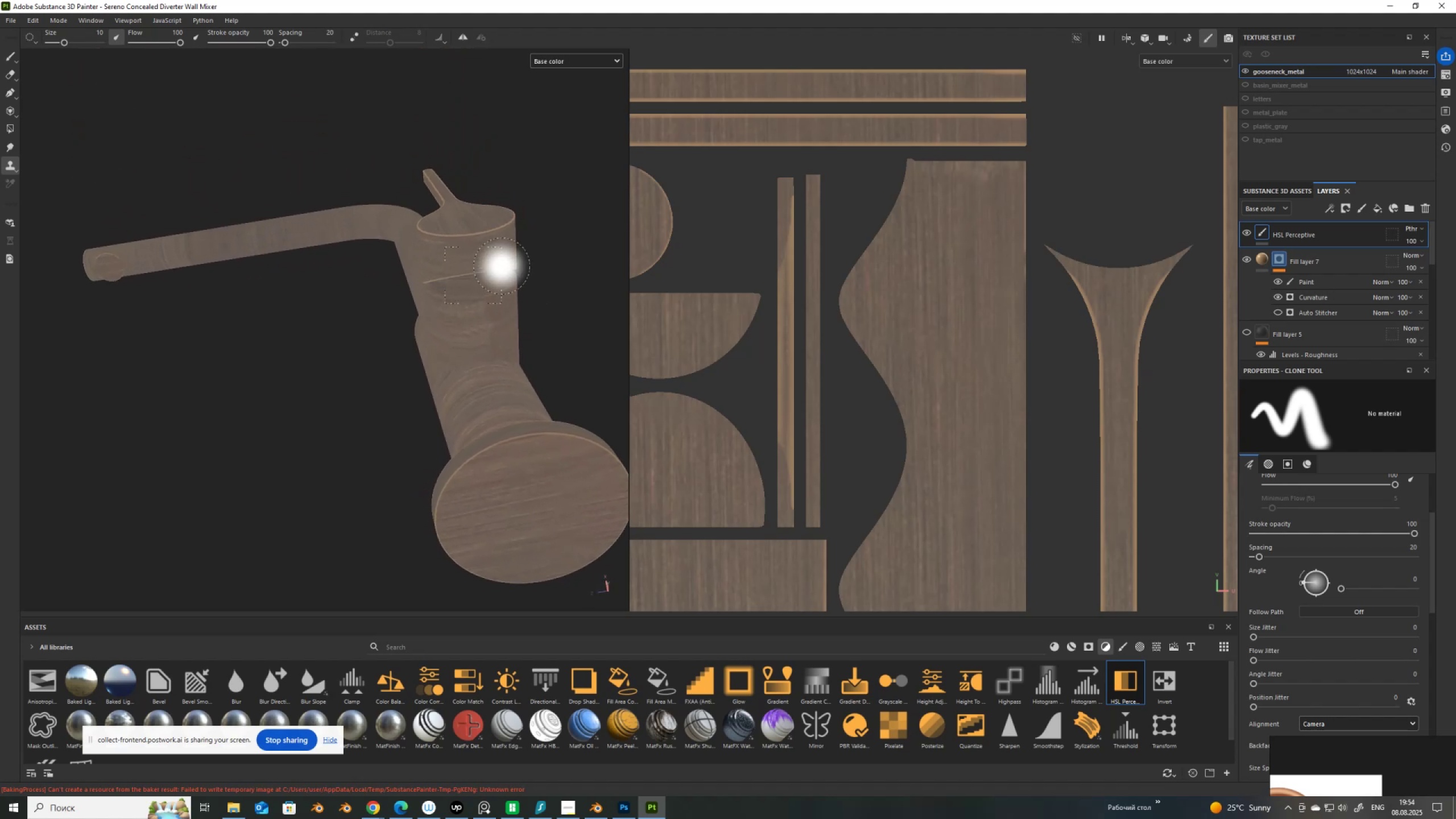 
scroll: coordinate [481, 273], scroll_direction: up, amount: 13.0
 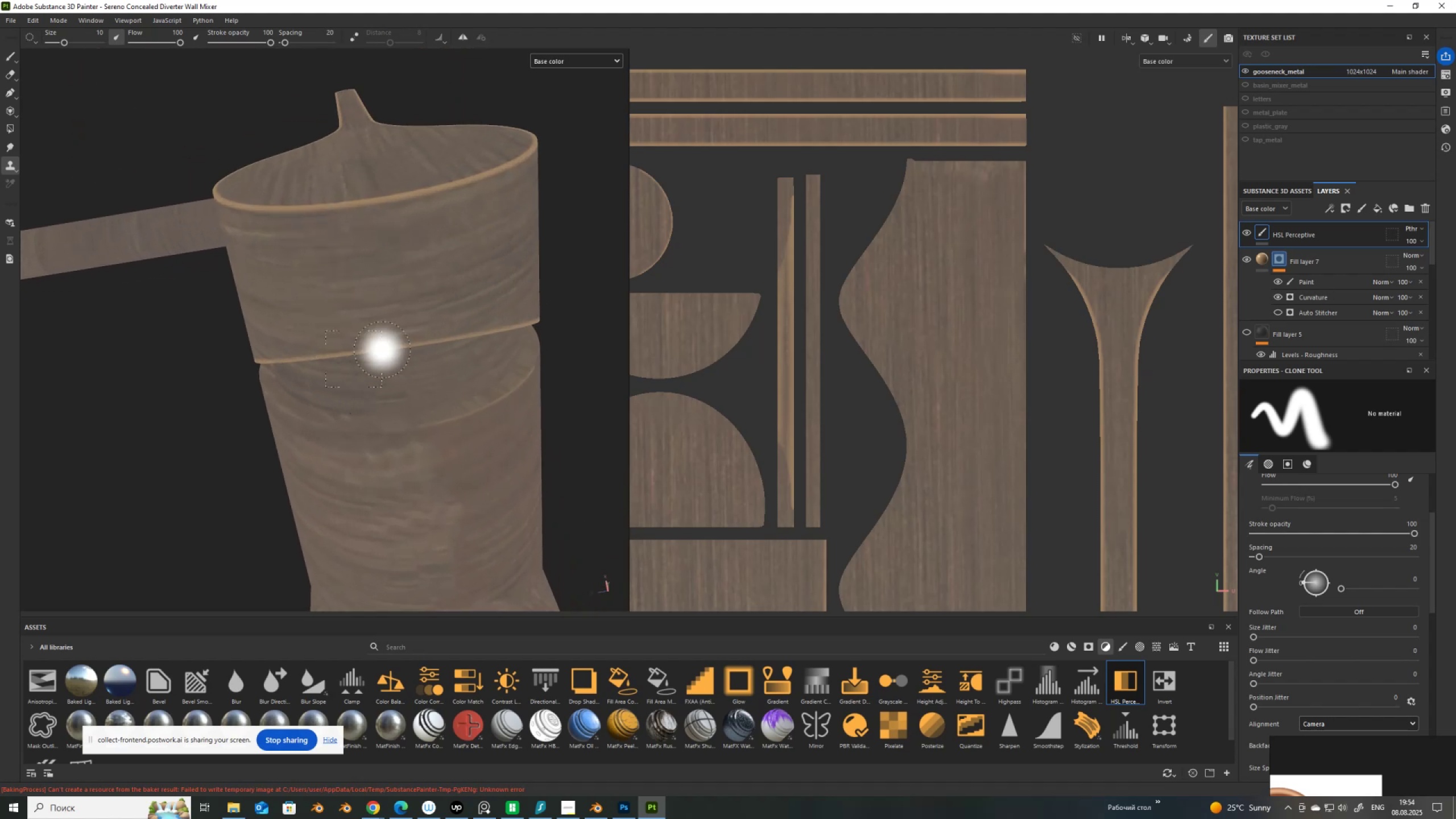 
scroll: coordinate [424, 285], scroll_direction: down, amount: 8.0
 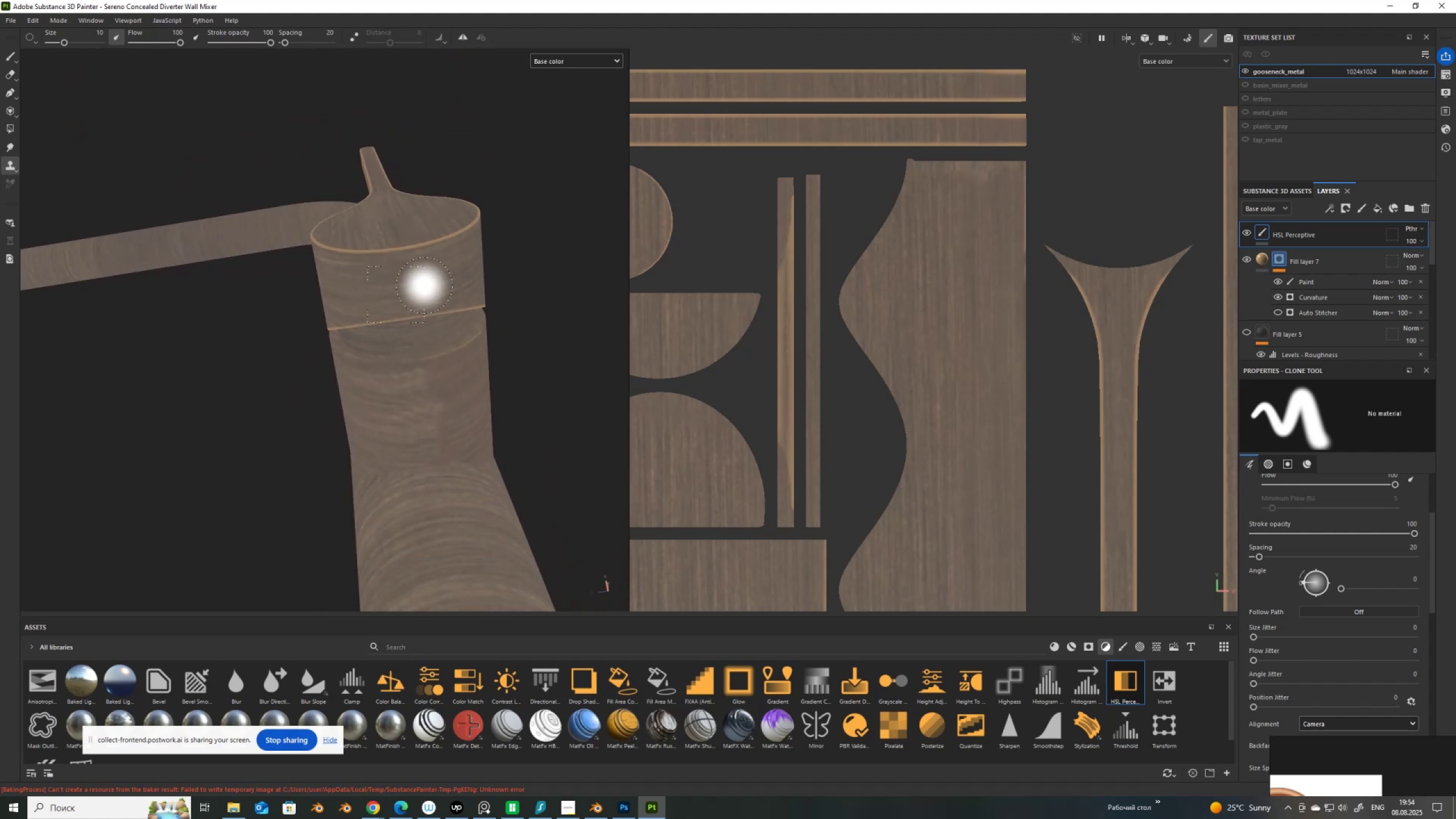 
hold_key(key=AltLeft, duration=1.54)
left_click_drag(start_coordinate=[386, 268], to_coordinate=[646, 593])
 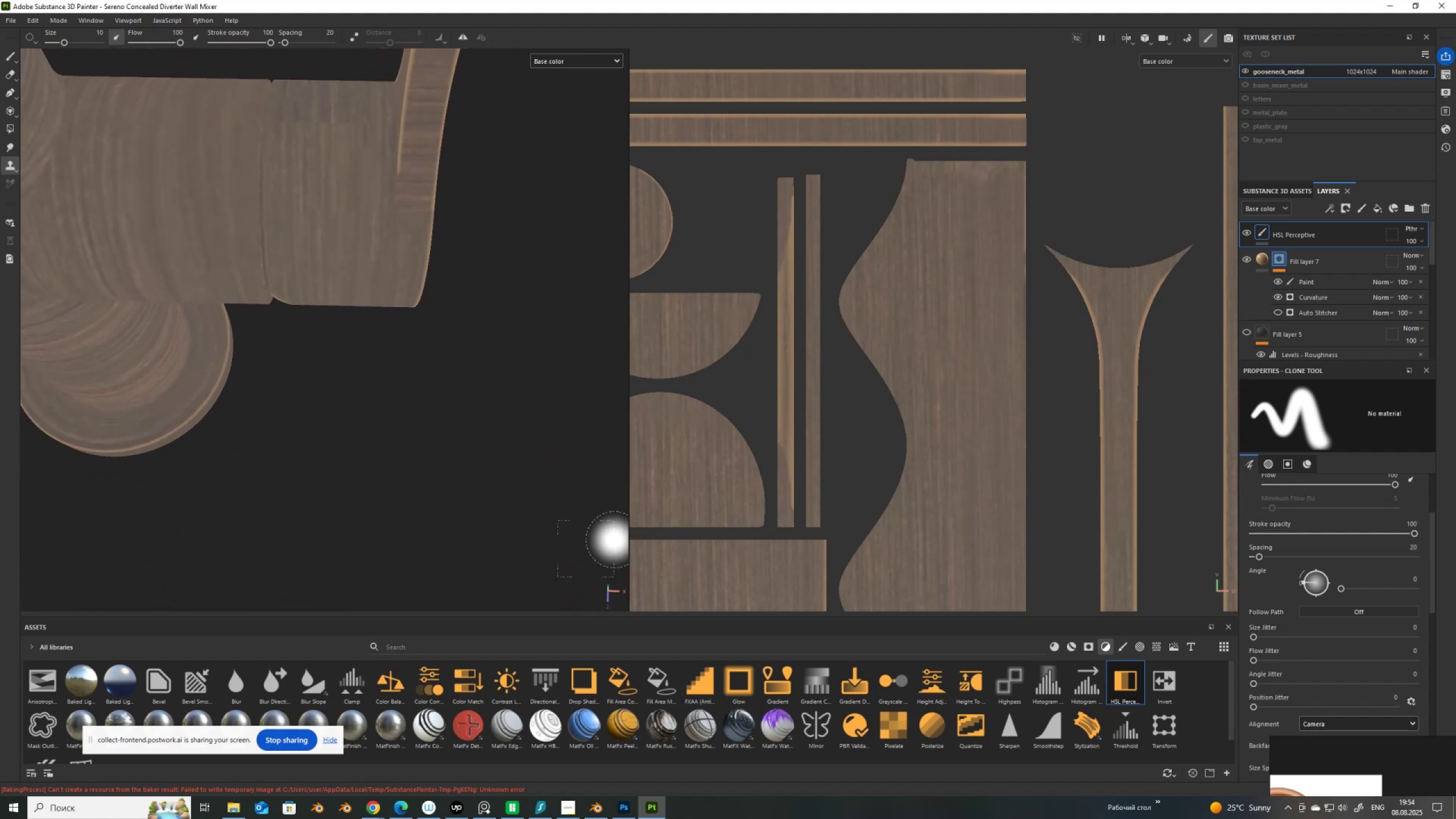 
hold_key(key=AltLeft, duration=0.78)
scroll: coordinate [299, 160], scroll_direction: up, amount: 5.0
 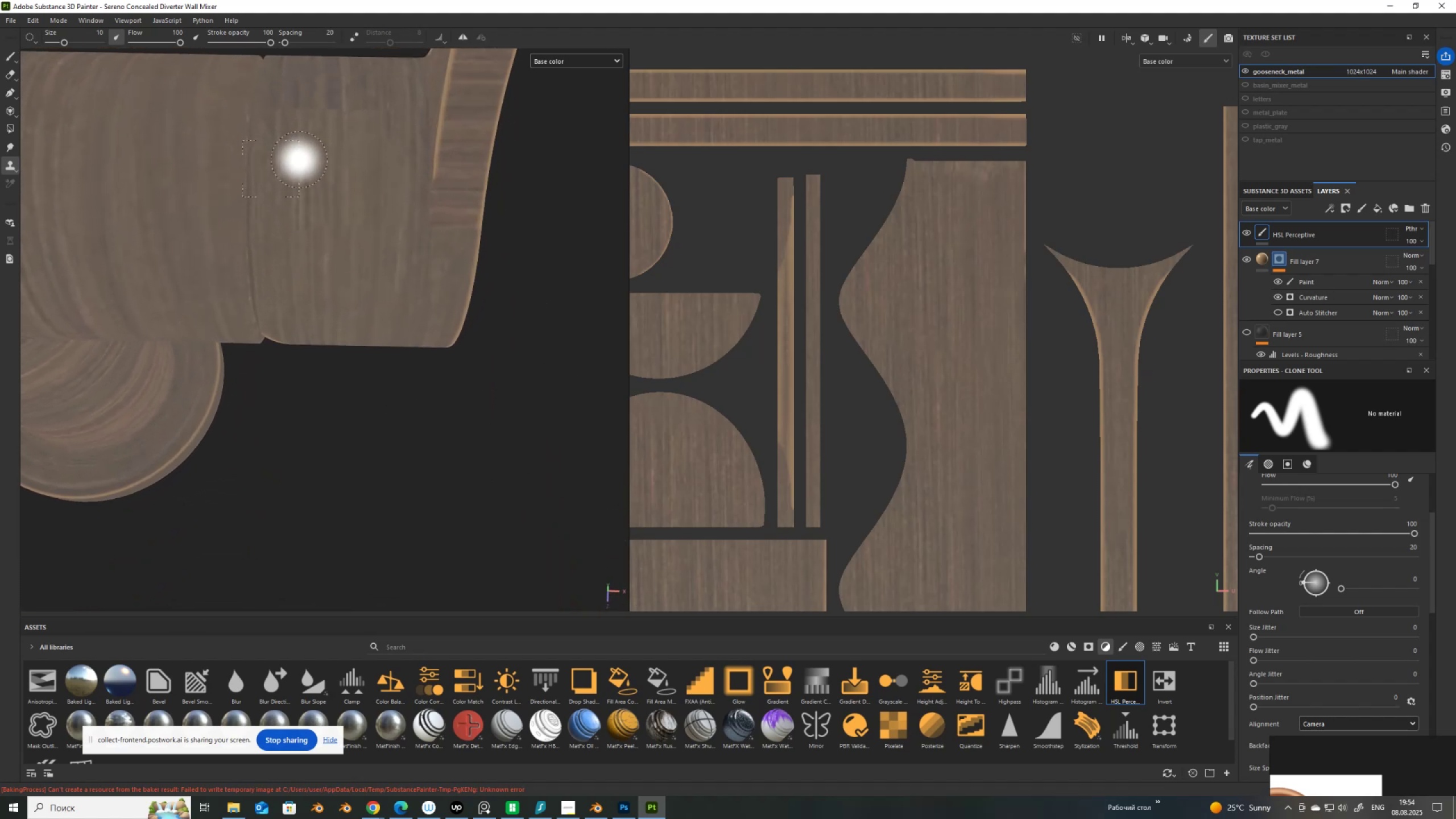 
hold_key(key=AltLeft, duration=1.5)
left_click_drag(start_coordinate=[302, 188], to_coordinate=[538, 283])
 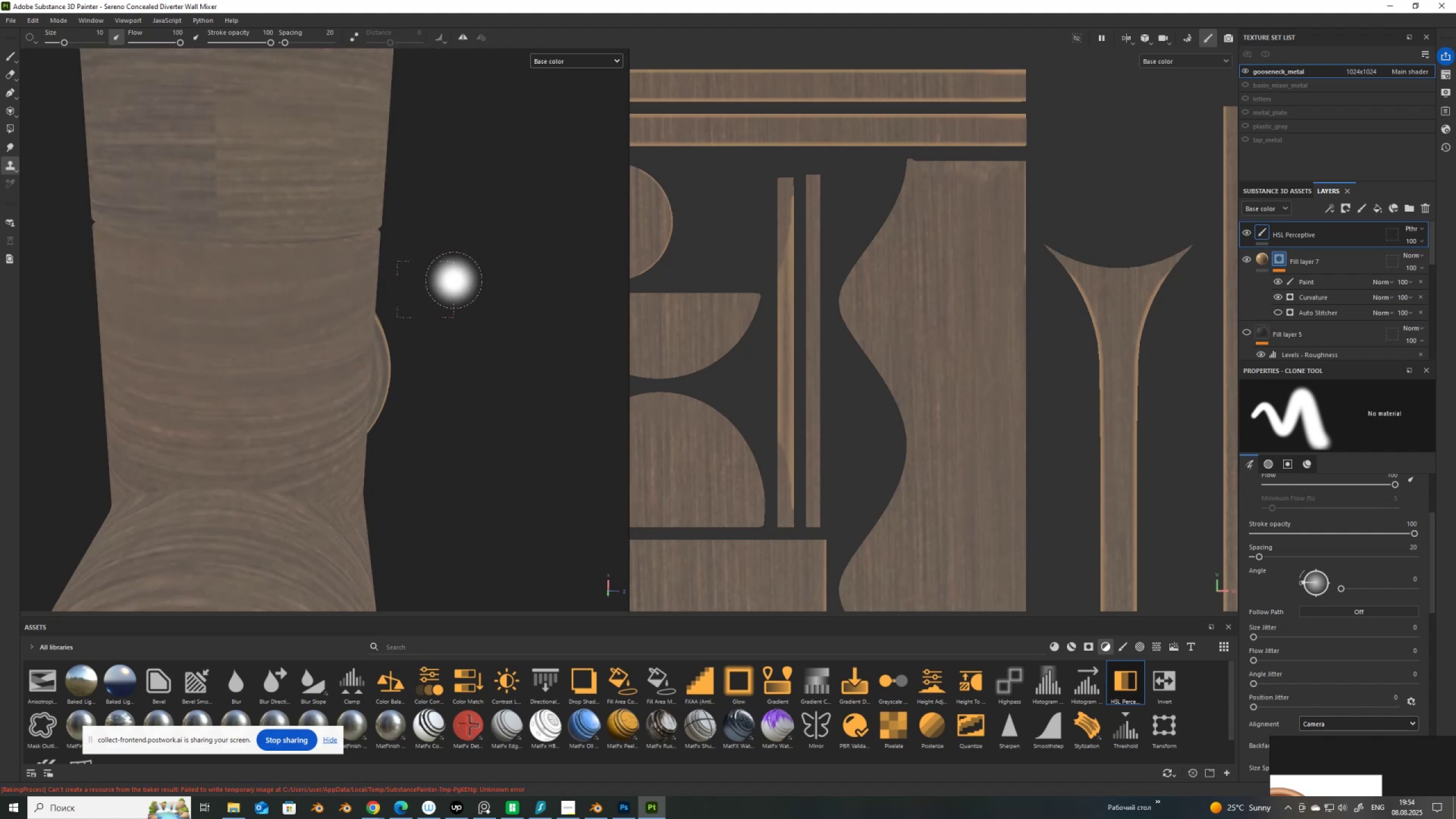 
hold_key(key=AltLeft, duration=1.47)
 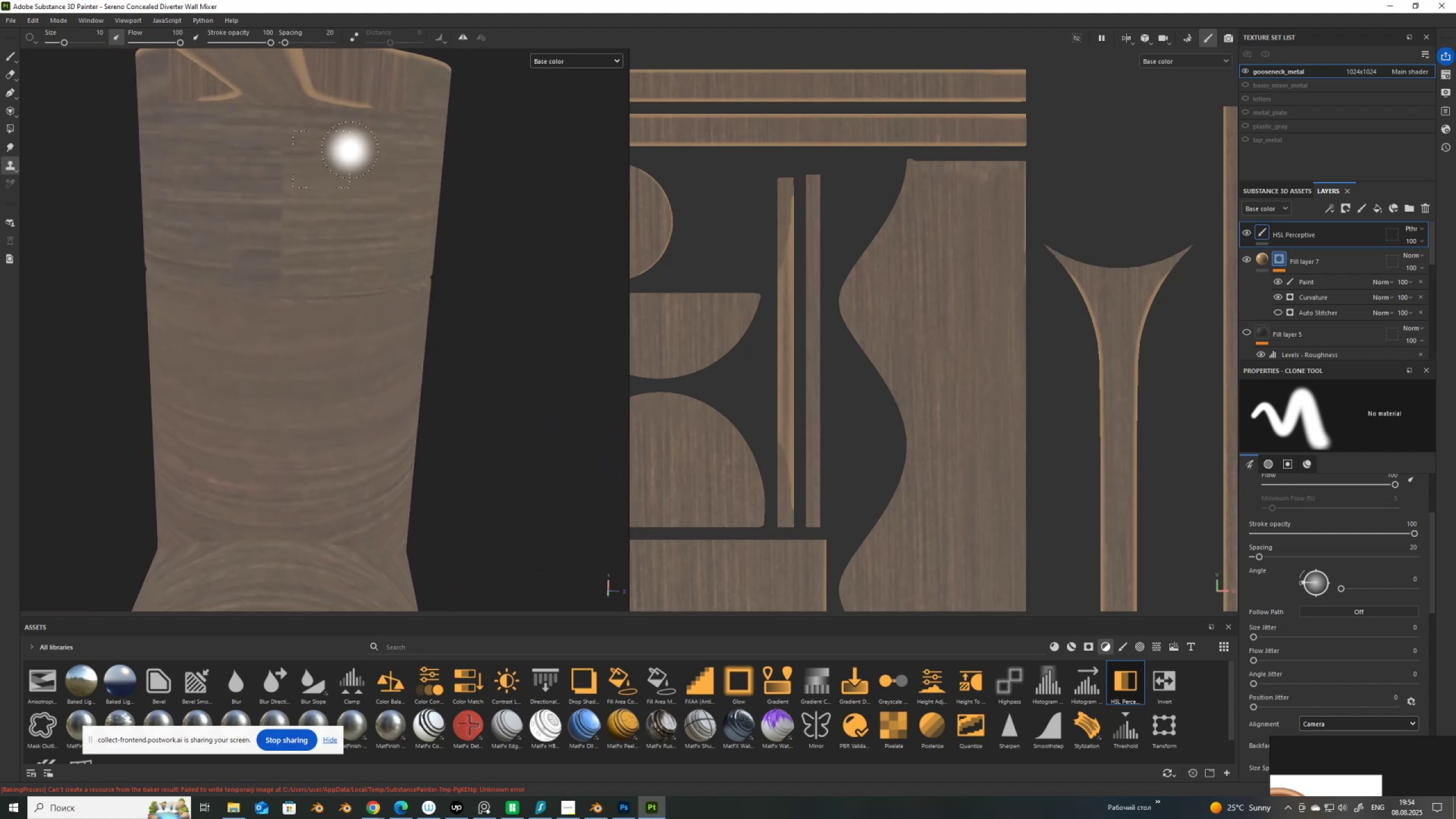 
hold_key(key=V, duration=0.56)
 